 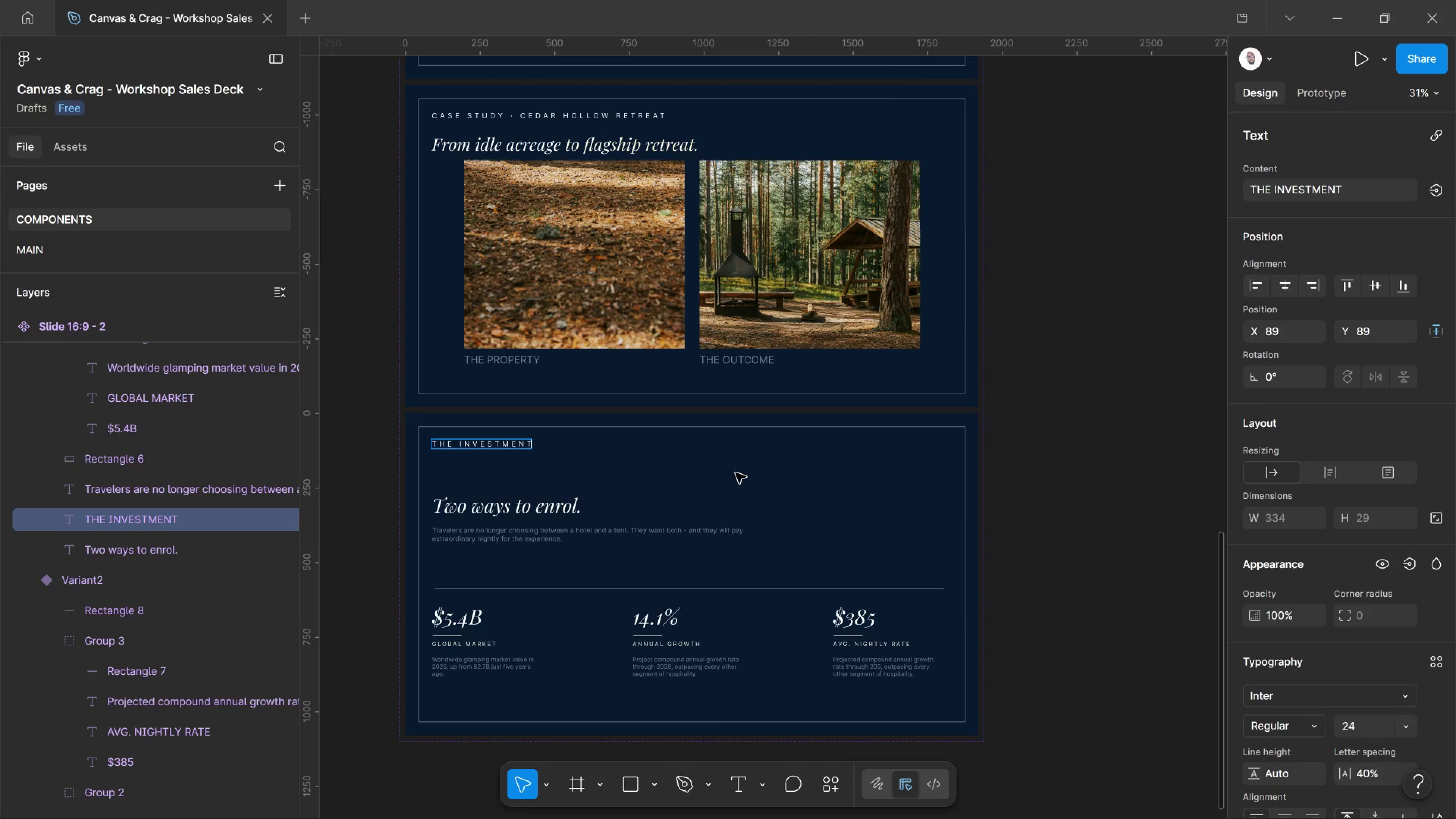 
scroll: coordinate [808, 676], scroll_direction: down, amount: 4.0
 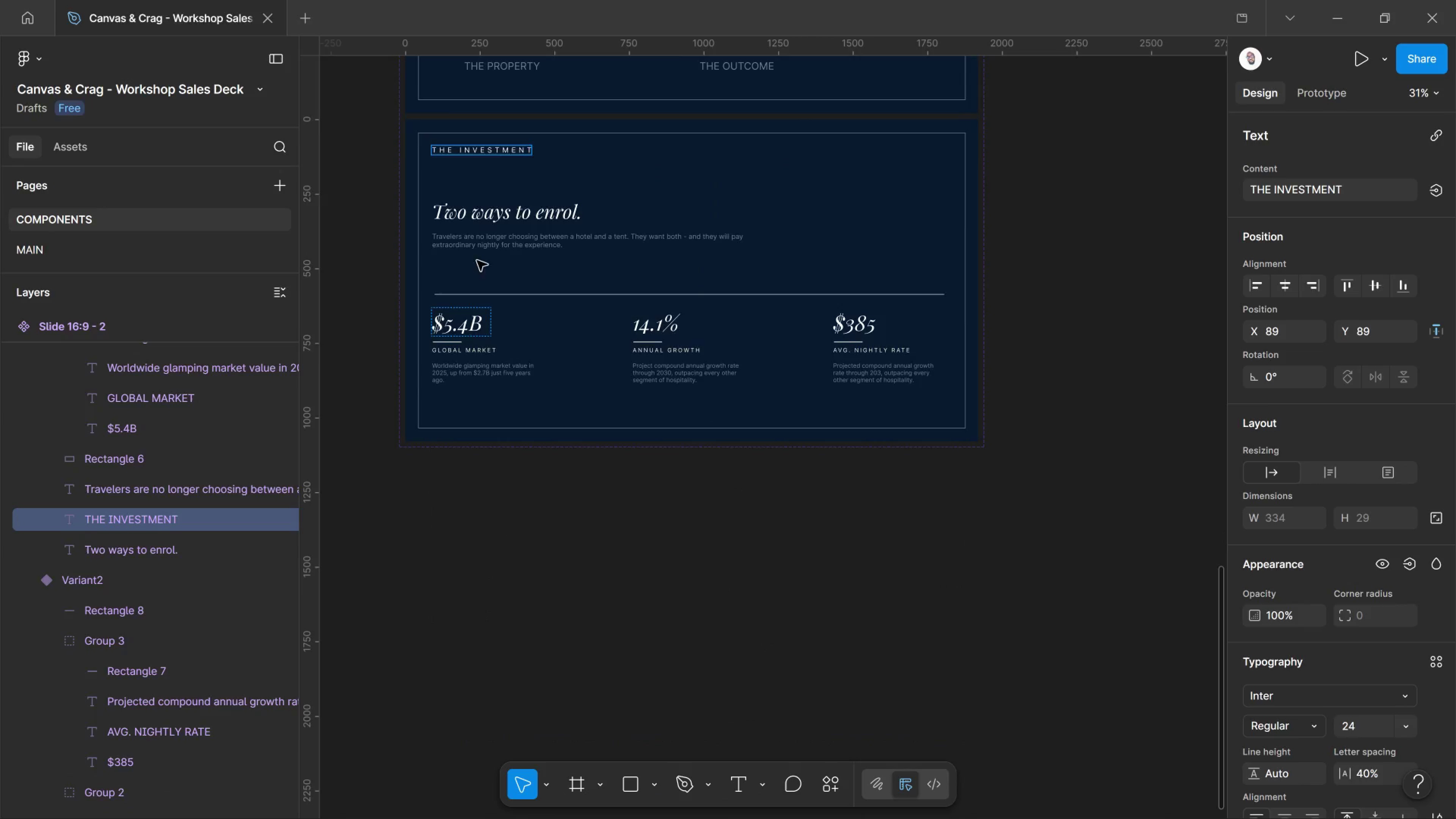 
hold_key(key=ControlLeft, duration=0.75)
scroll: coordinate [644, 487], scroll_direction: up, amount: 11.0
 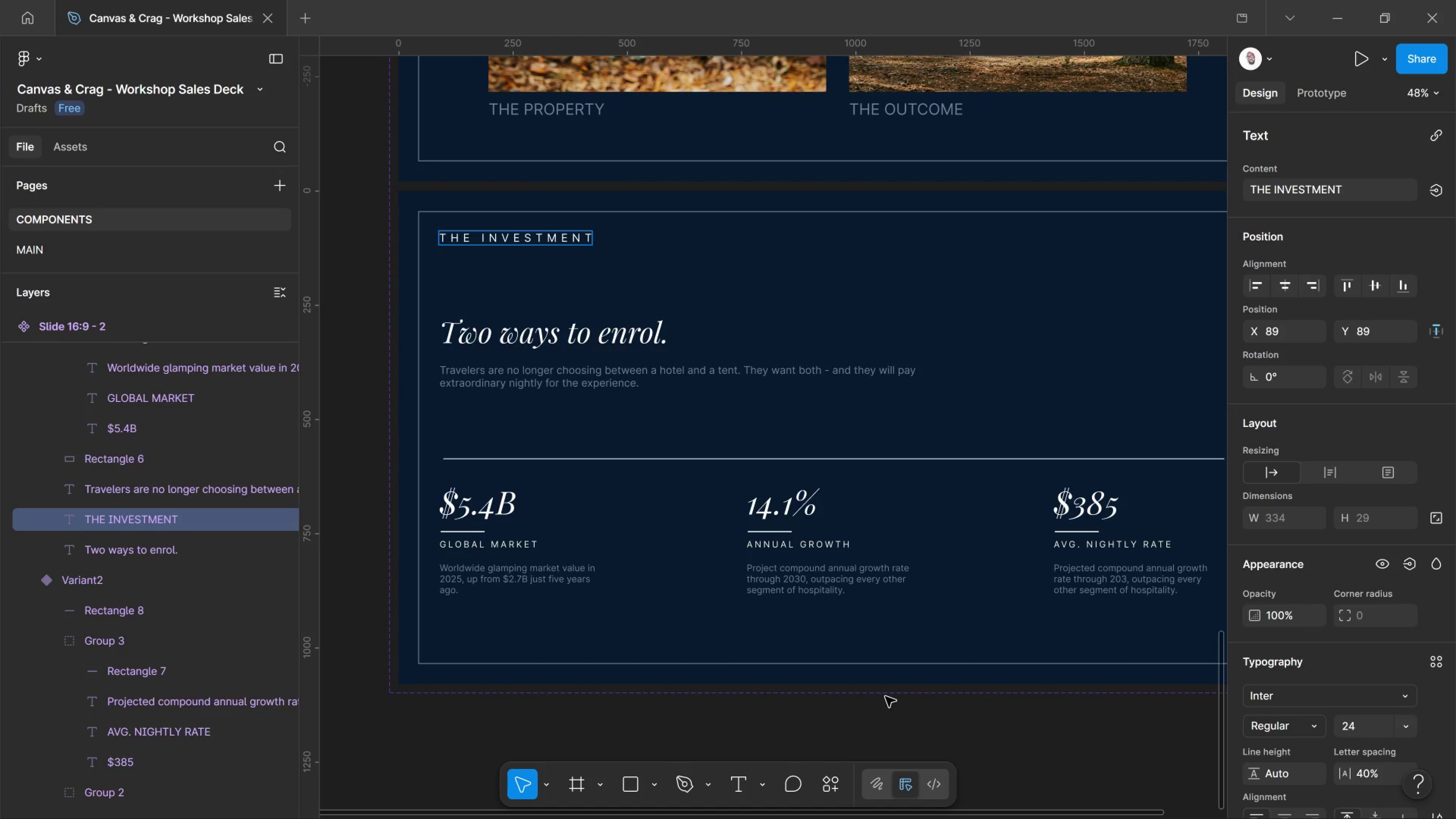 
wait(35.12)
 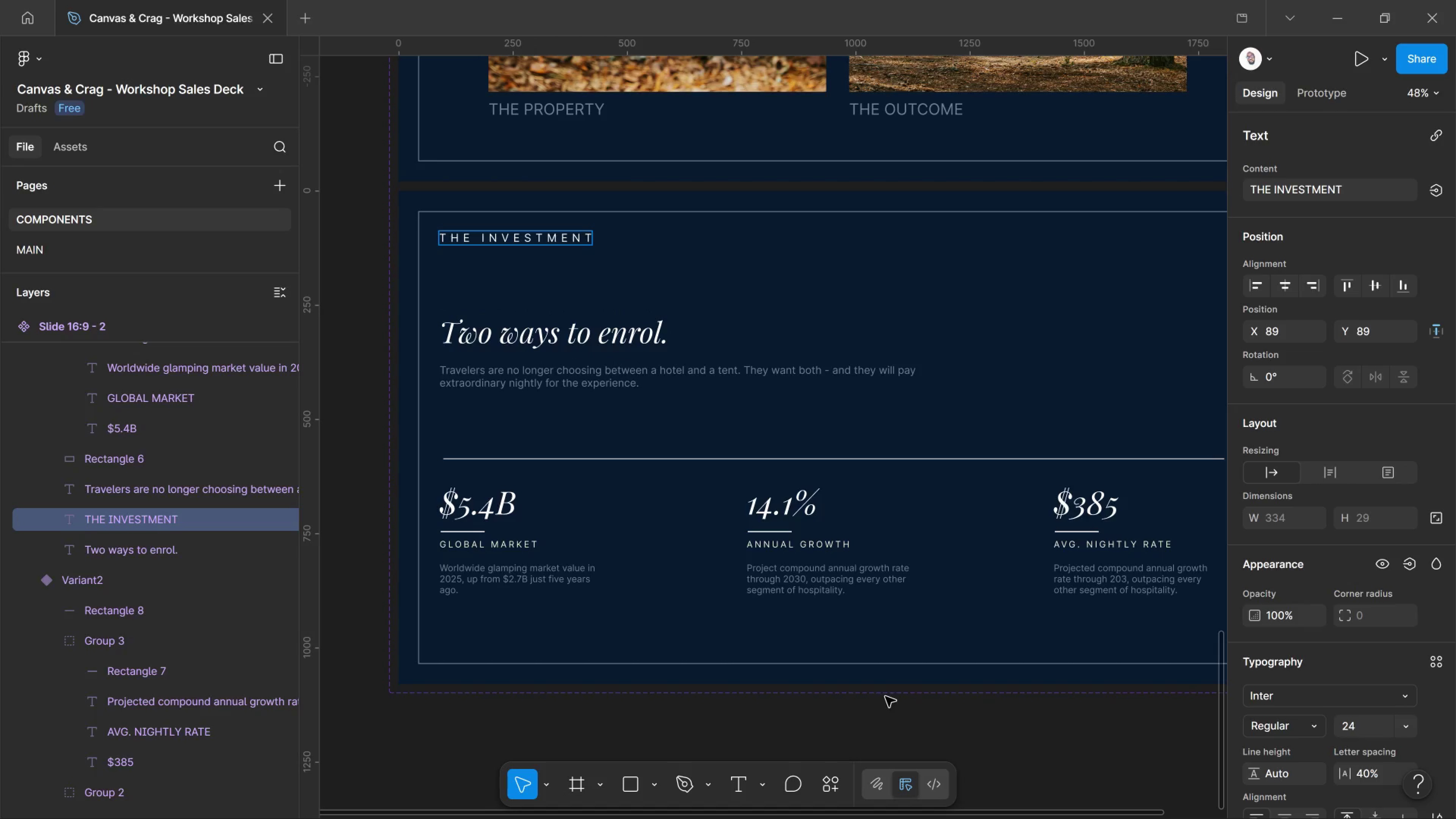 
hold_key(key=ControlLeft, duration=2.11)
 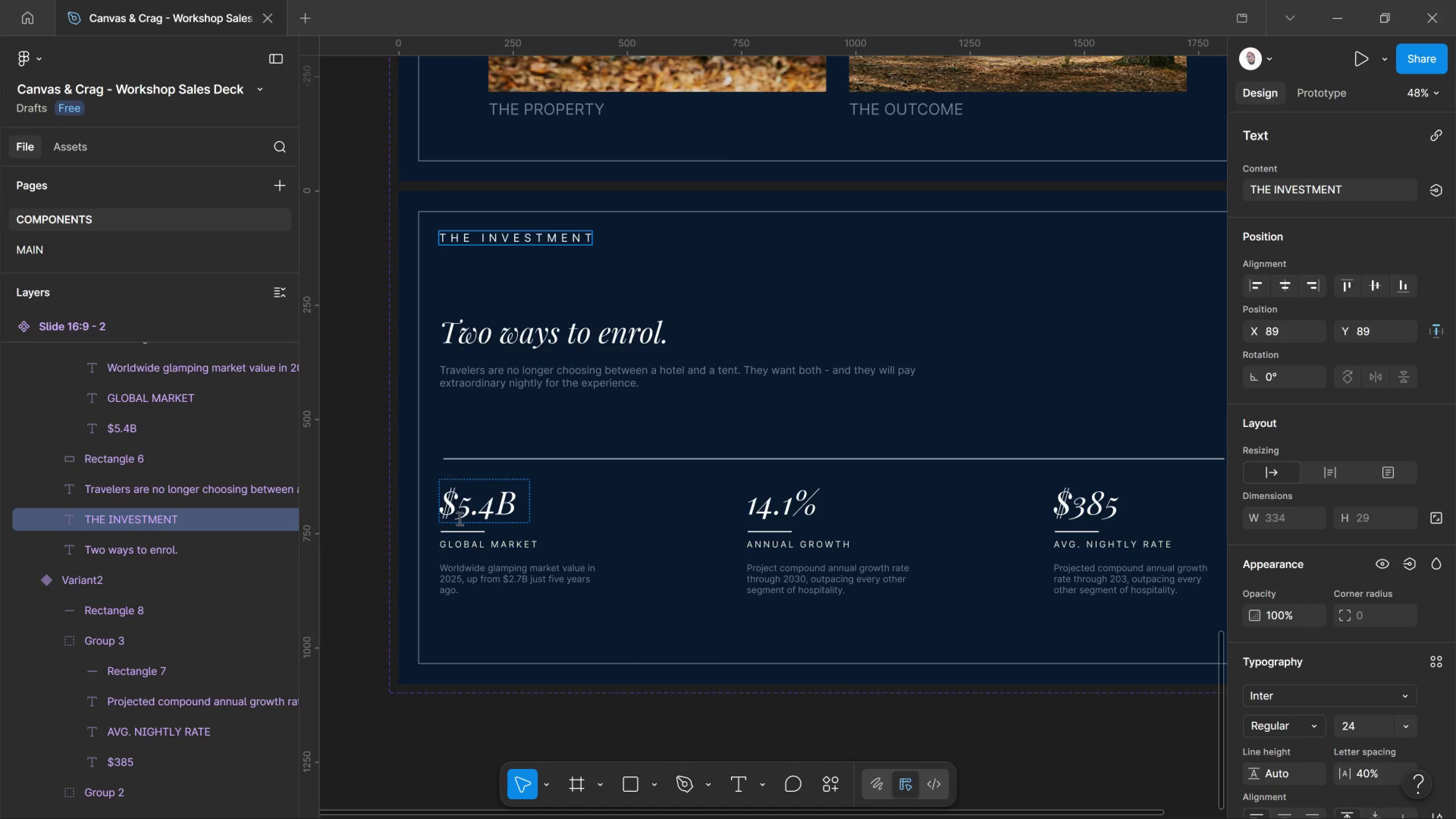 
key(Control+ControlLeft)
 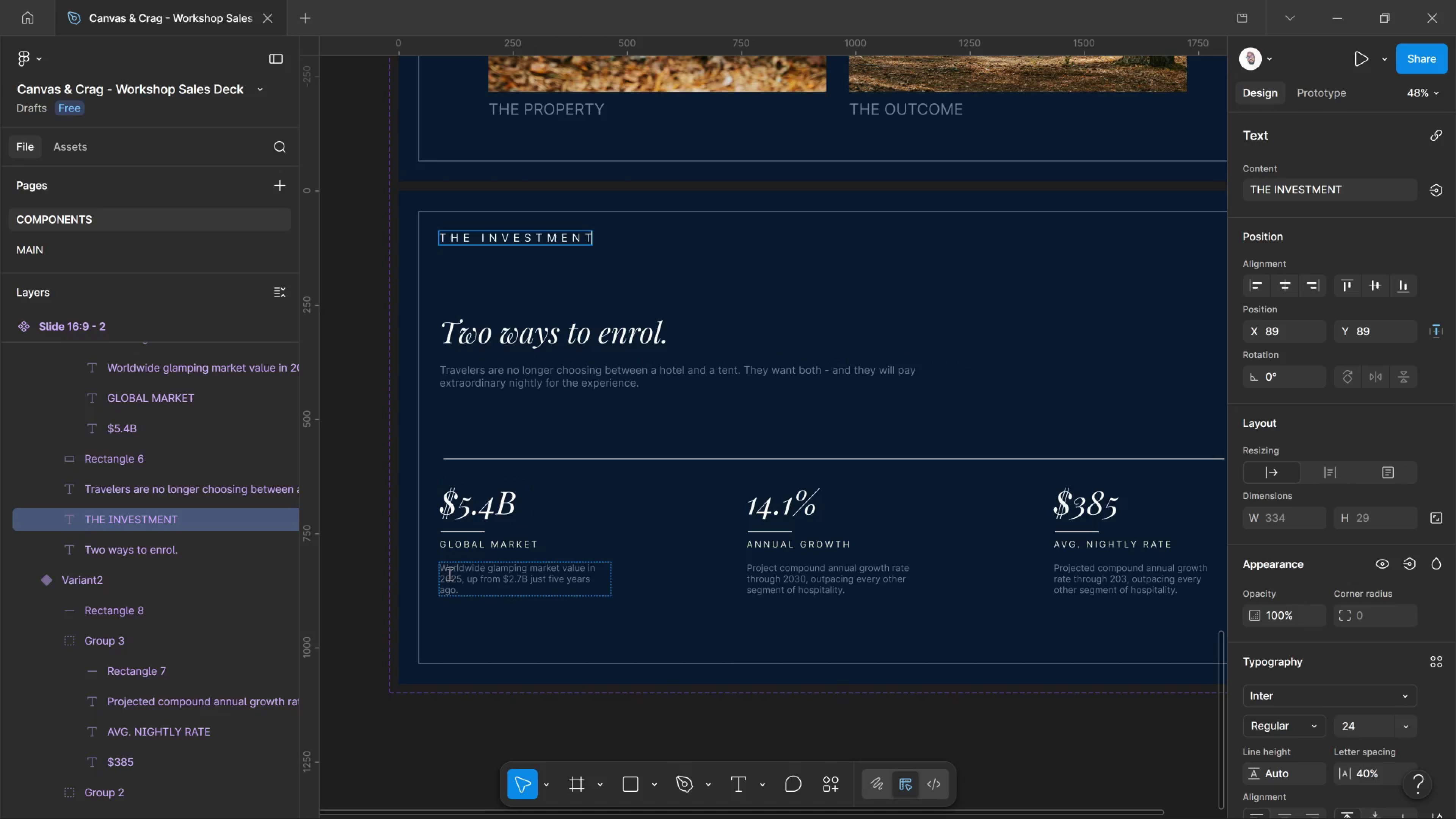 
wait(9.83)
 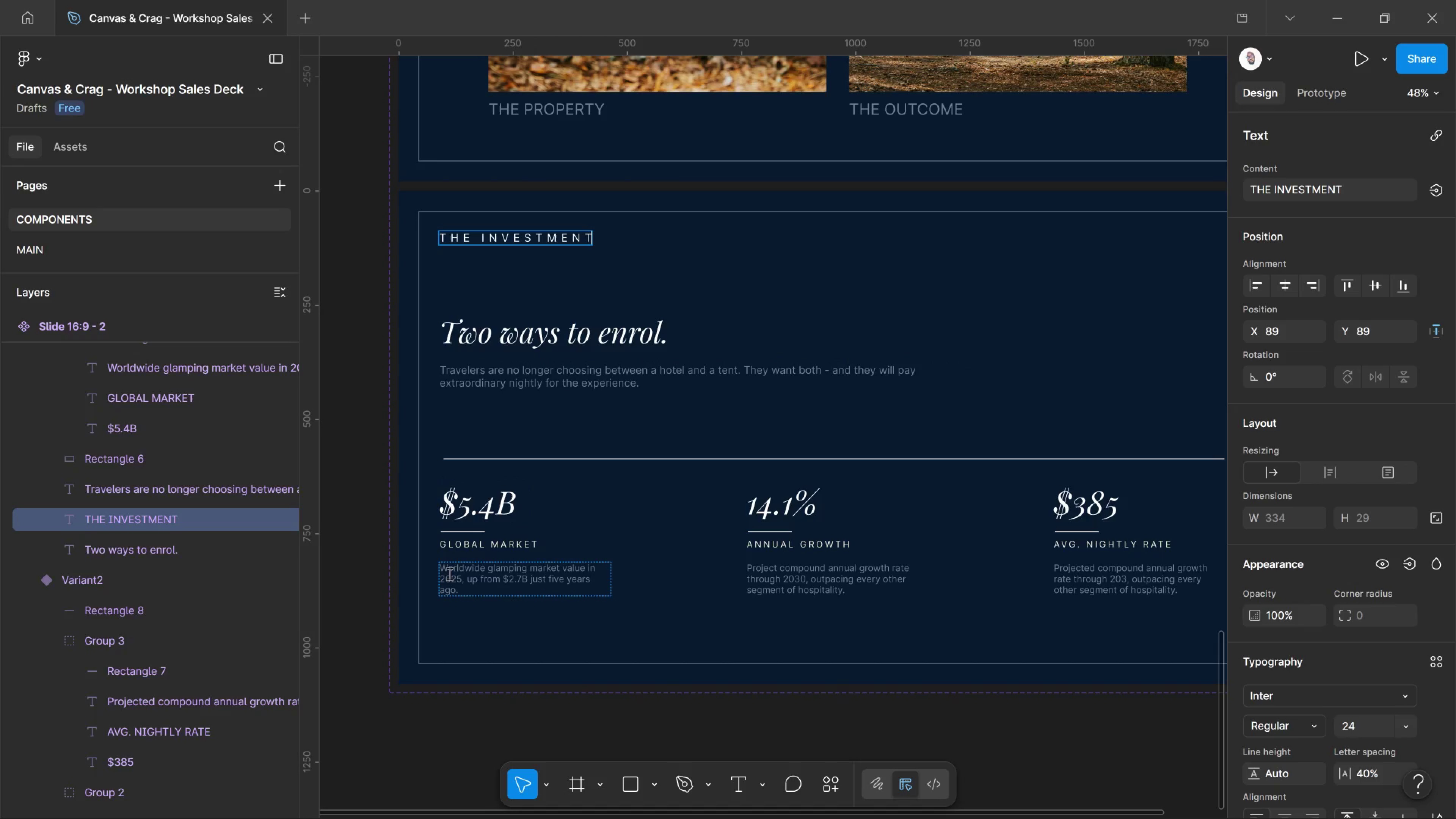 
hold_key(key=ControlLeft, duration=1.35)
scroll: coordinate [482, 556], scroll_direction: up, amount: 7.0
 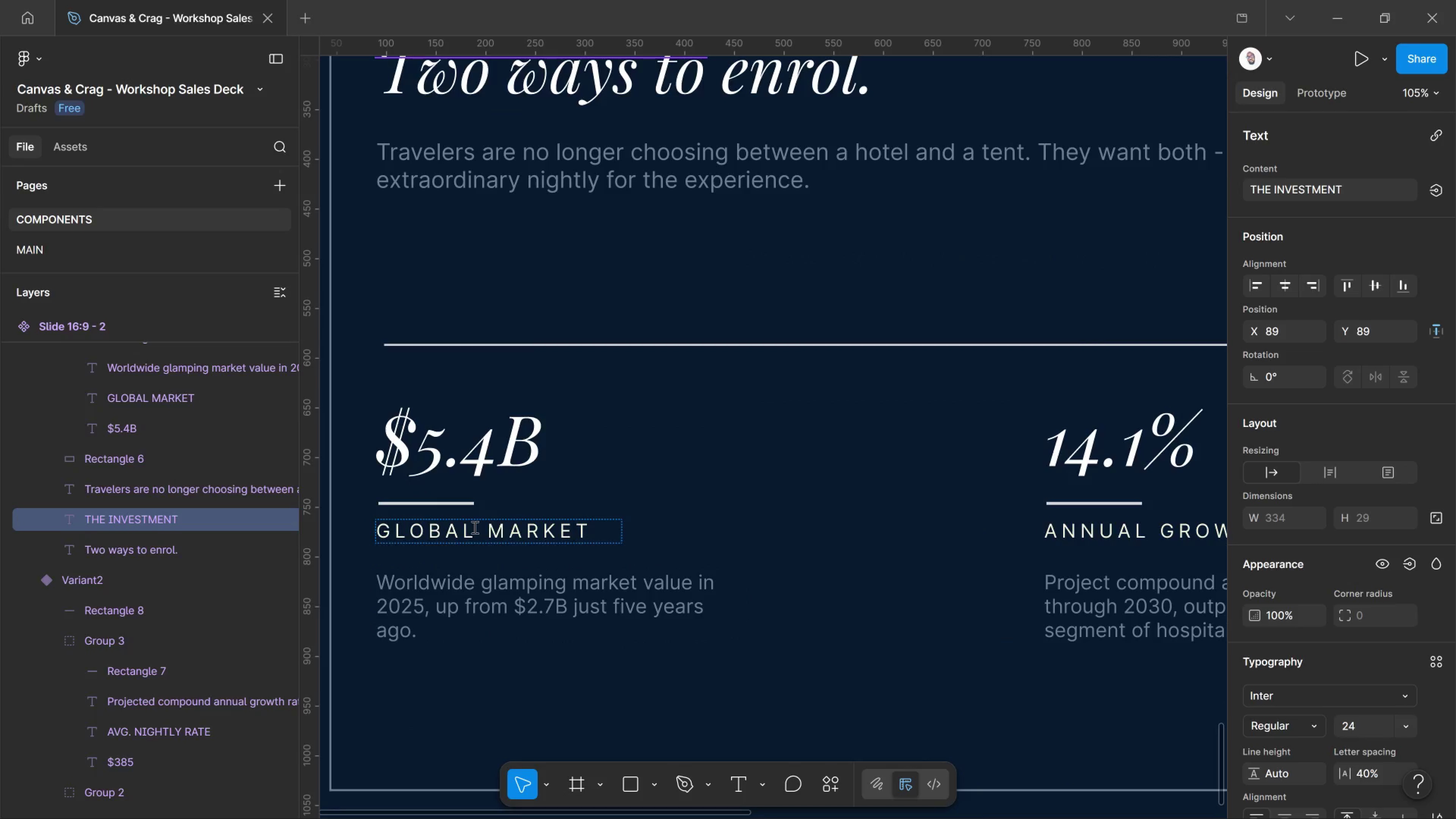 
wait(7.77)
 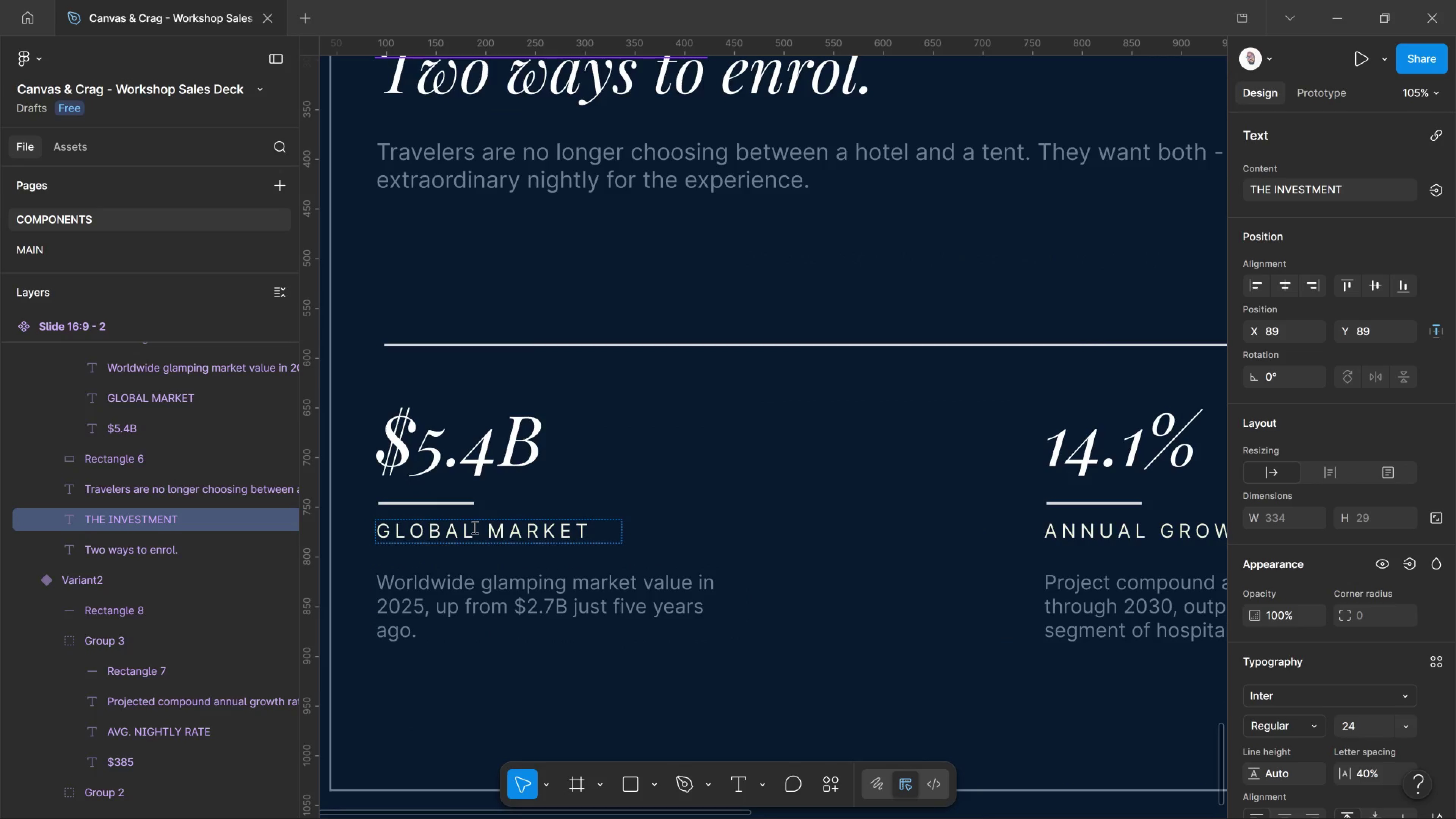 
left_click([492, 466])
 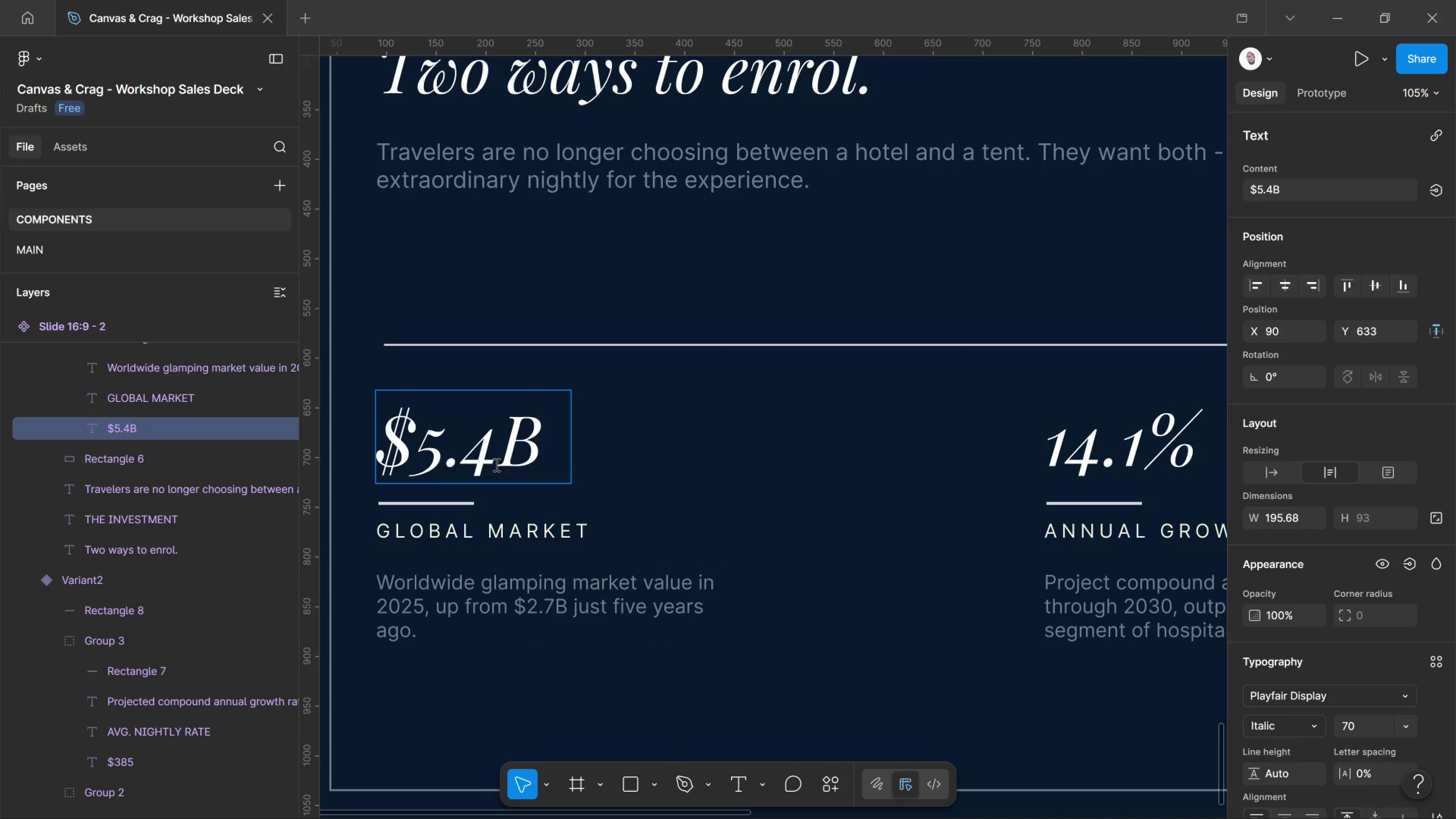 
key(Control+A)
 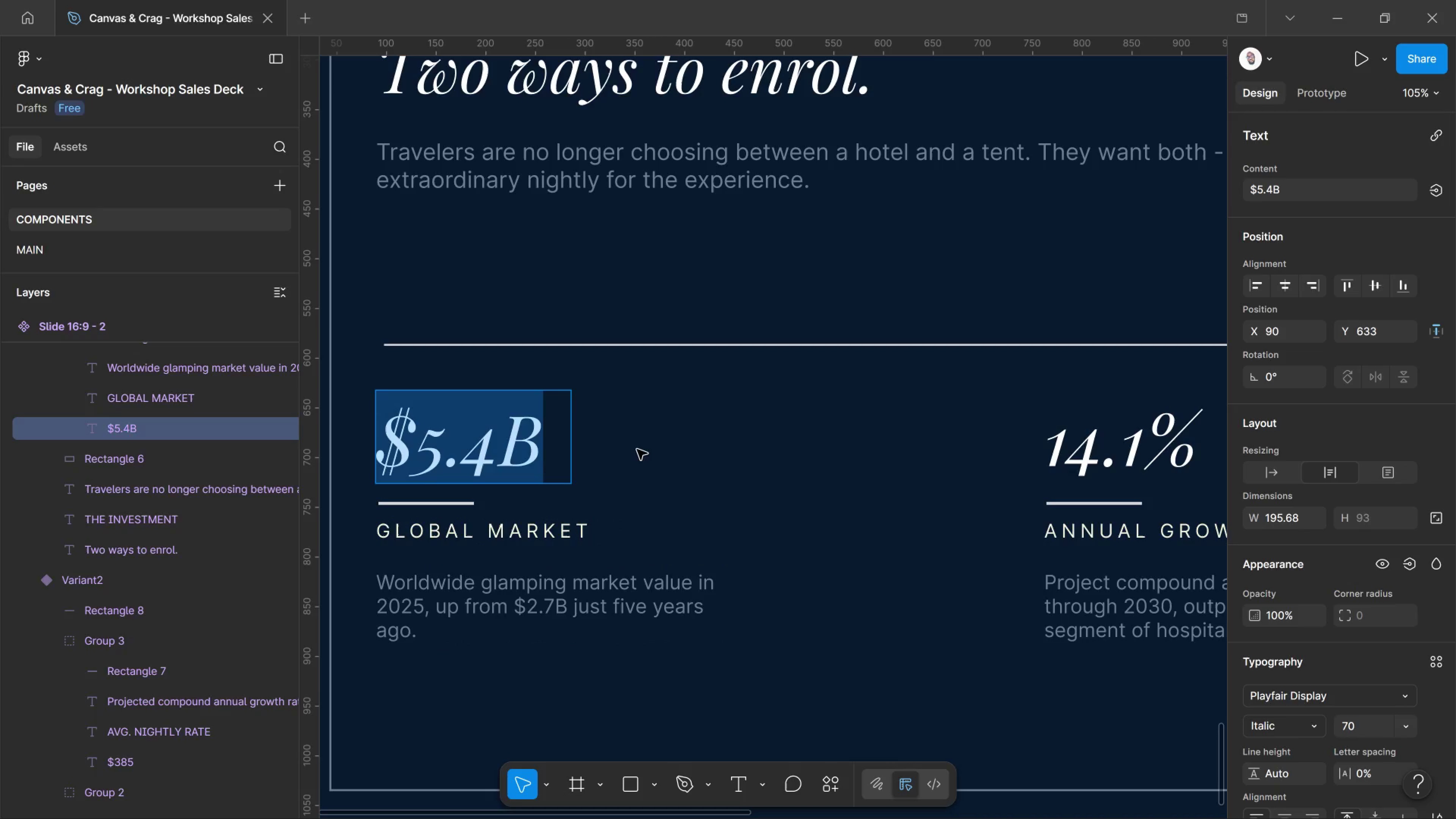 
type(Self-paced)
 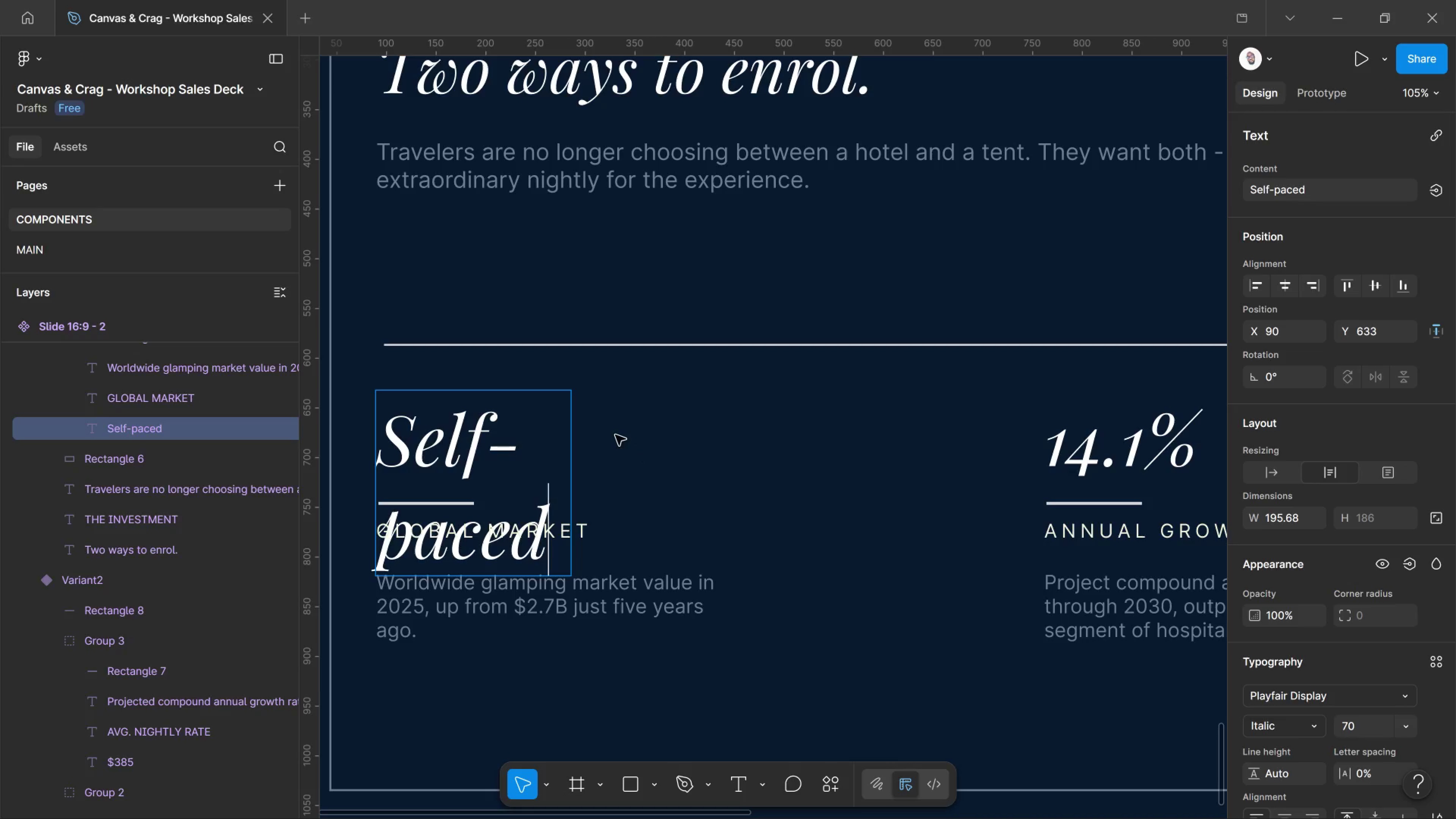 
key(Control+A)
 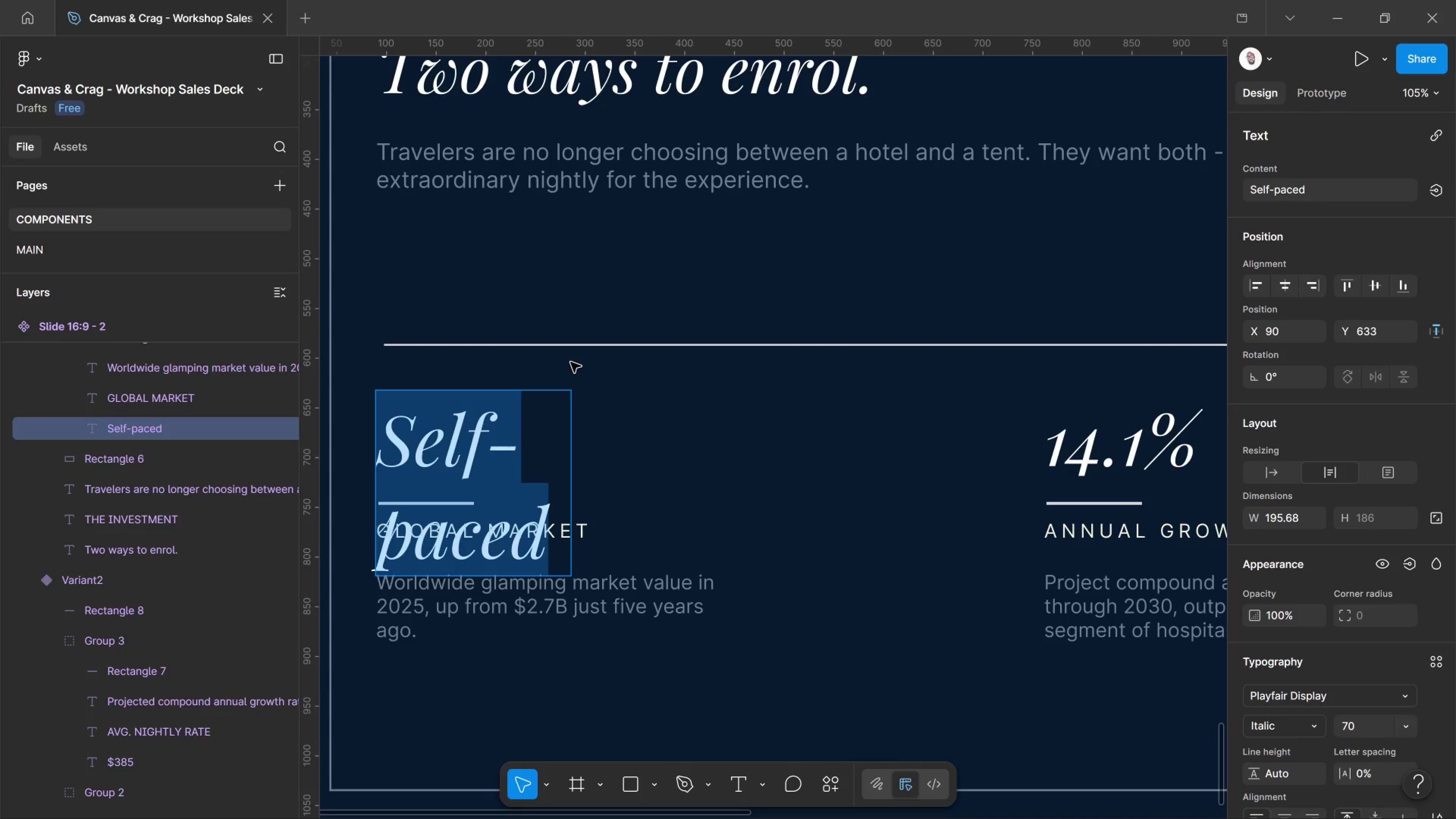 
hold_key(key=Comma, duration=1.38)
 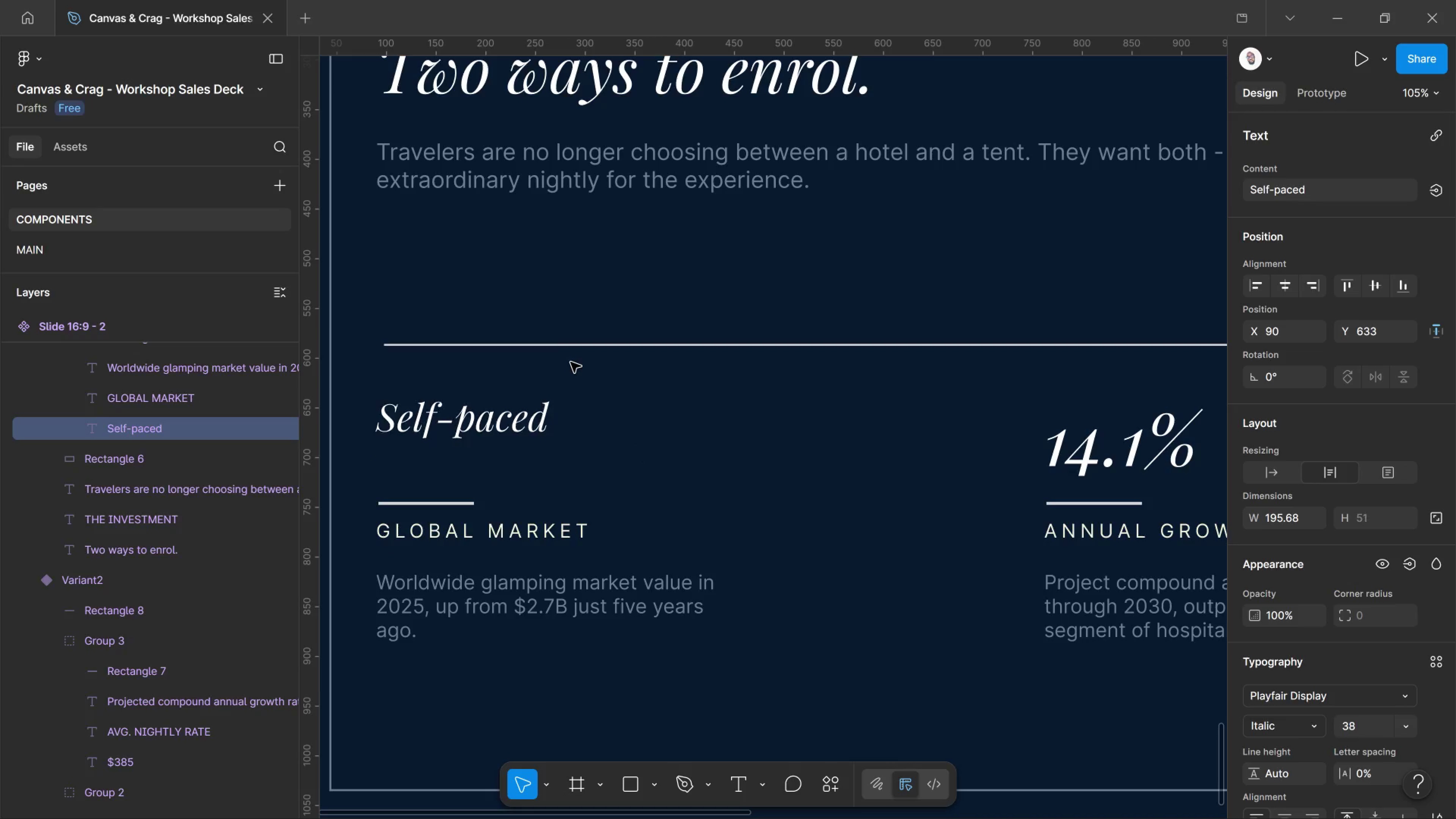 
key(Control+Shift+Comma)
 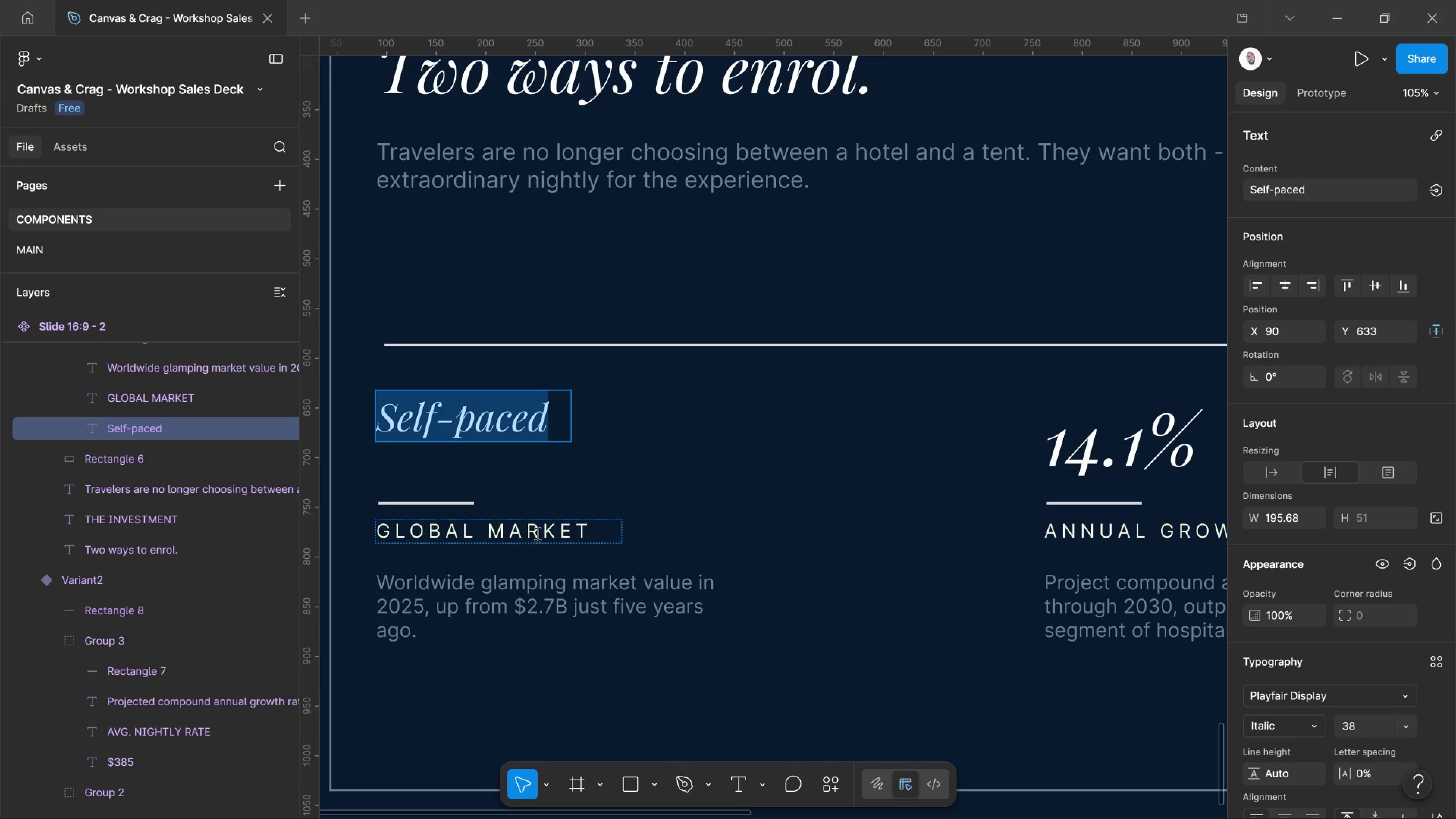 
left_click([882, 632])
 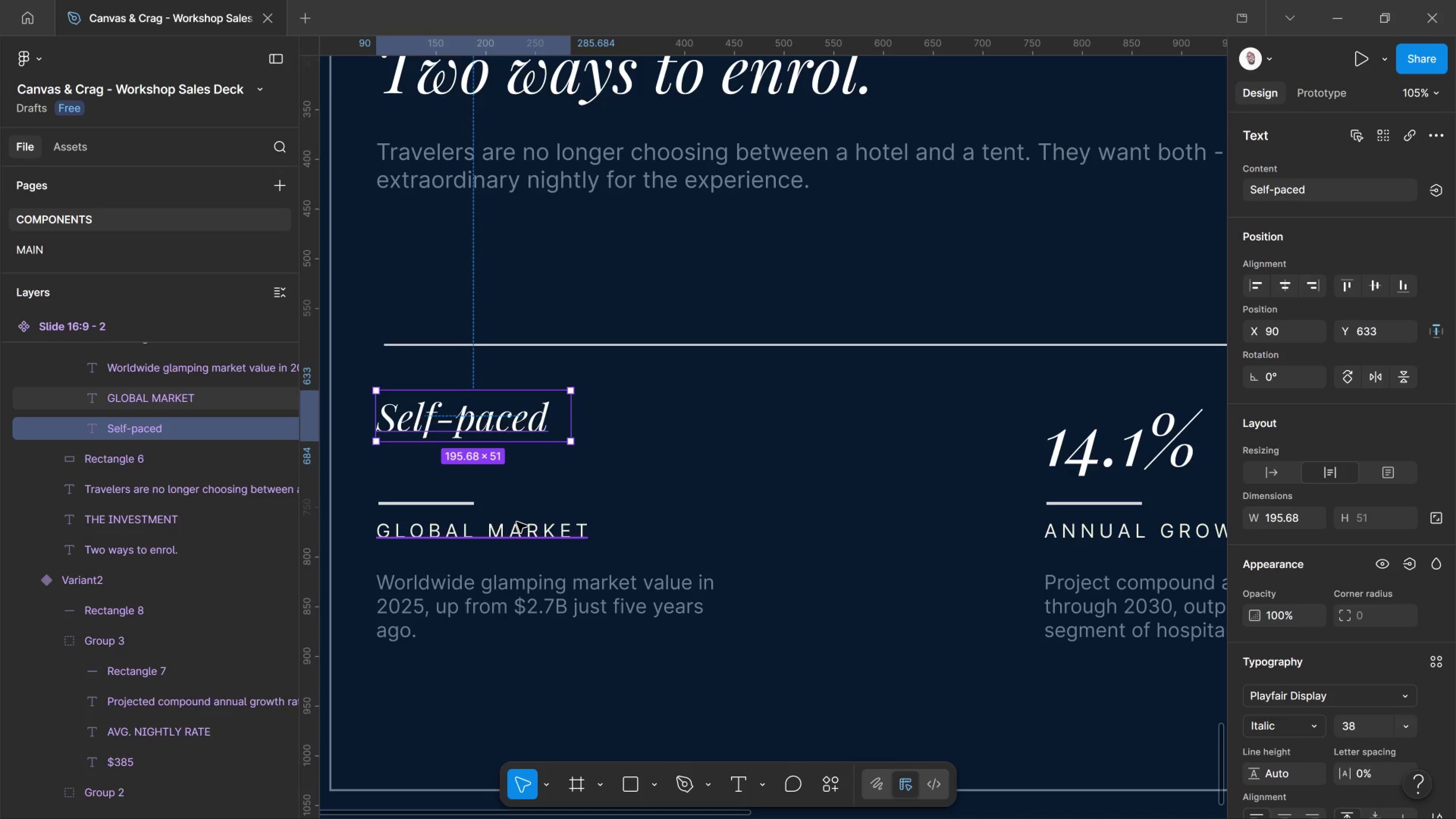 
left_click([517, 522])
 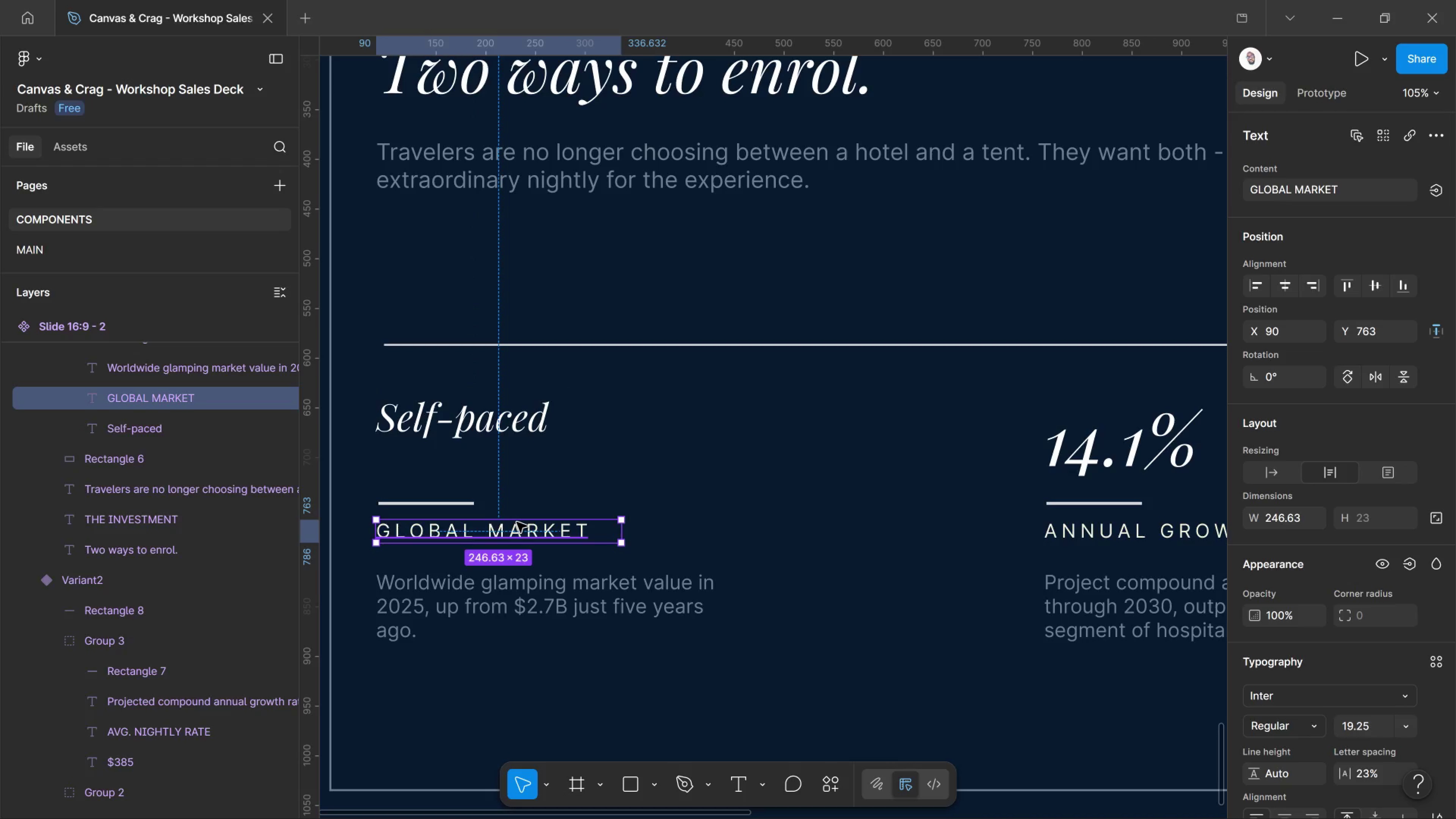 
hold_key(key=ControlLeft, duration=1.04)
left_click_drag(start_coordinate=[517, 522], to_coordinate=[507, 406])
 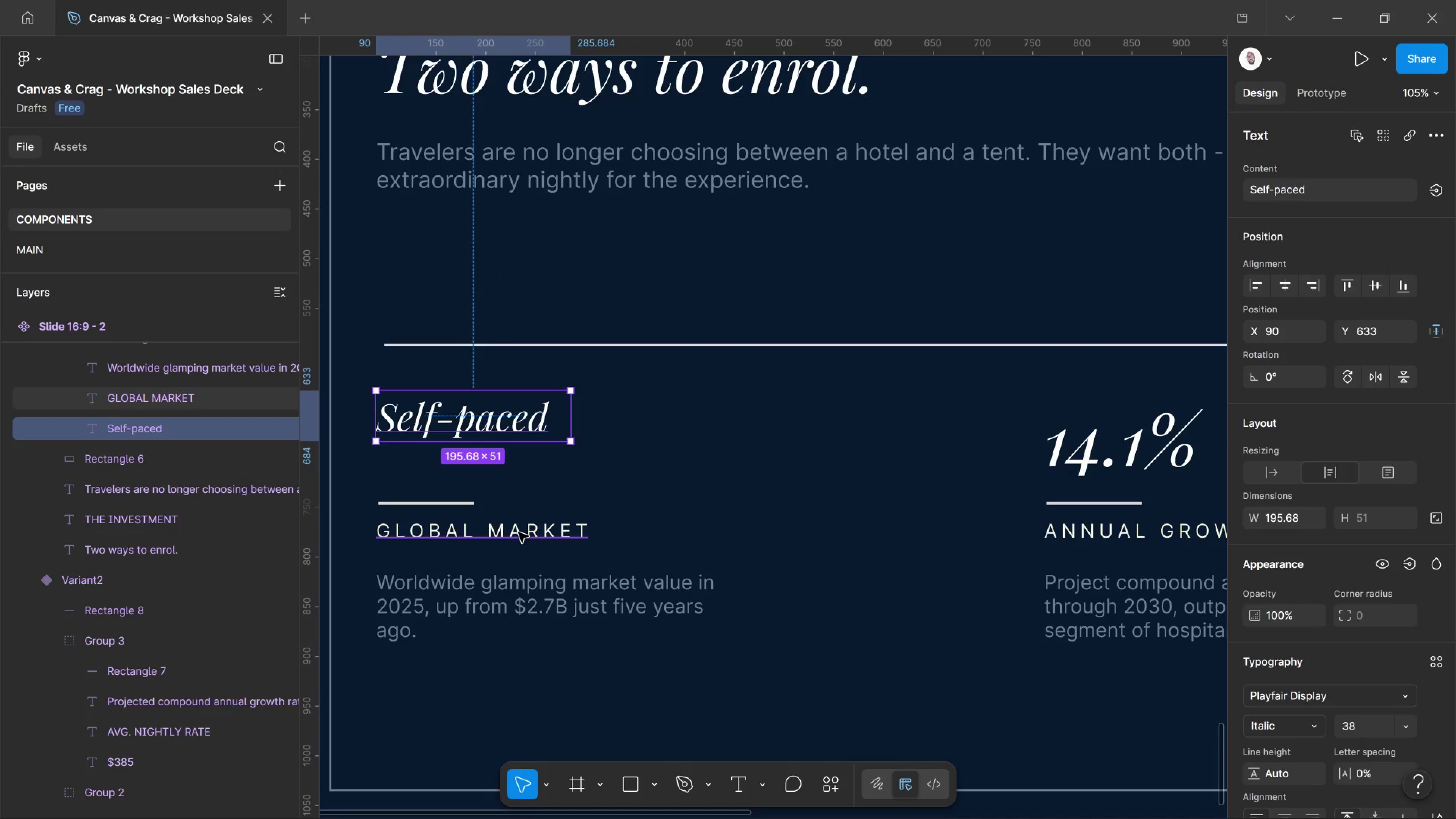 
left_click([518, 532])
 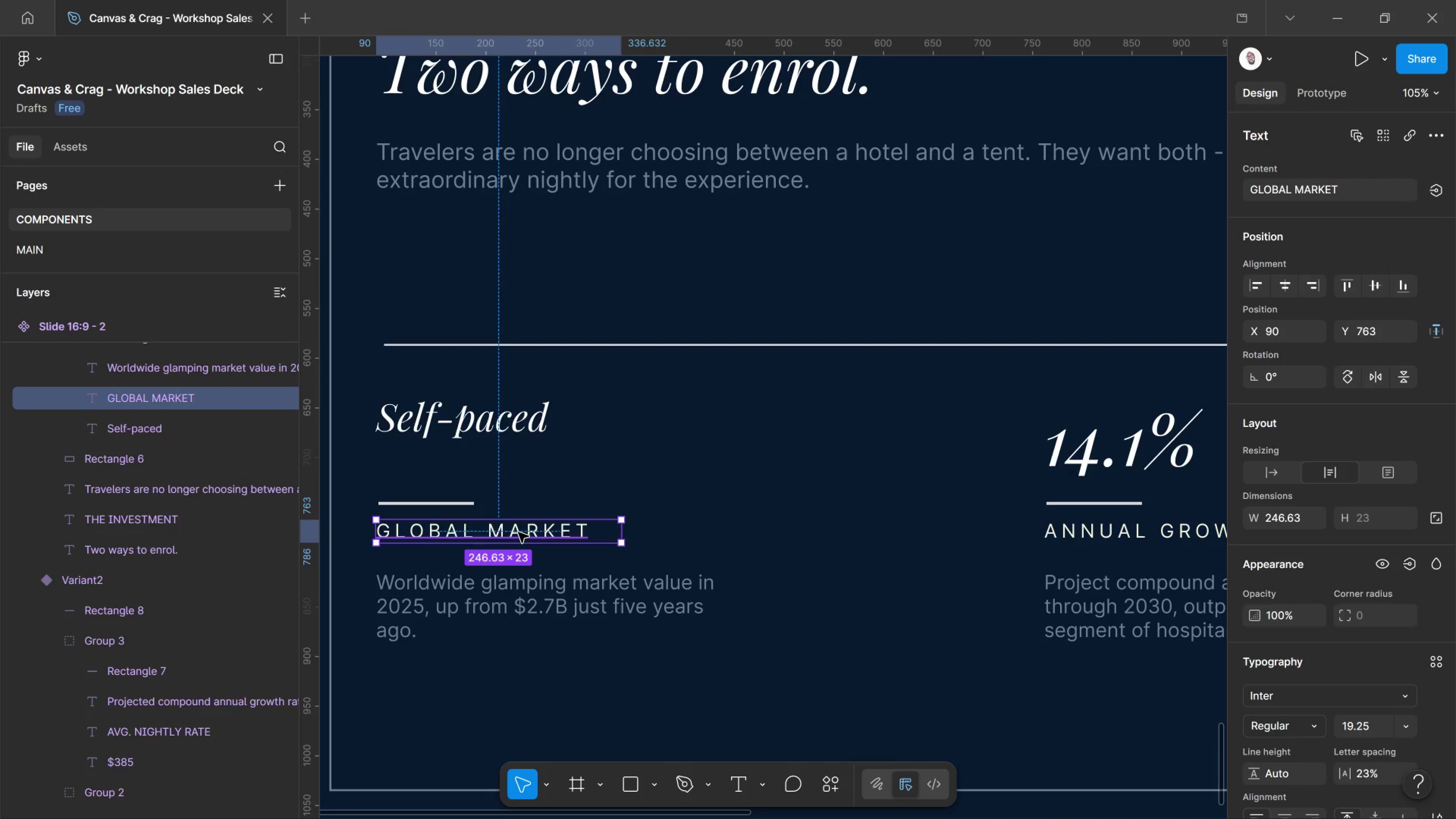 
left_click_drag(start_coordinate=[518, 532], to_coordinate=[519, 375])
 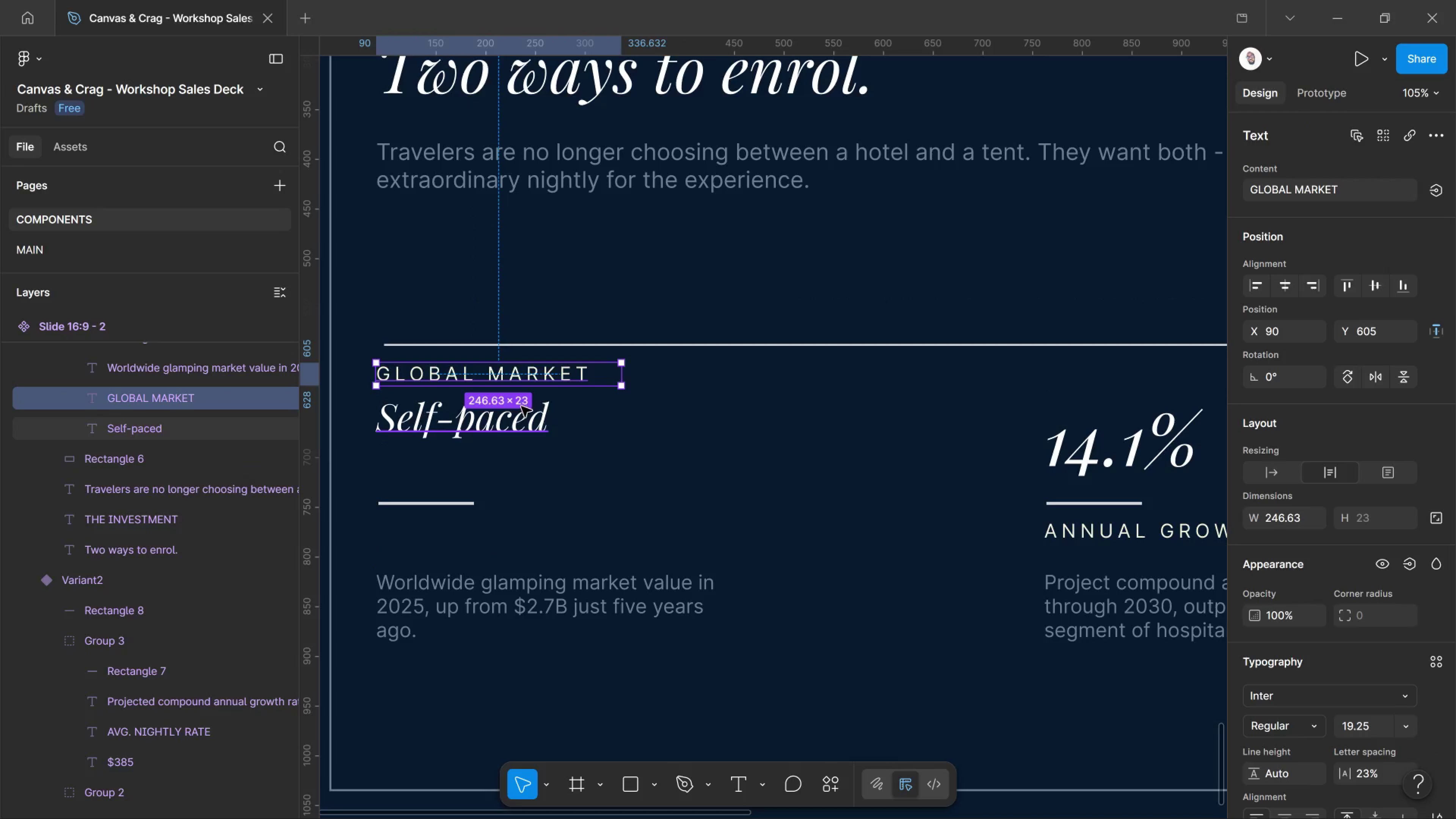 
hold_key(key=ShiftLeft, duration=2.14)
 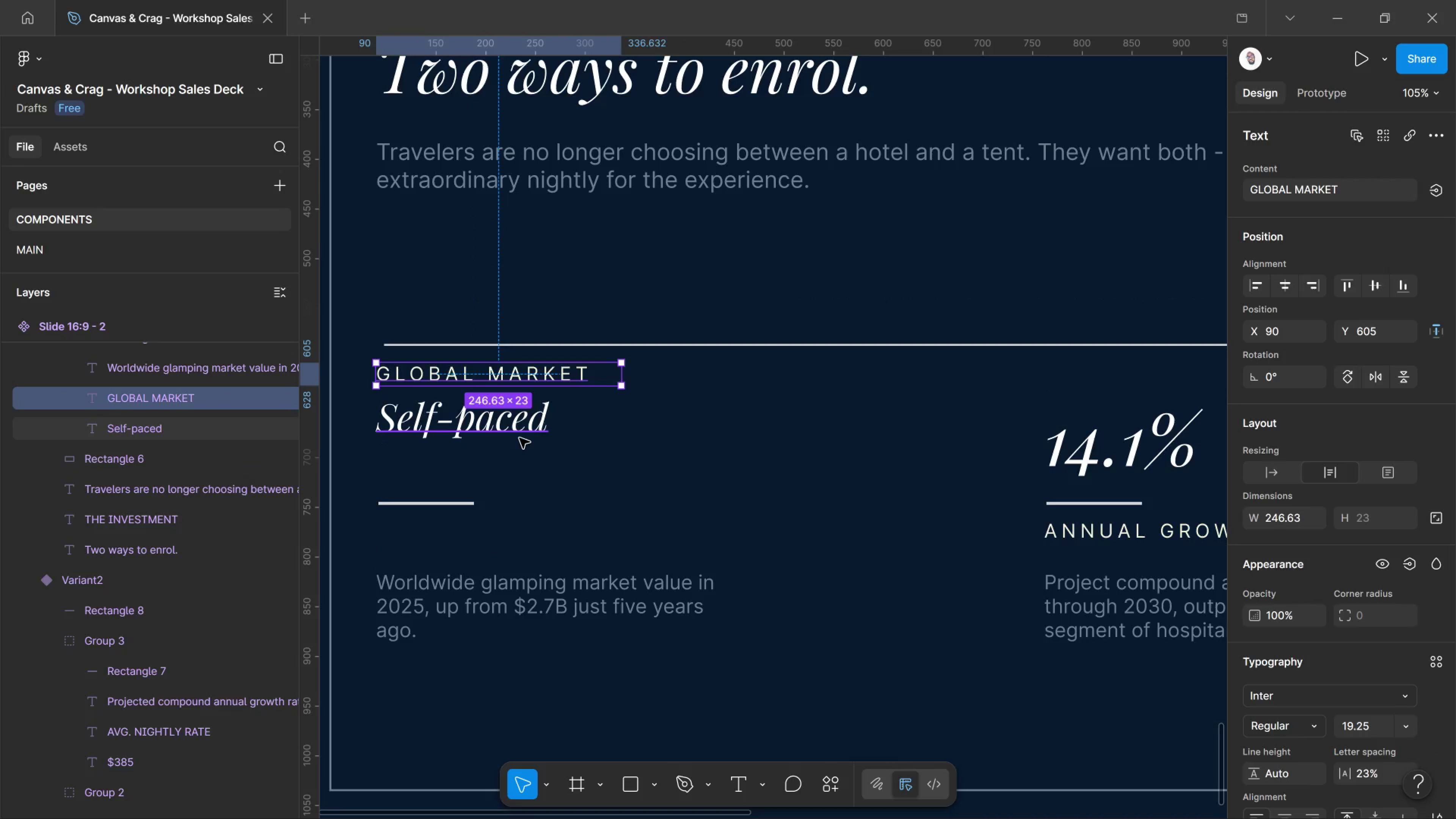 
scroll: coordinate [519, 438], scroll_direction: up, amount: 2.0
 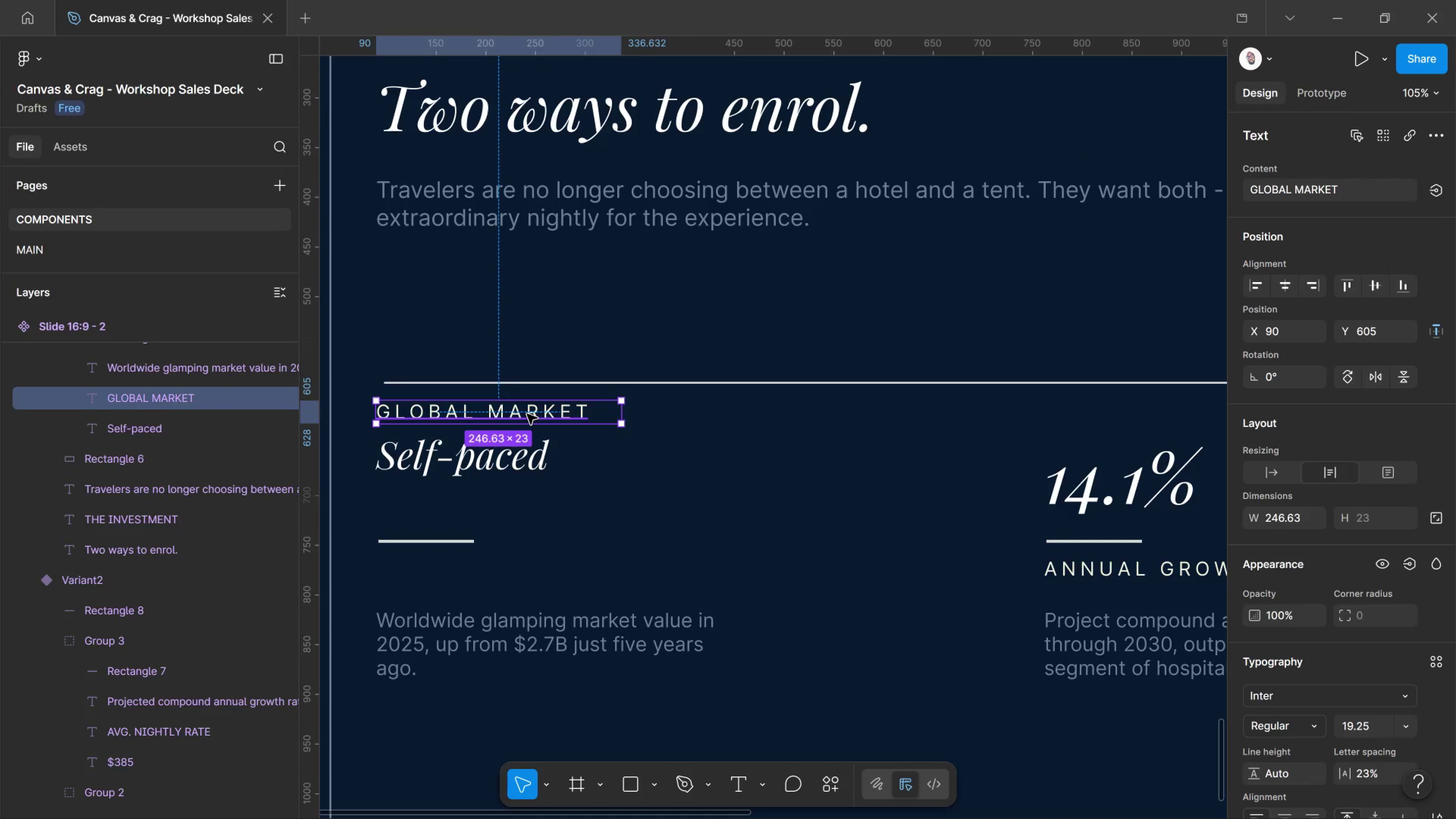 
double_click([527, 414])
 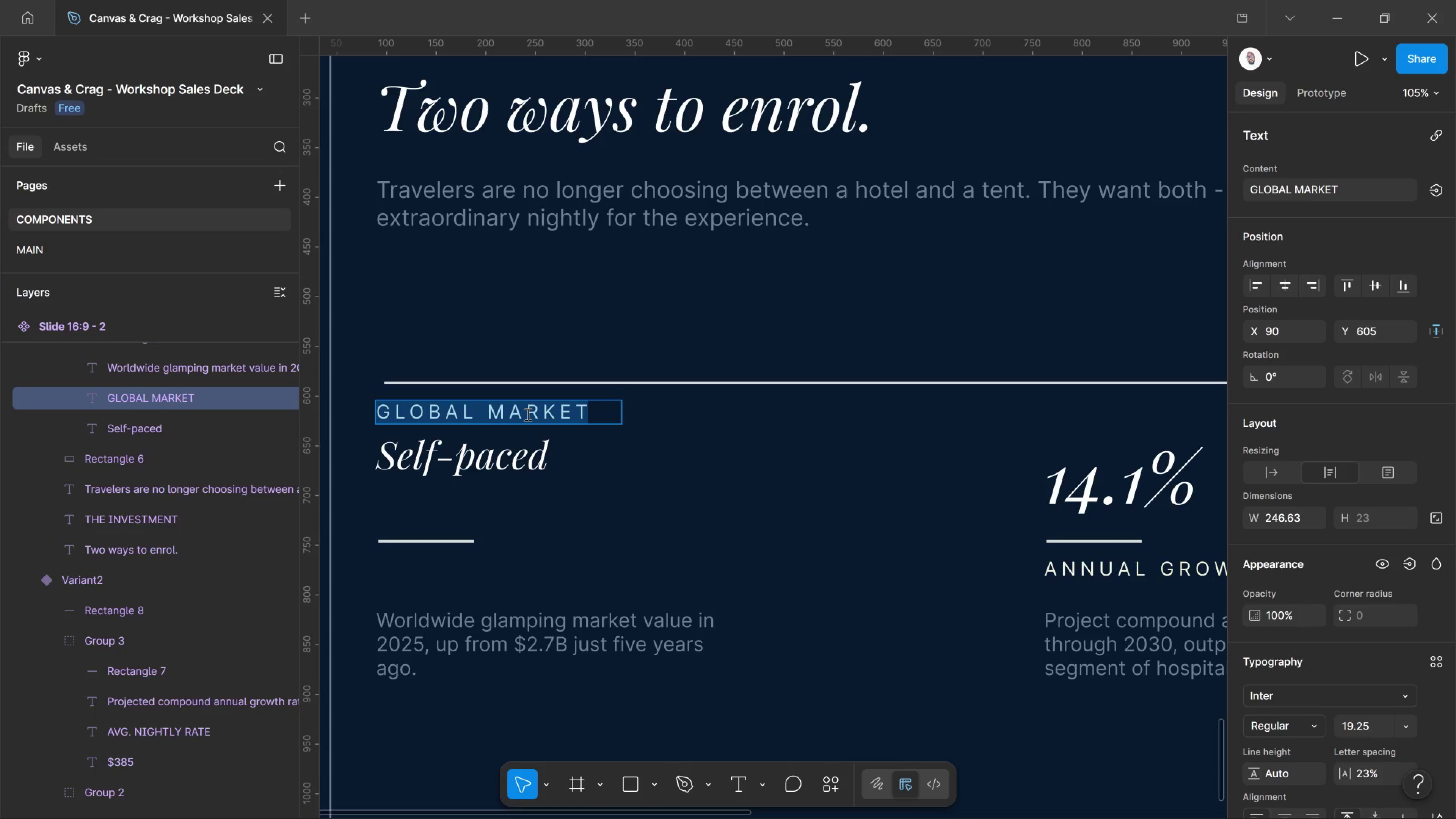 
type(TIER ONE)
 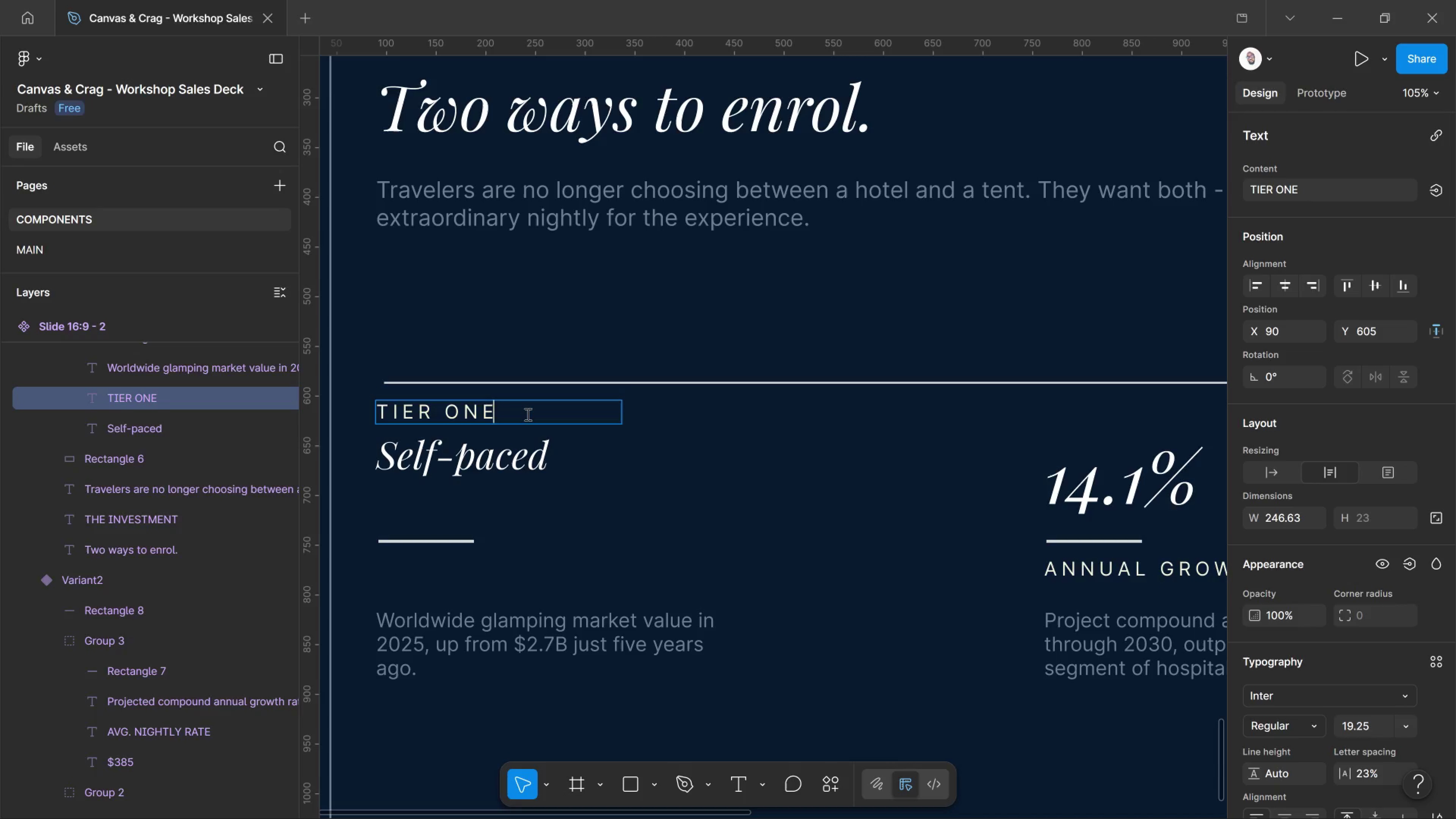 
wait(104.18)
 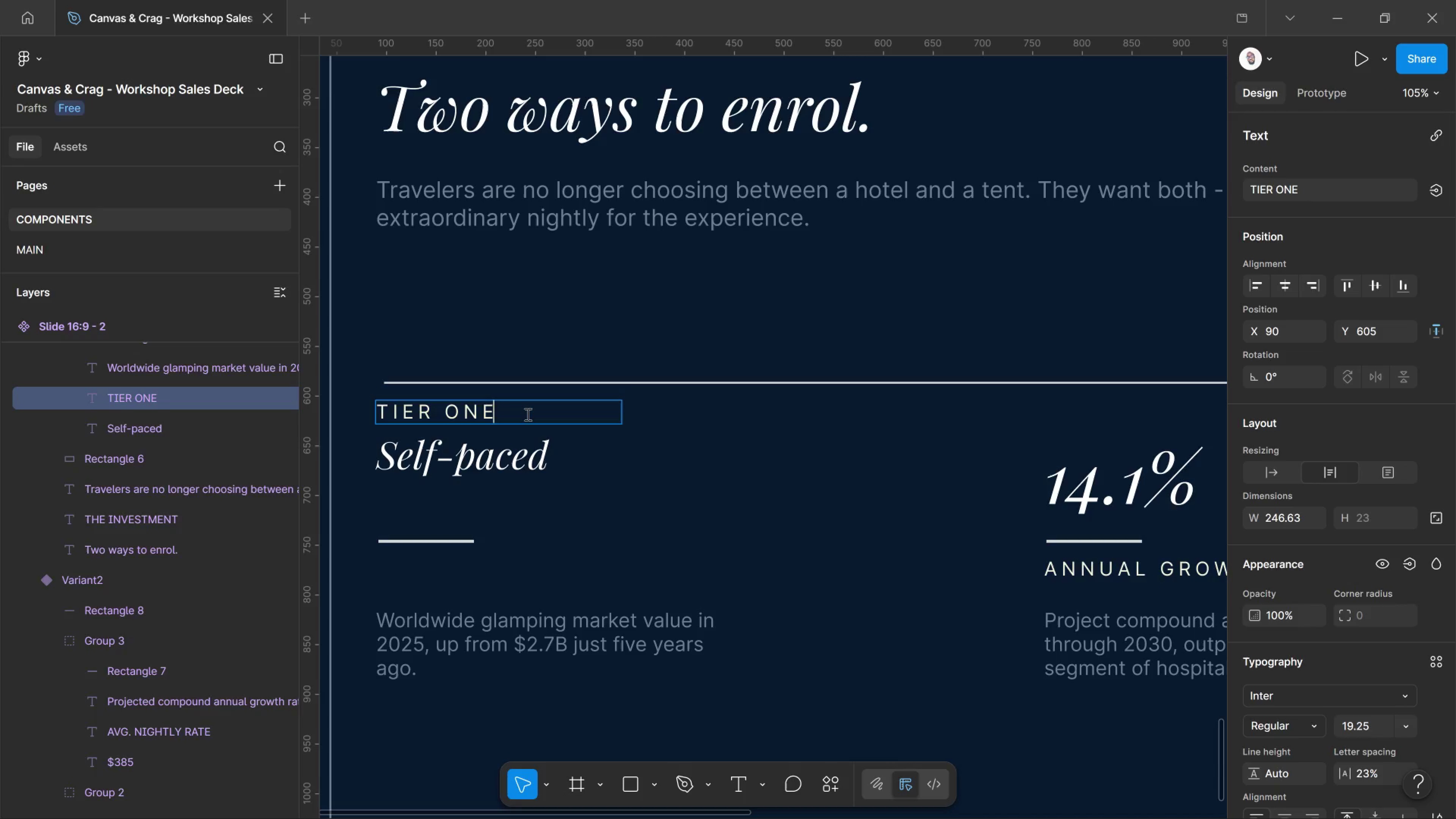 
key(Meta+MetaLeft)
 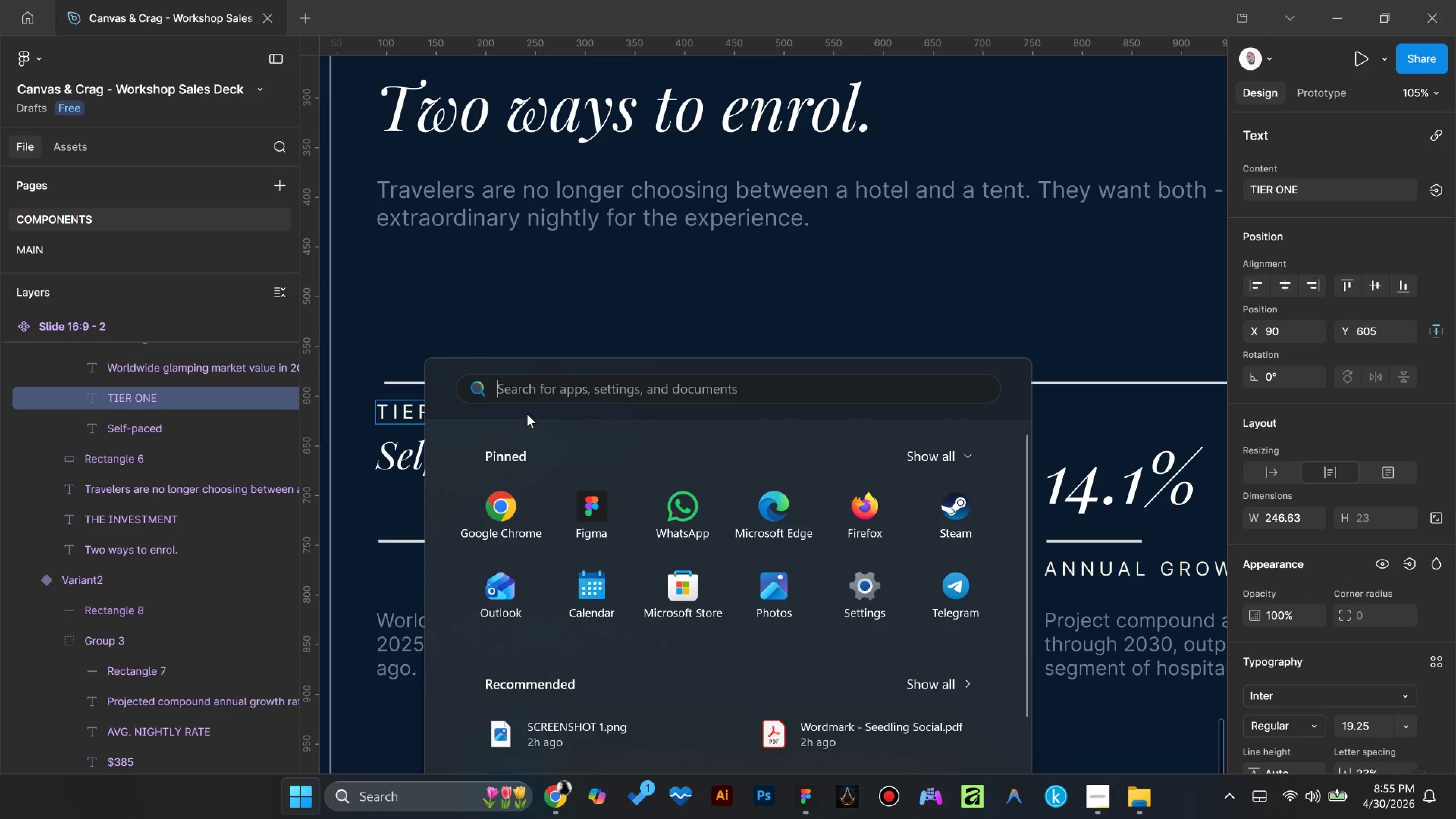 
key(Meta+MetaLeft)
 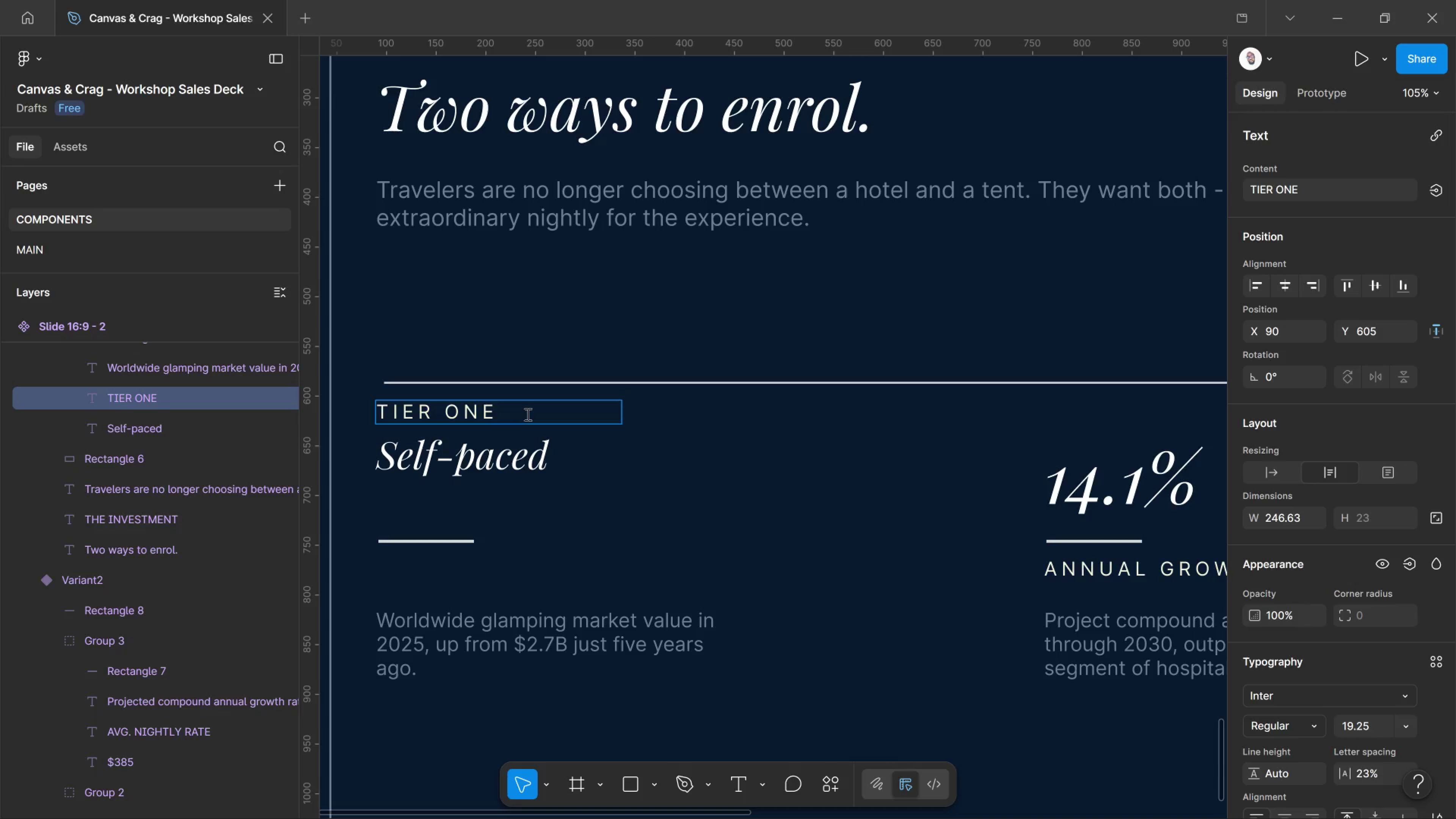 
wait(40.92)
 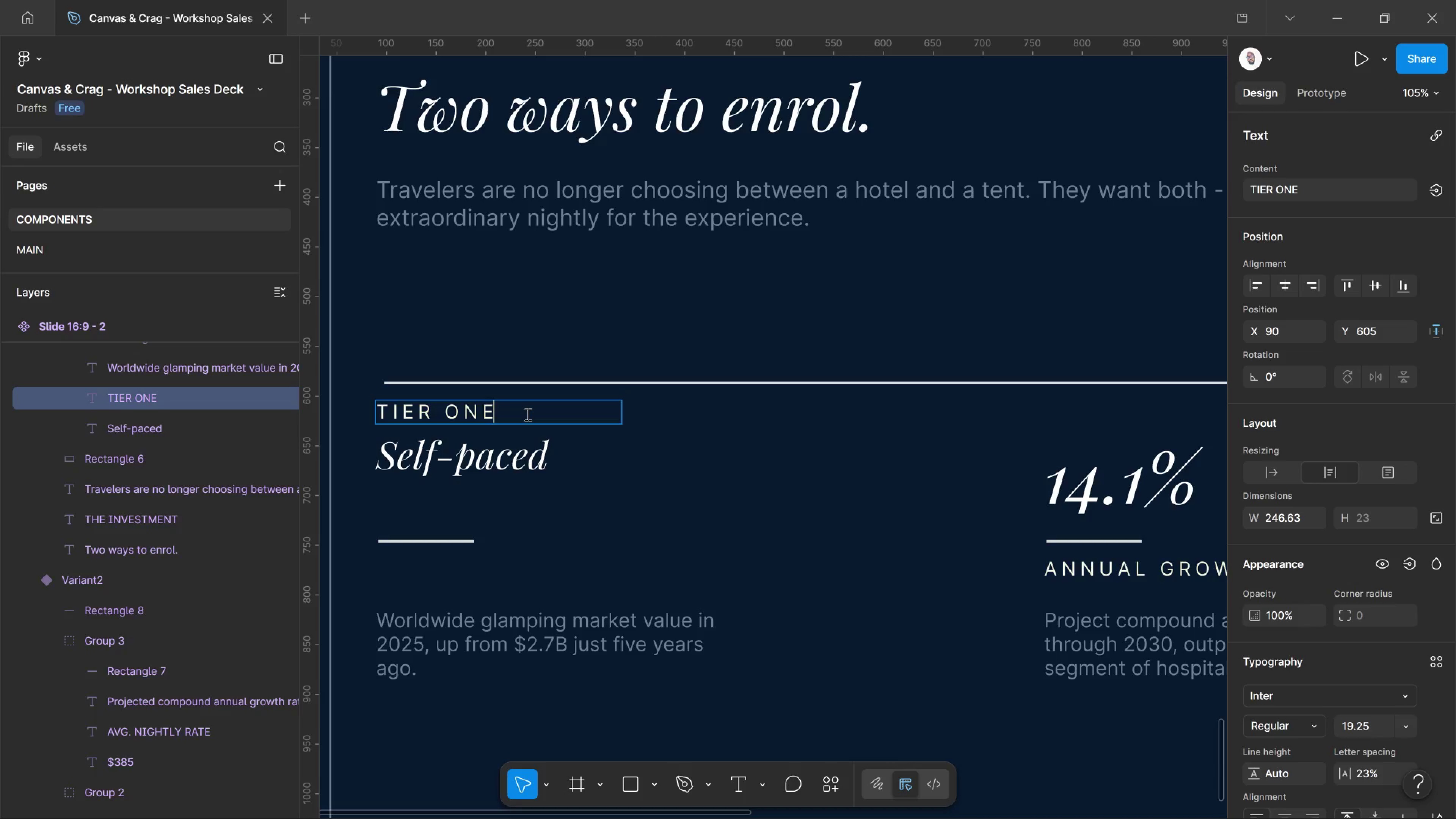 
key(Control+A)
 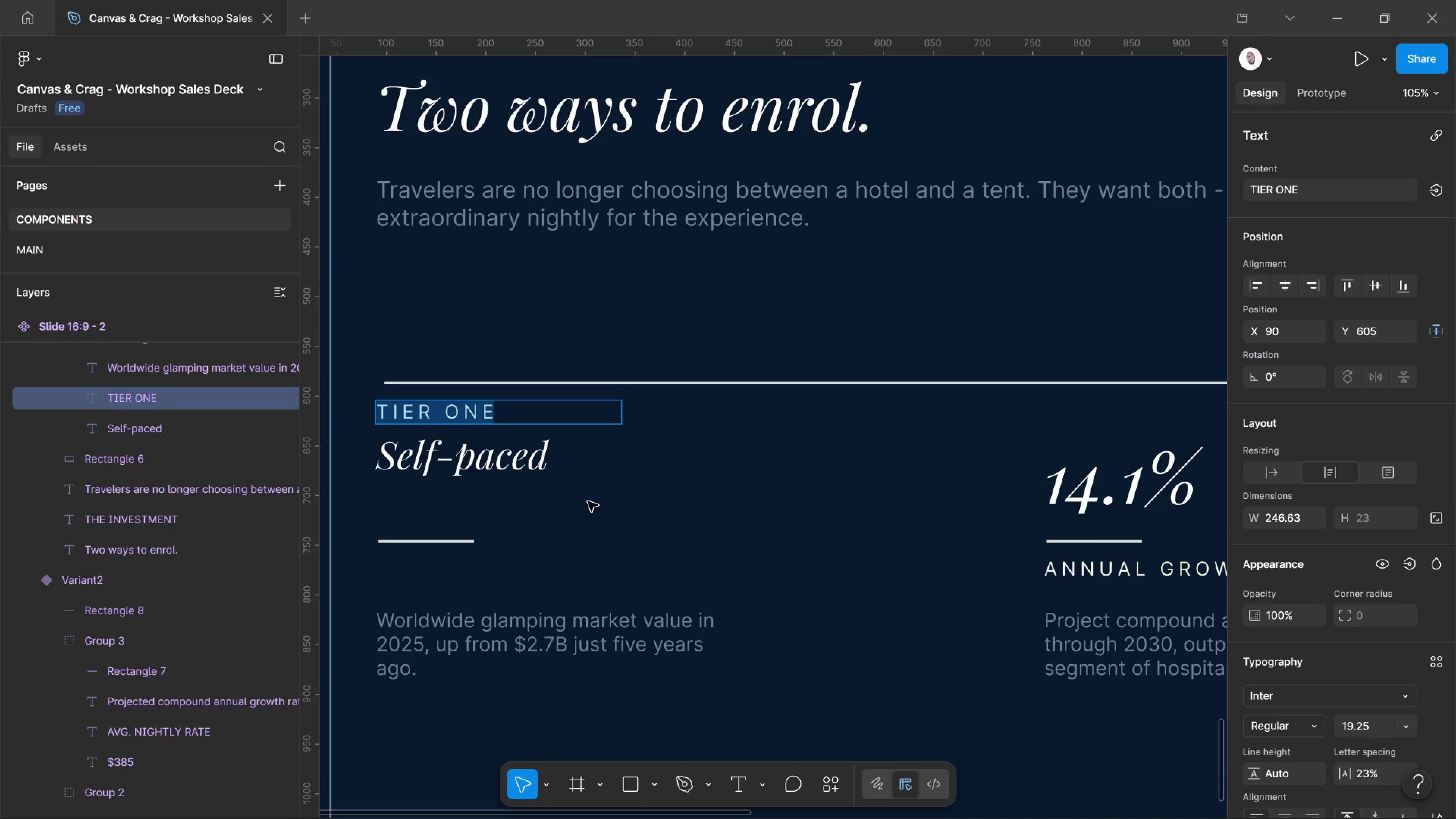 
key(Control+Shift+Comma)
 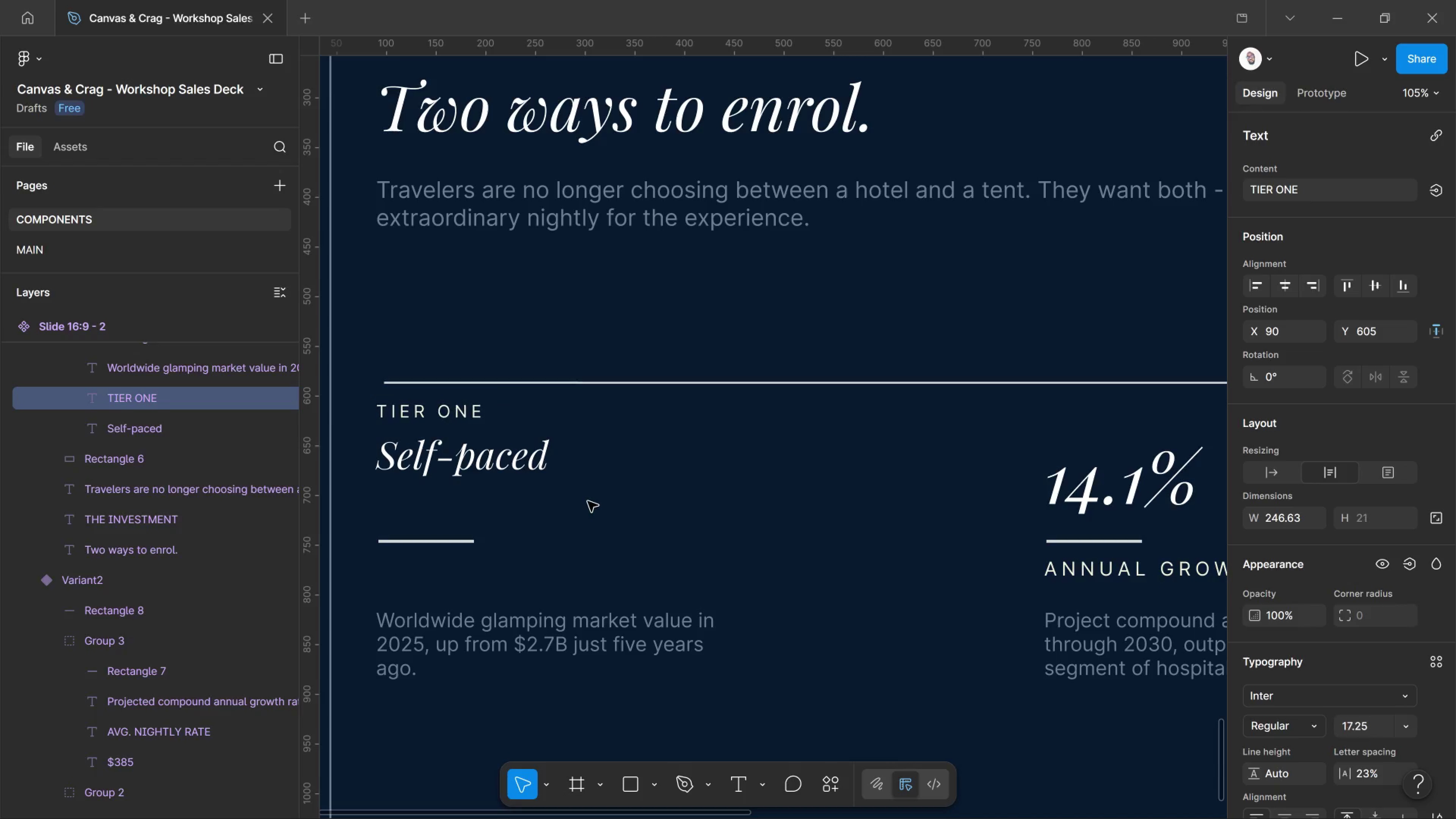 
key(Control+Shift+Comma)
 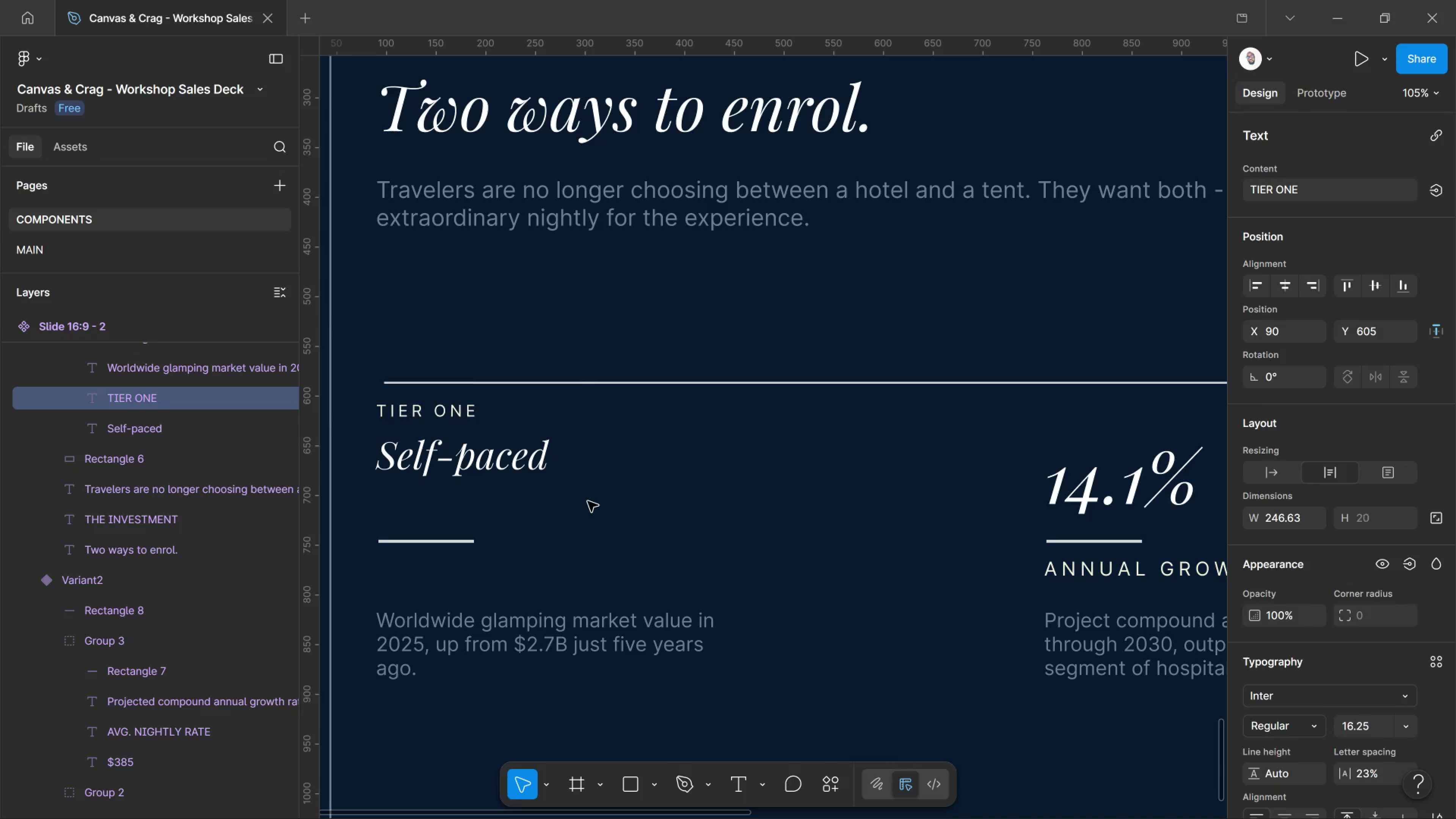 
key(Control+Shift+Comma)
 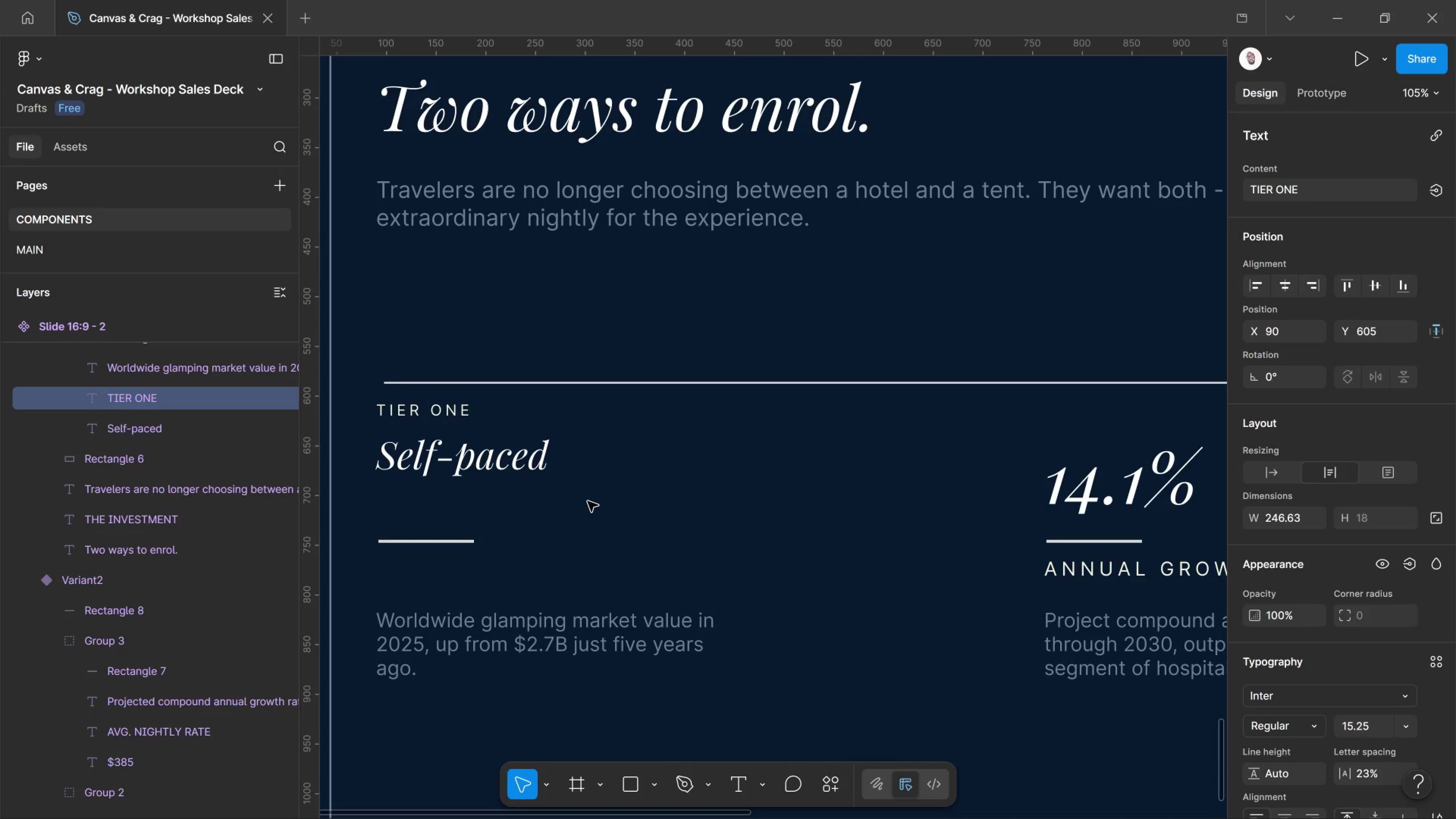 
key(Control+Shift+Comma)
 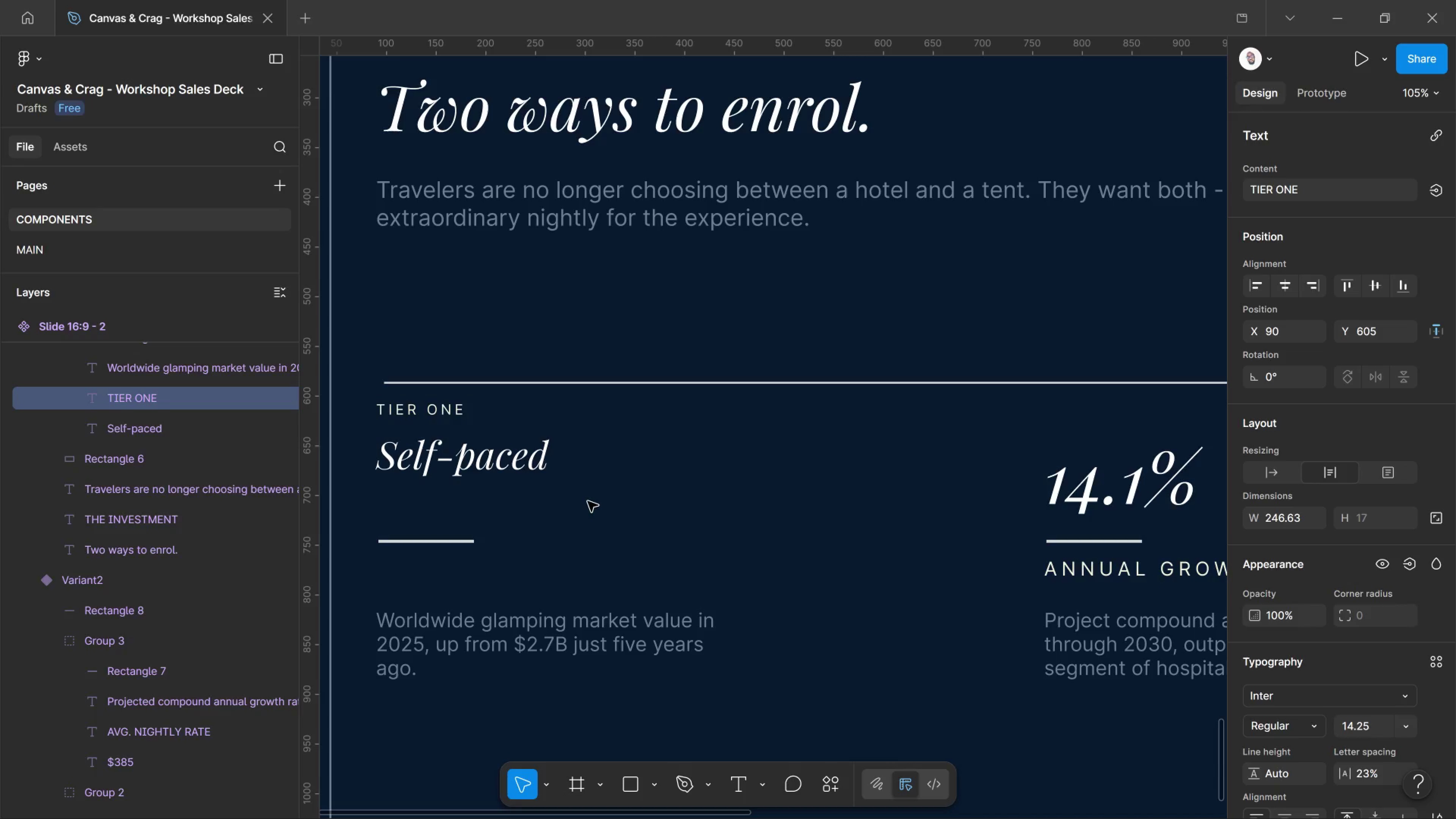 
key(Control+Shift+Comma)
 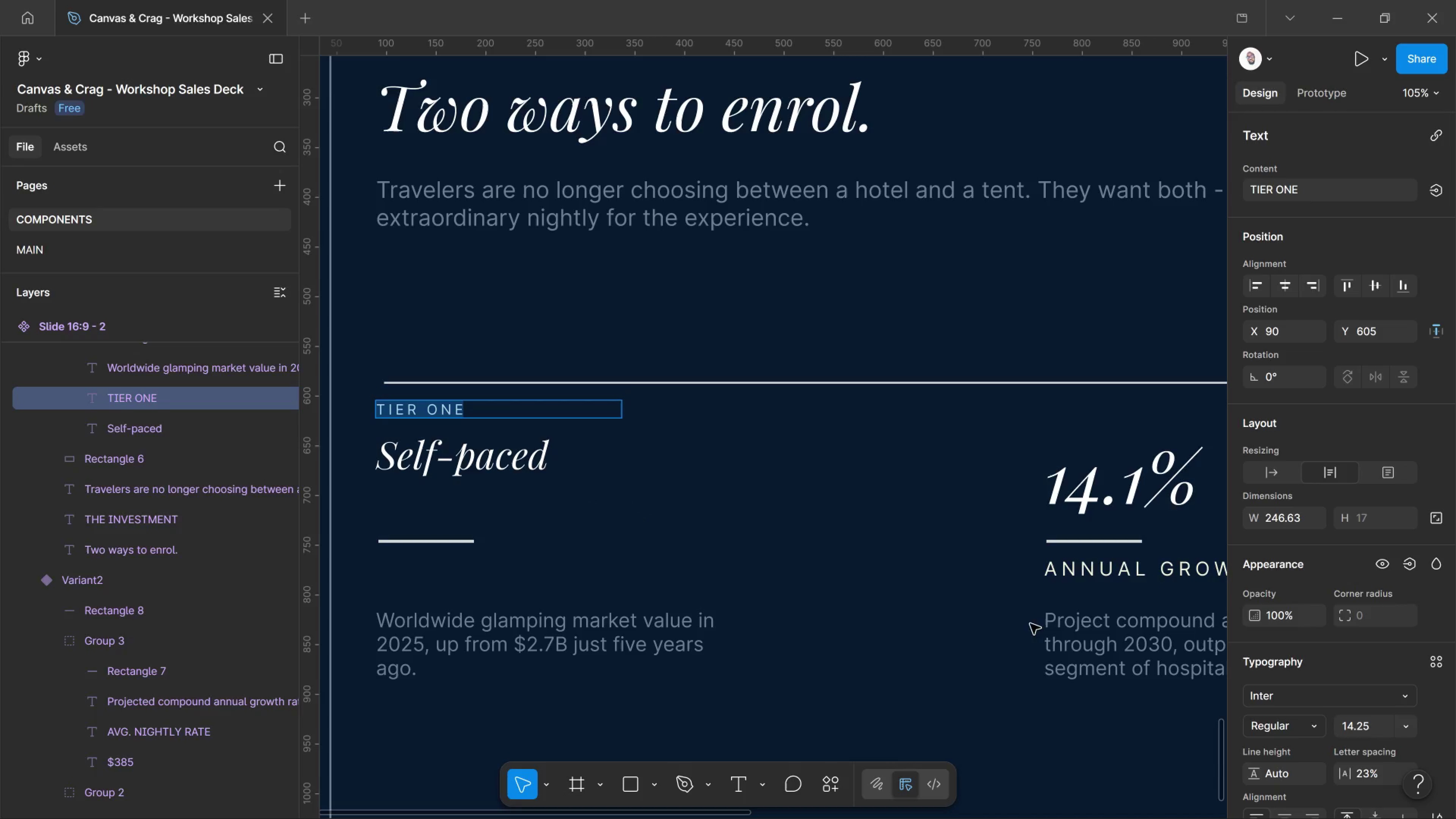 
key(Control+A)
 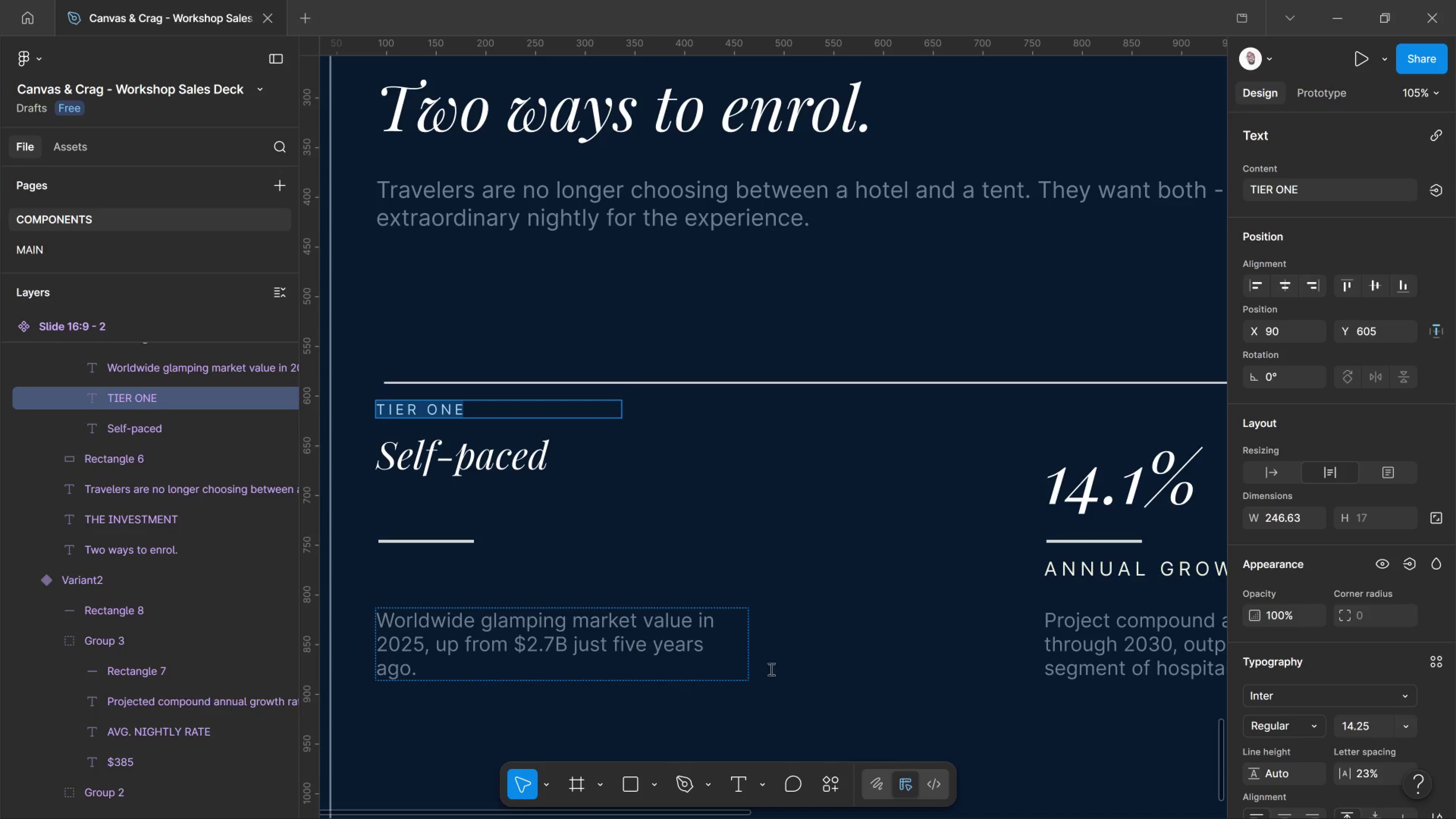 
left_click([940, 697])
 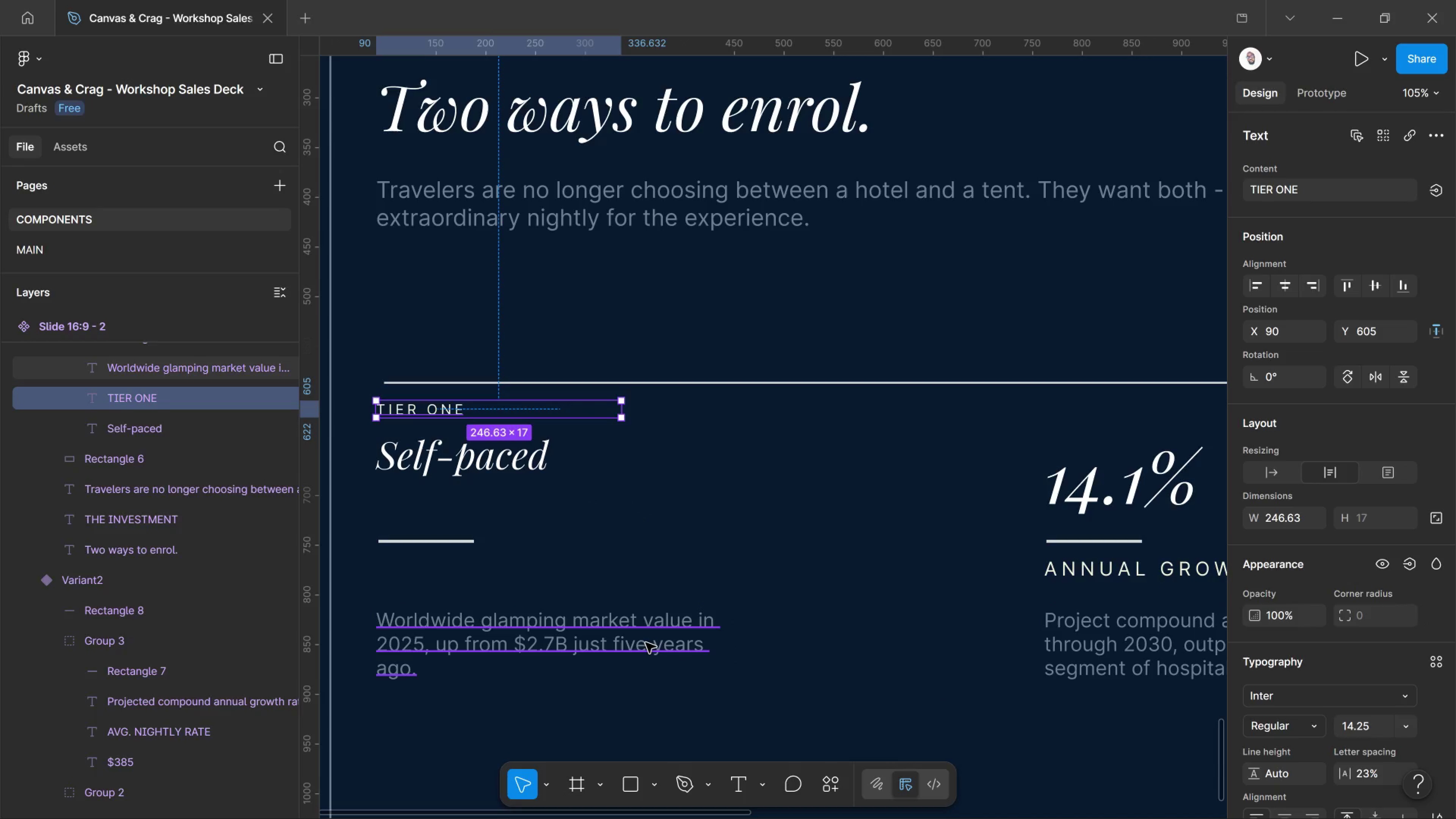 
left_click([646, 643])
 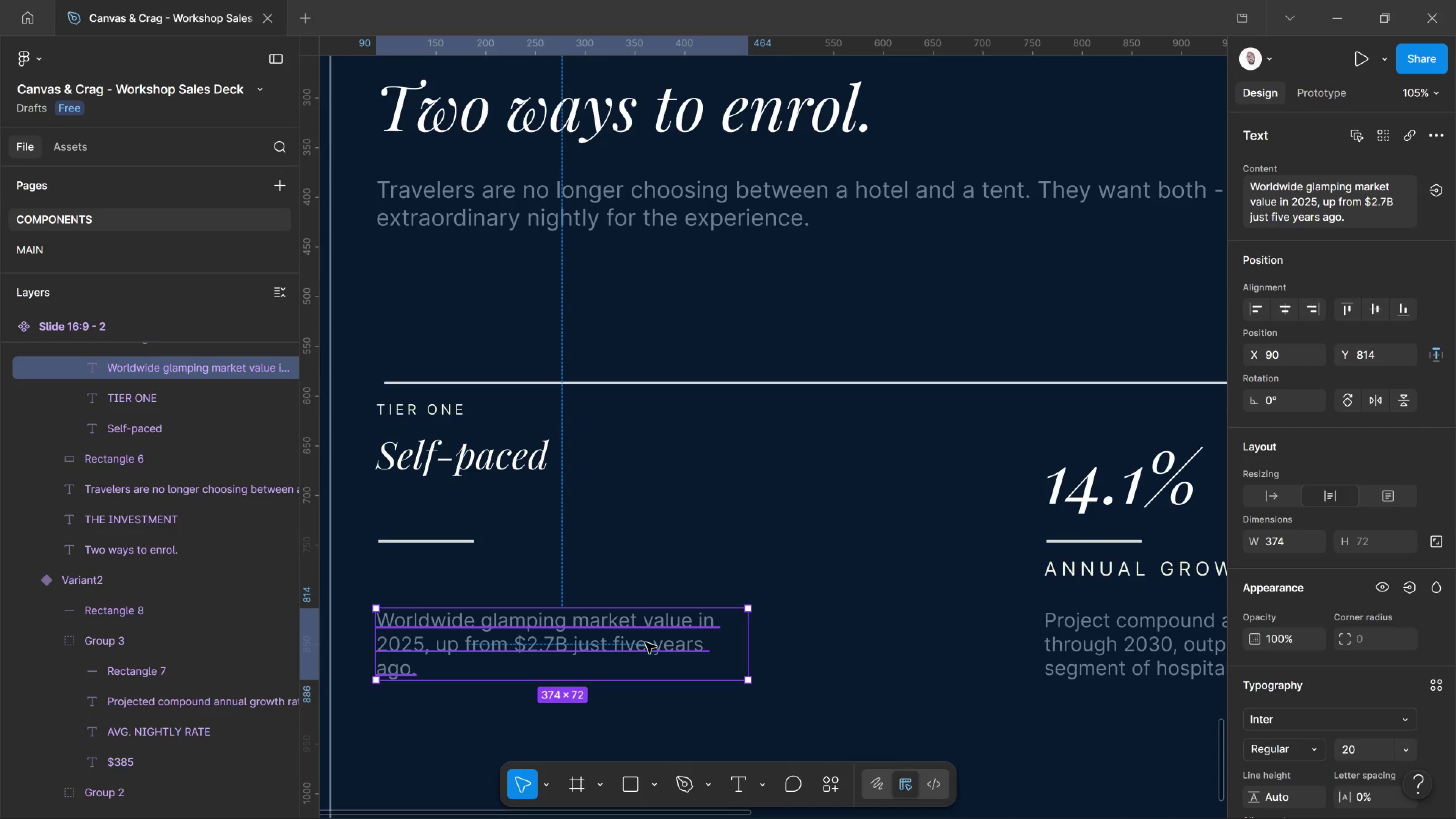 
key(Delete)
 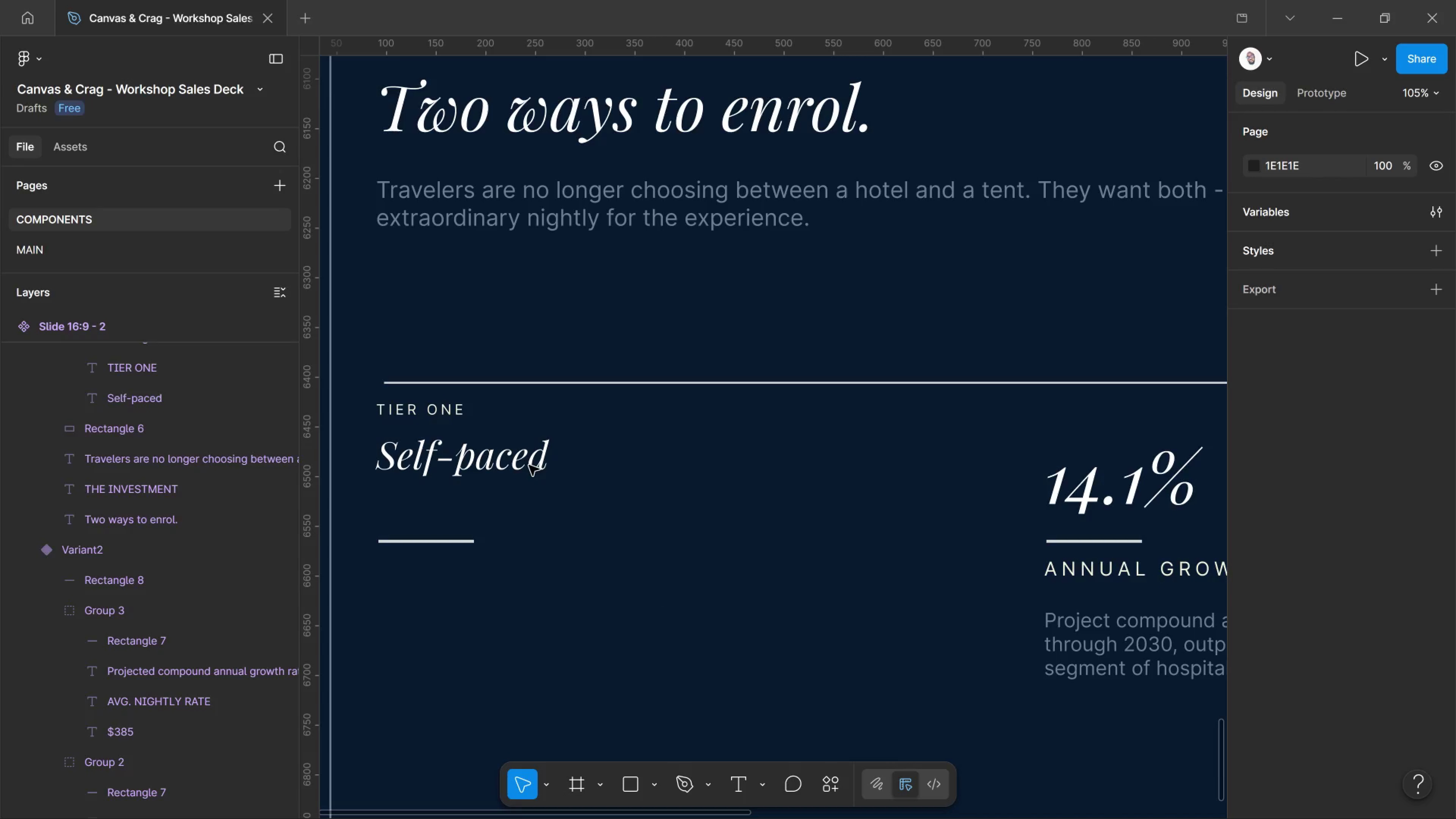 
wait(5.75)
 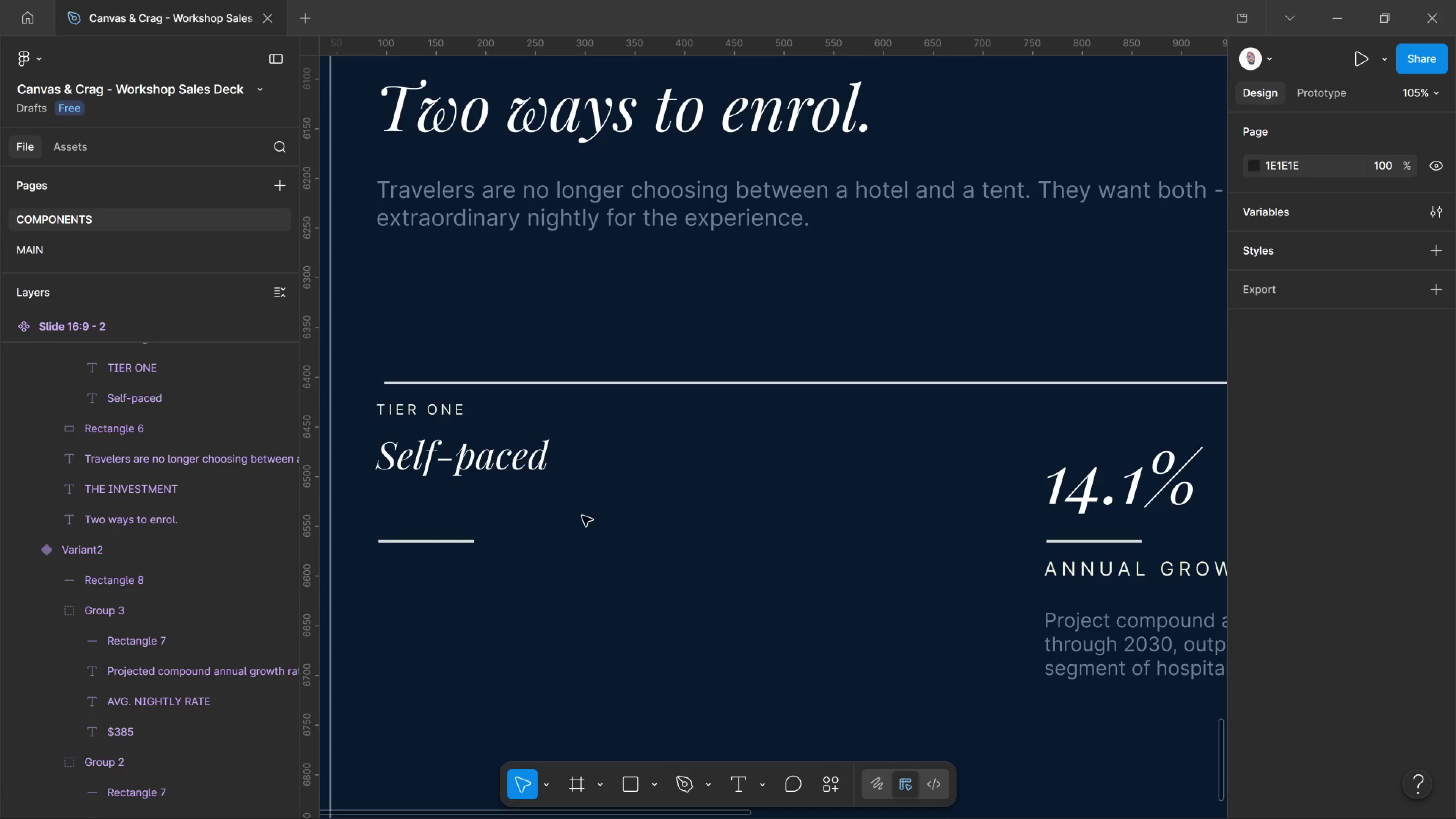 
hold_key(key=ControlLeft, duration=1.68)
left_click([459, 546])
 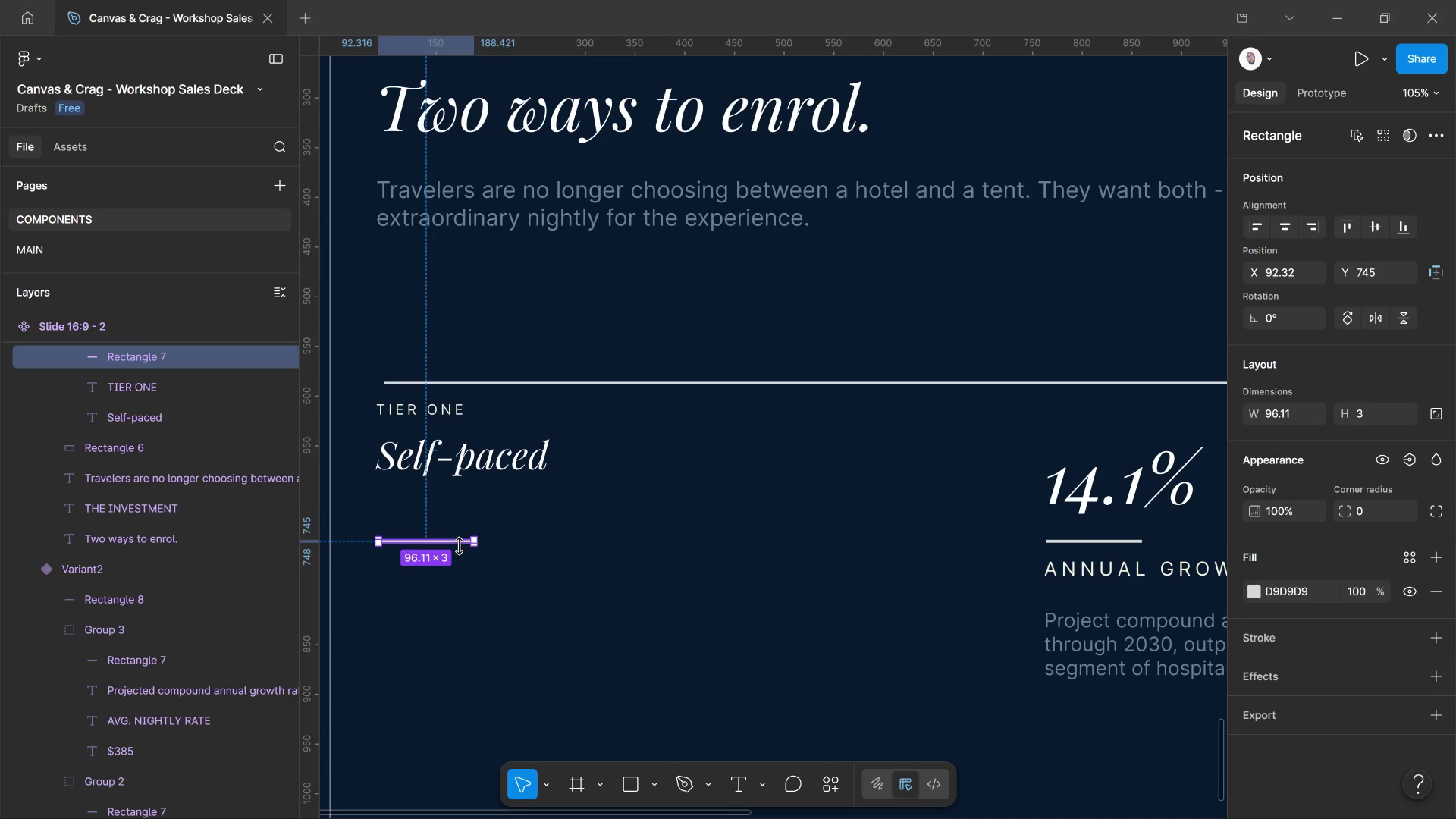 
key(Delete)
 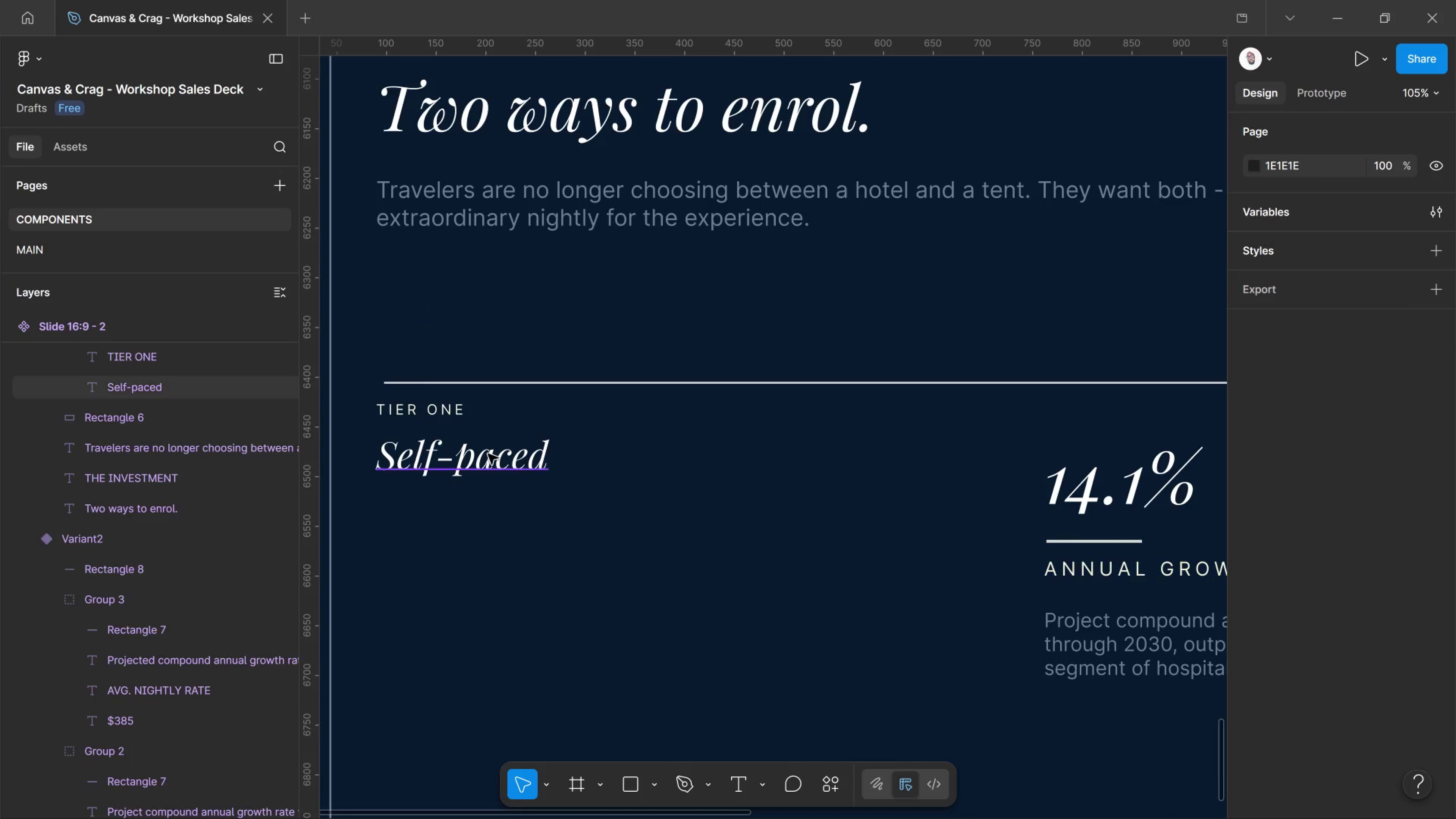 
hold_key(key=ControlLeft, duration=0.75)
left_click([488, 454])
 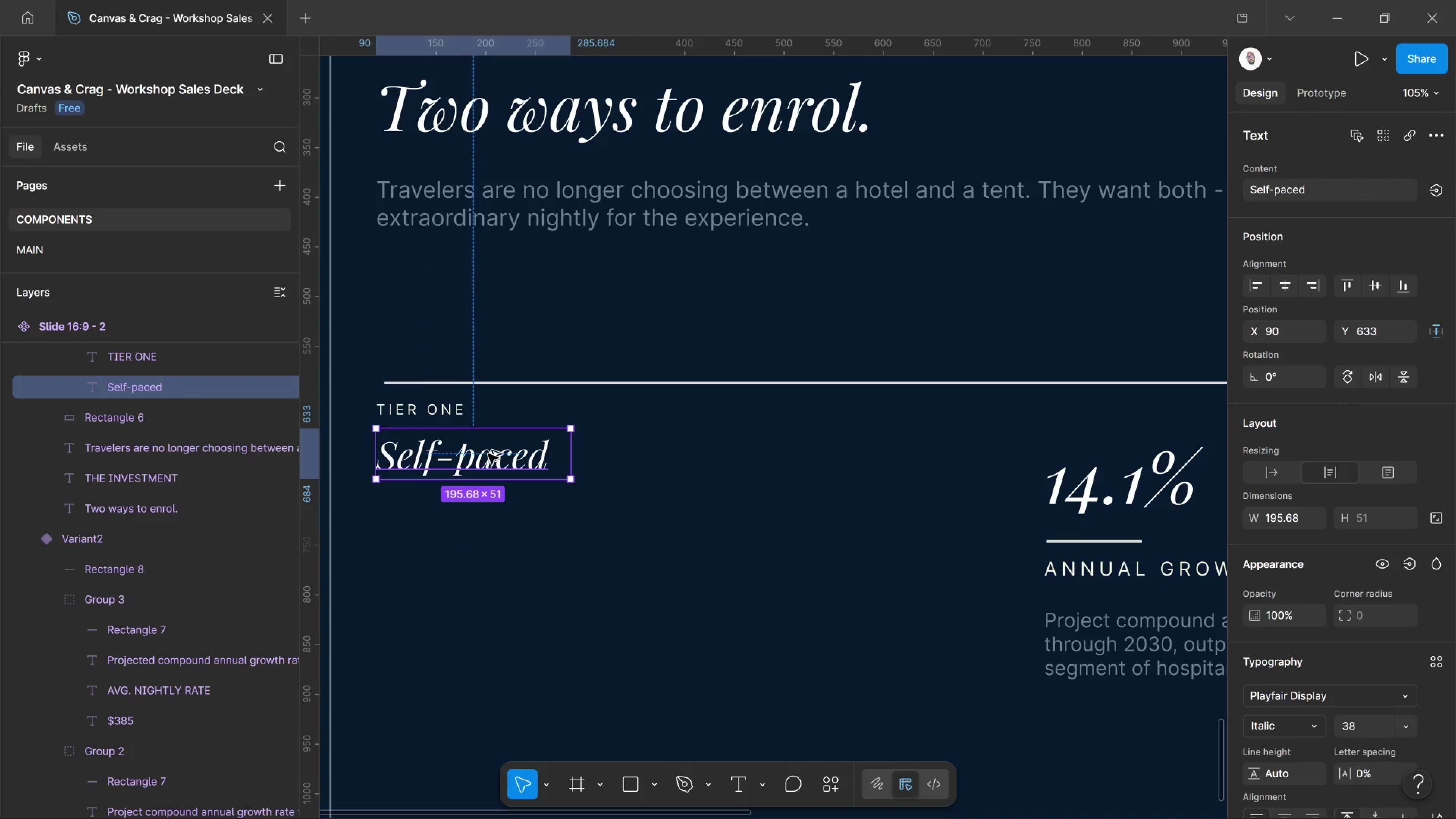 
hold_key(key=AltLeft, duration=2.91)
left_click_drag(start_coordinate=[488, 454], to_coordinate=[486, 515])
 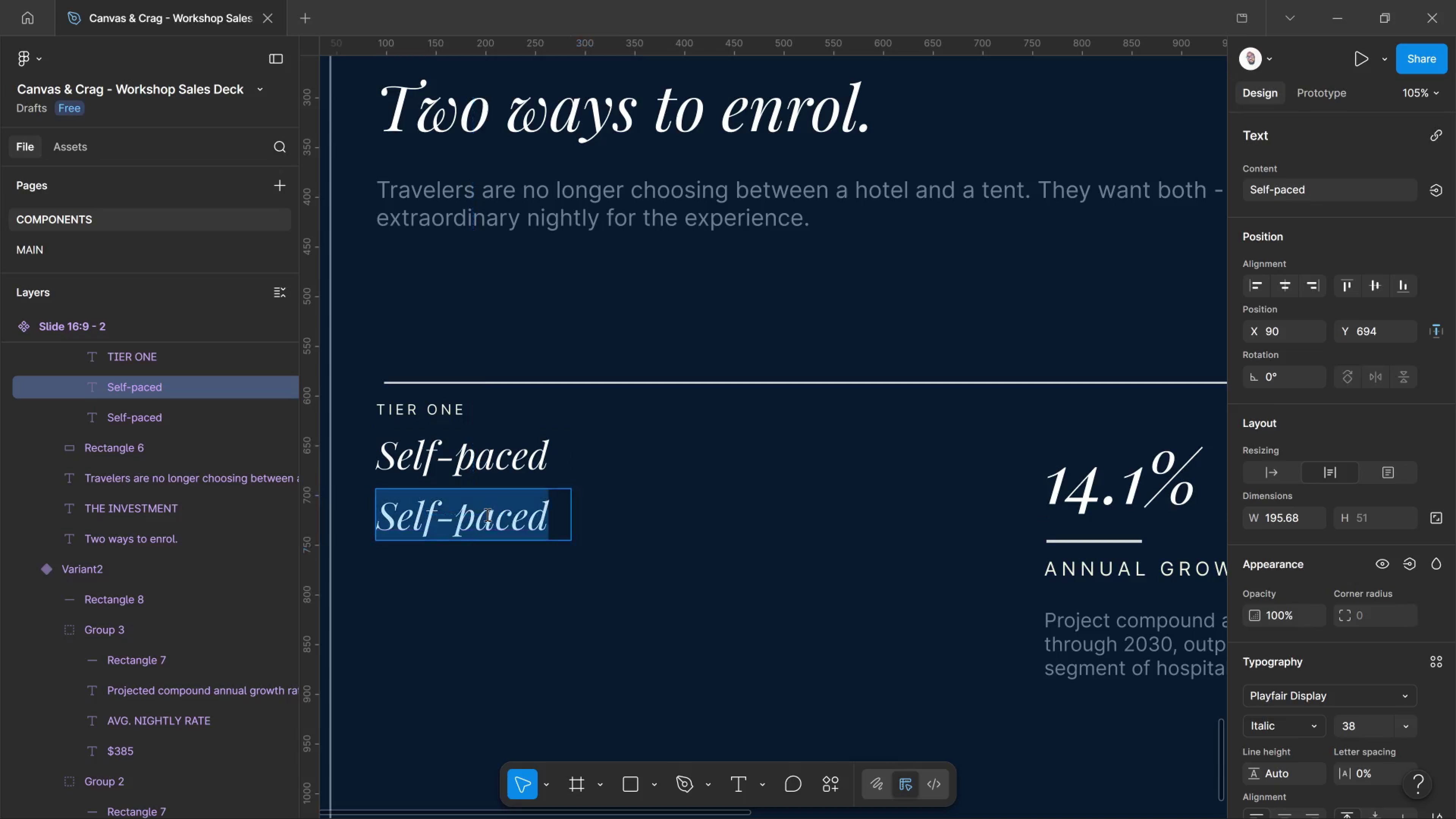 
hold_key(key=ShiftLeft, duration=1.59)
 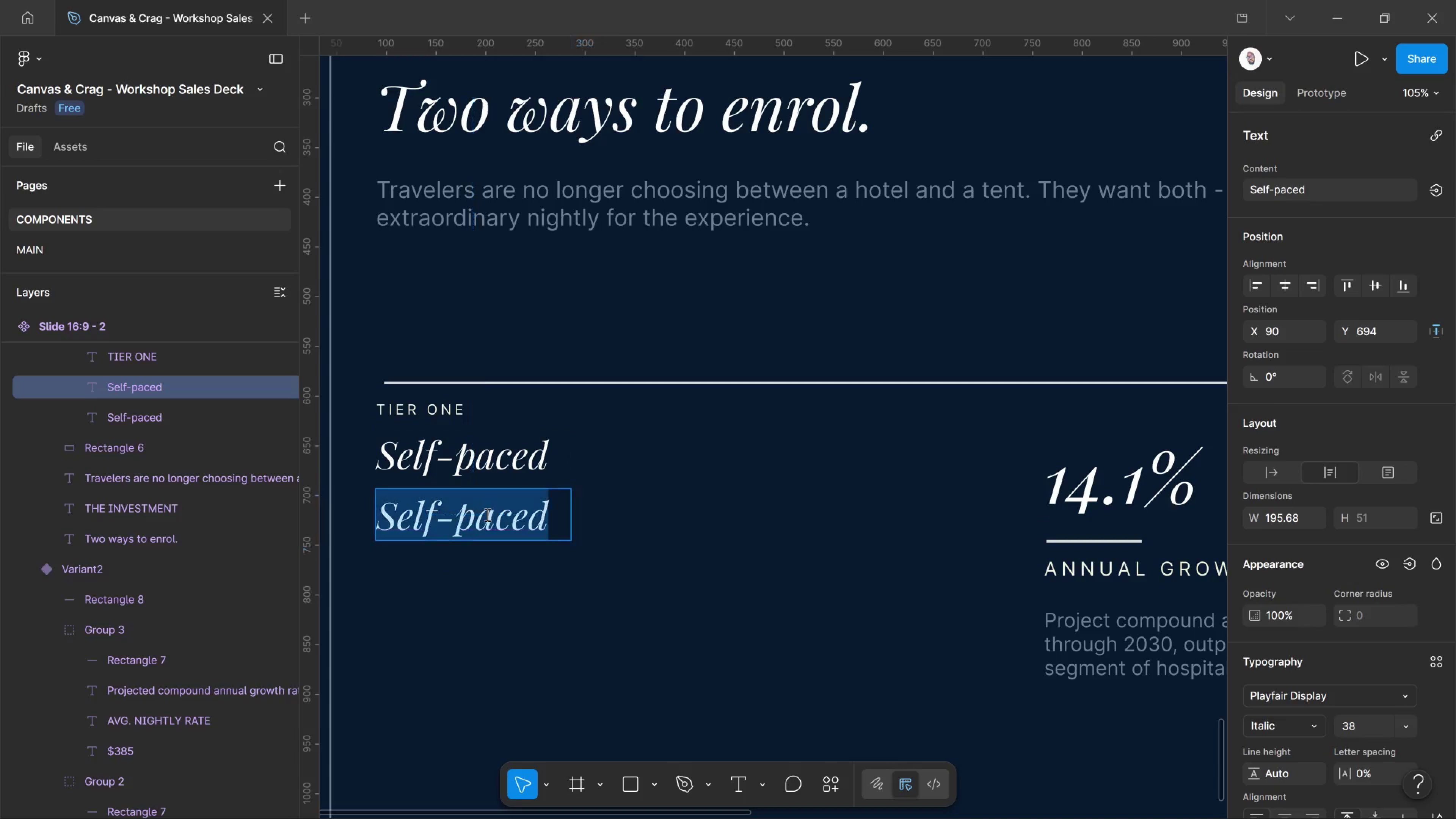 
double_click([486, 515])
 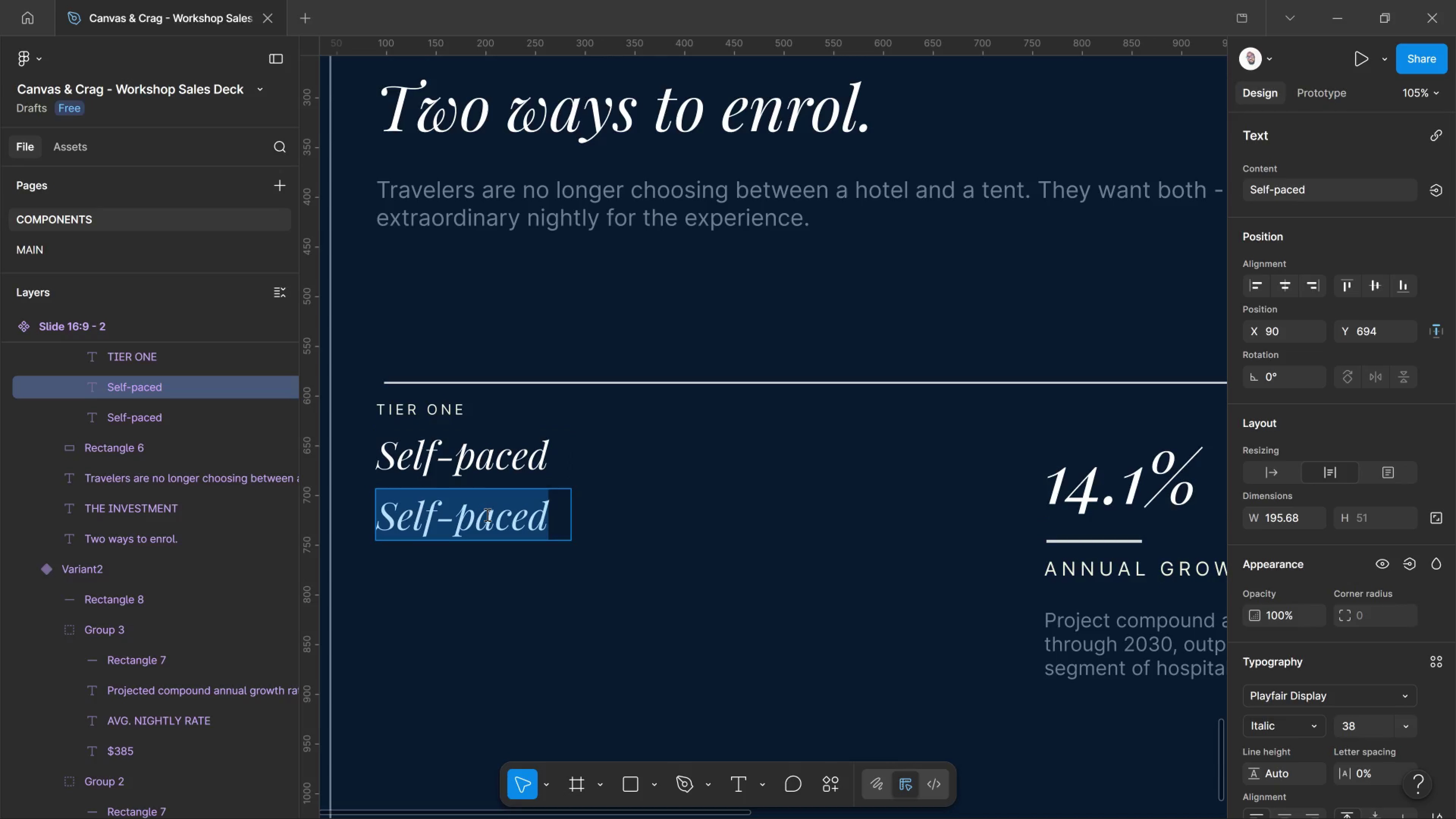 
hold_key(key=ShiftLeft, duration=0.93)
 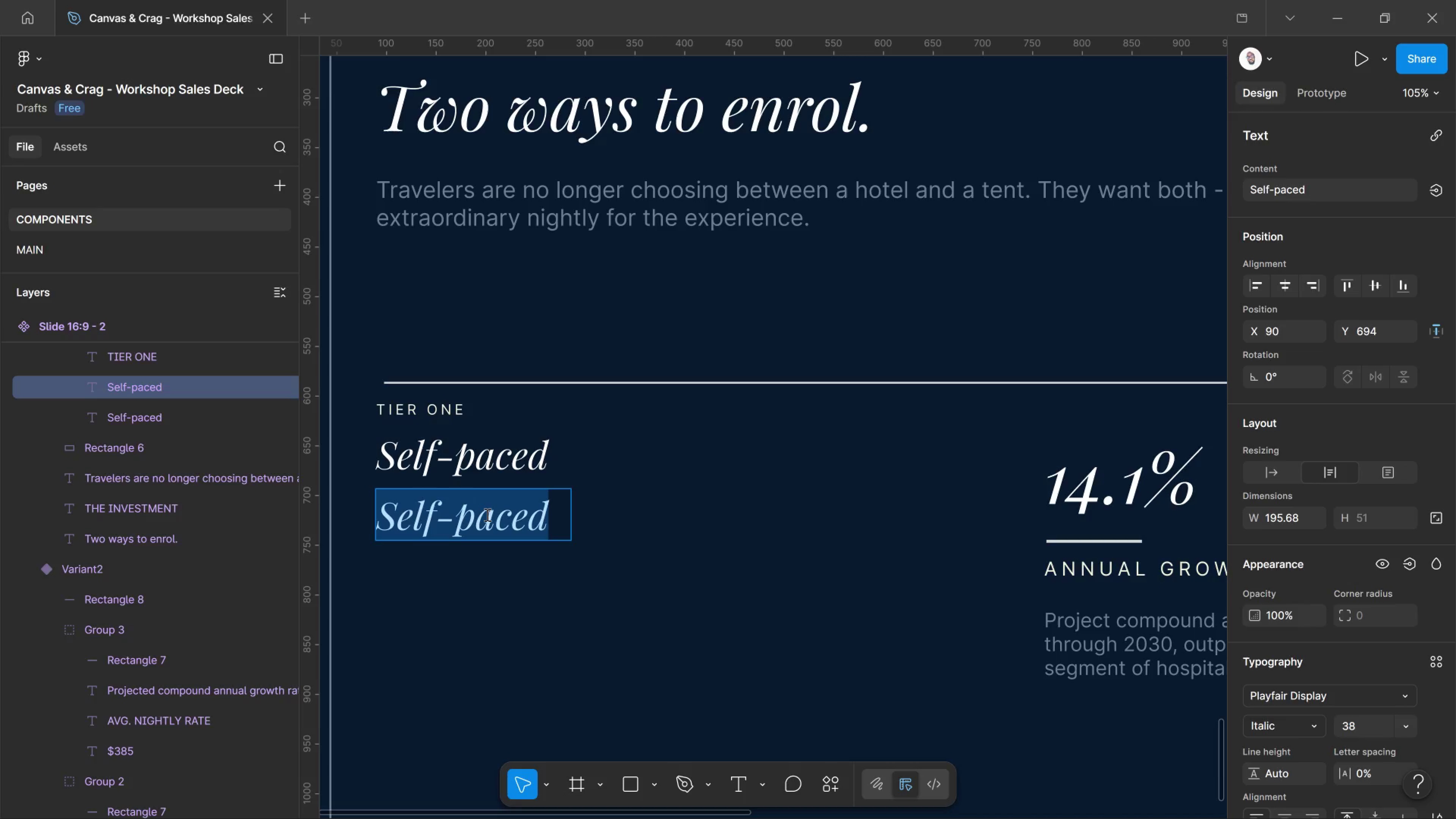 
wait(5.72)
 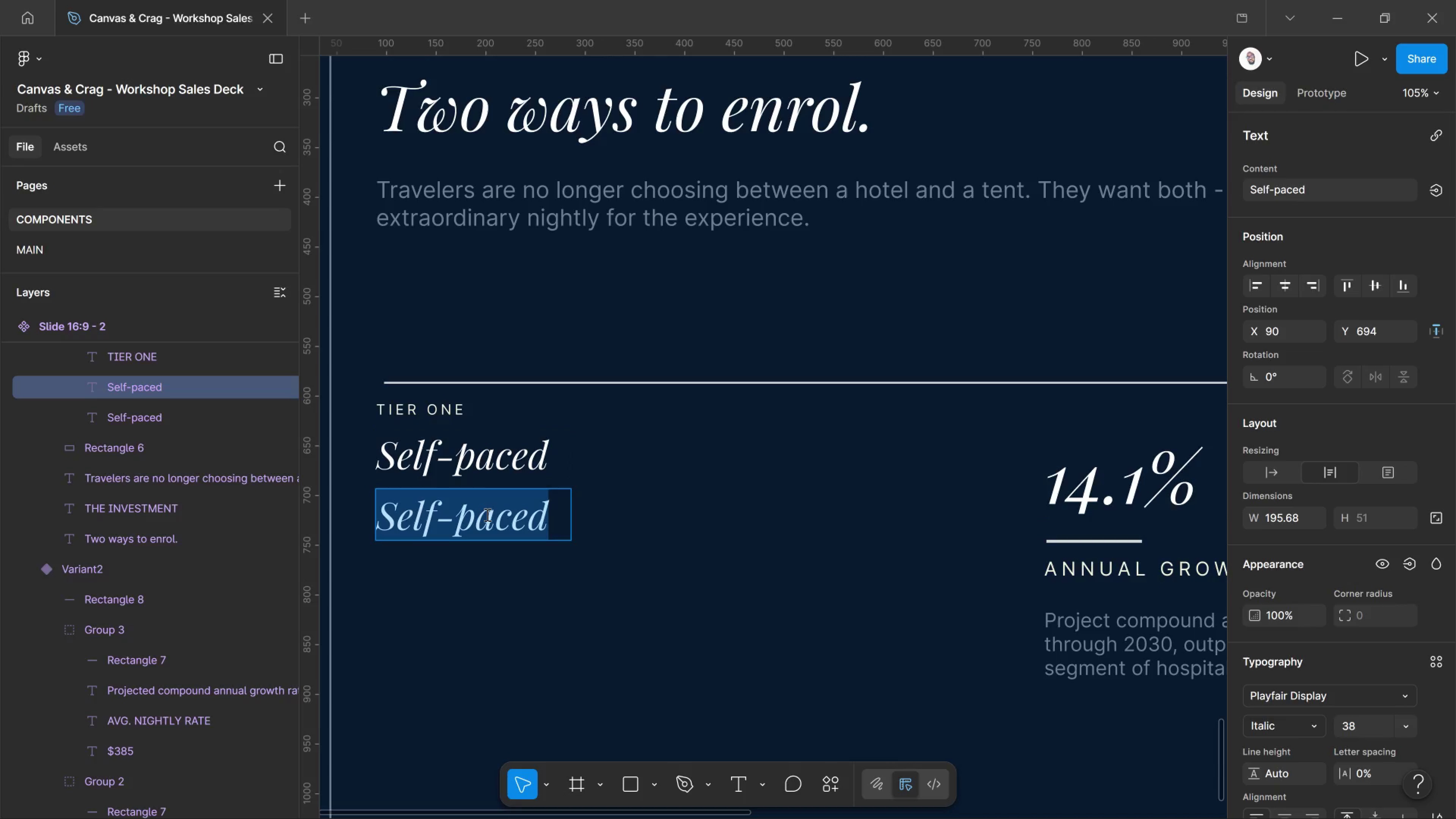 
type($1,495)
 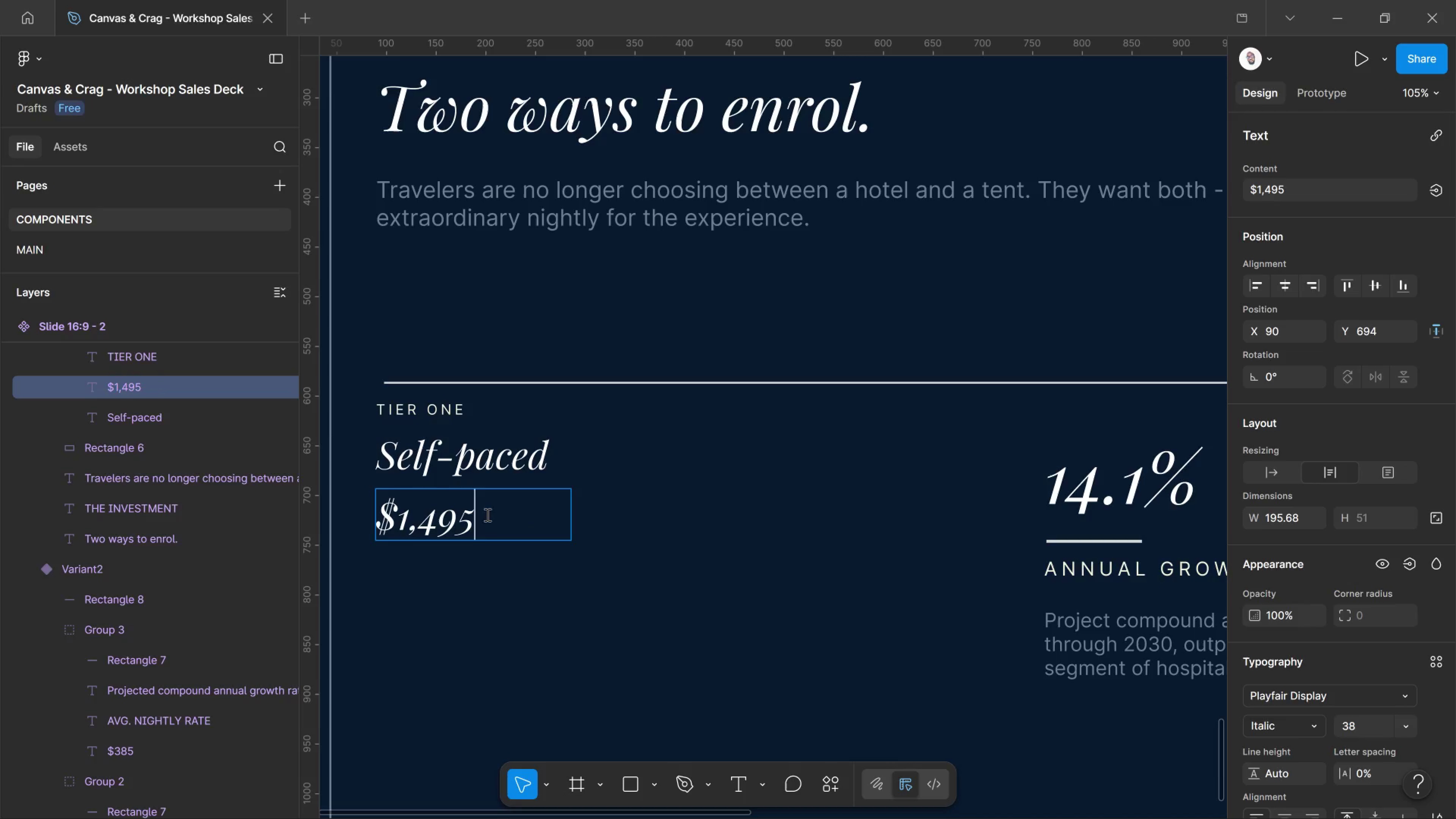 
key(Control+A)
 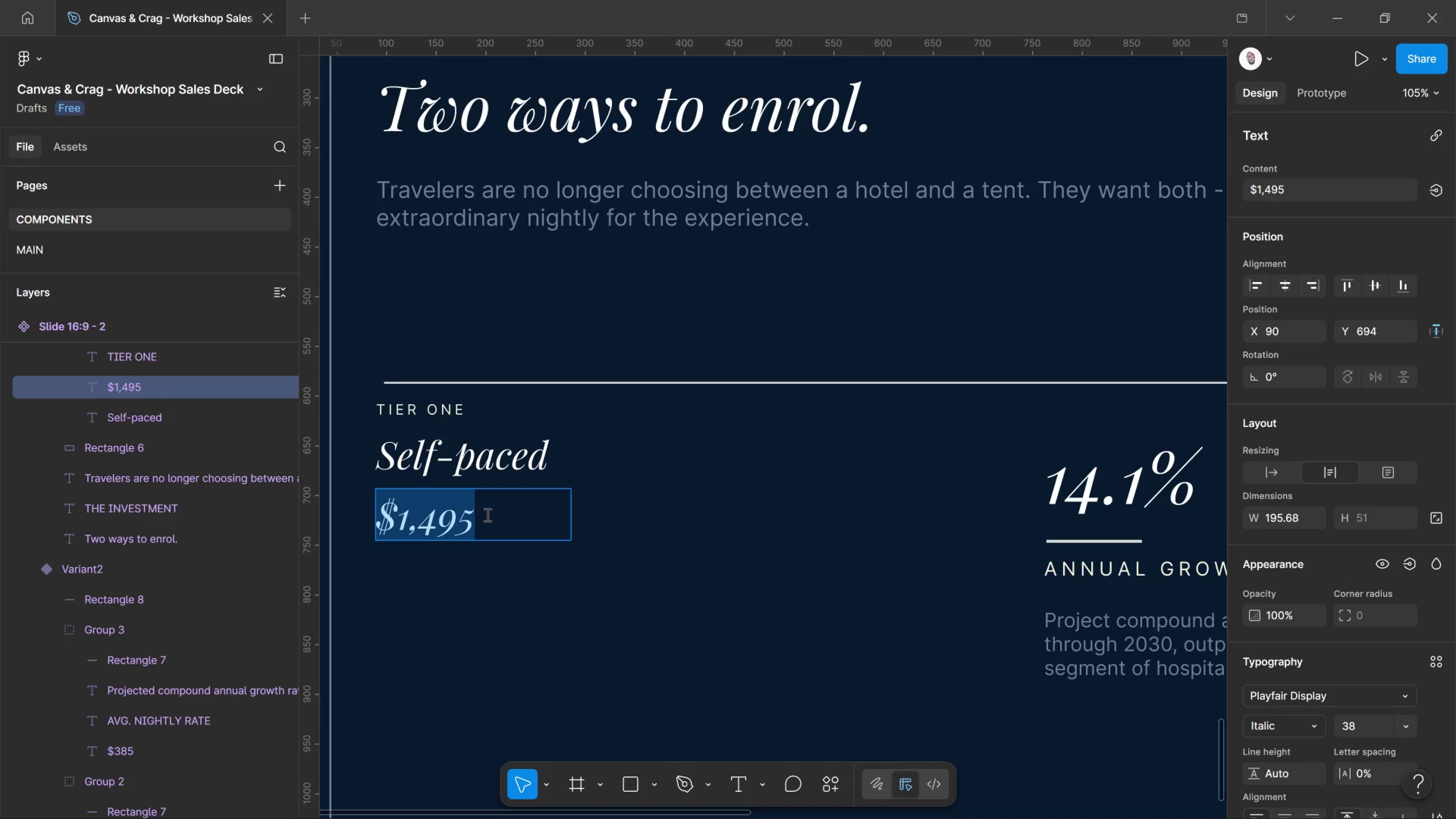 
key(Control+Shift+Period)
 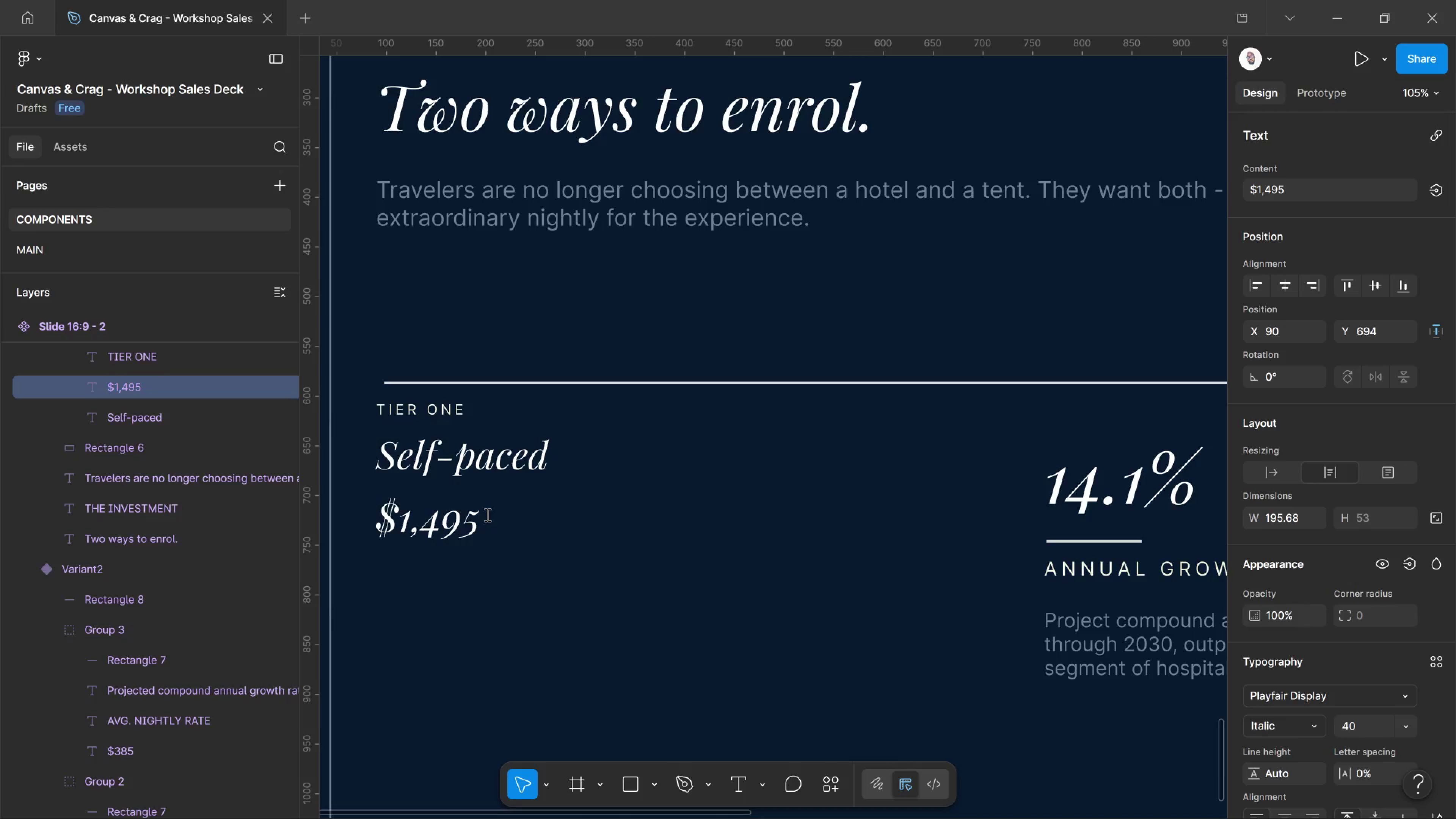 
key(Control+Shift+Period)
 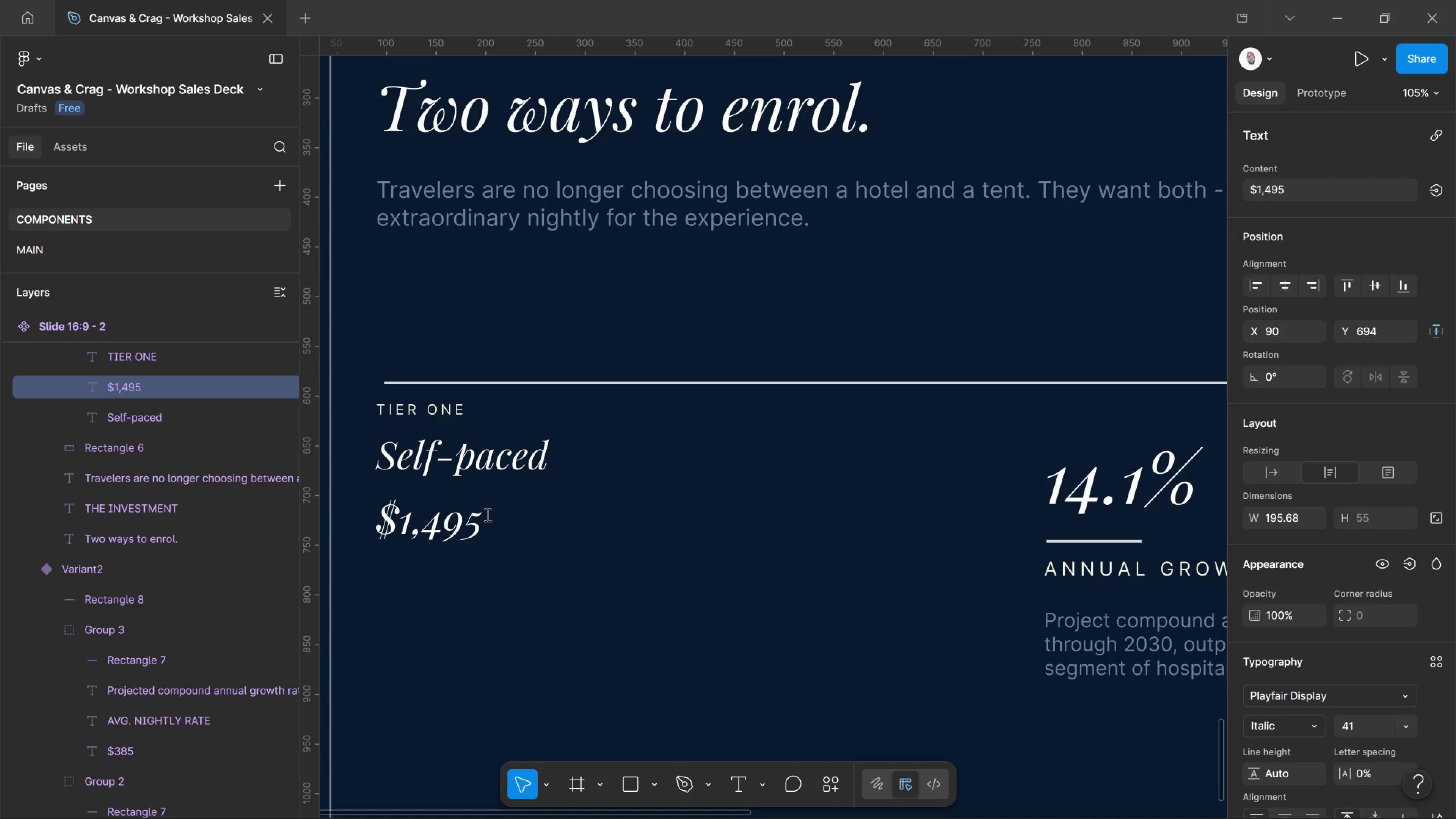 
key(Control+Shift+Period)
 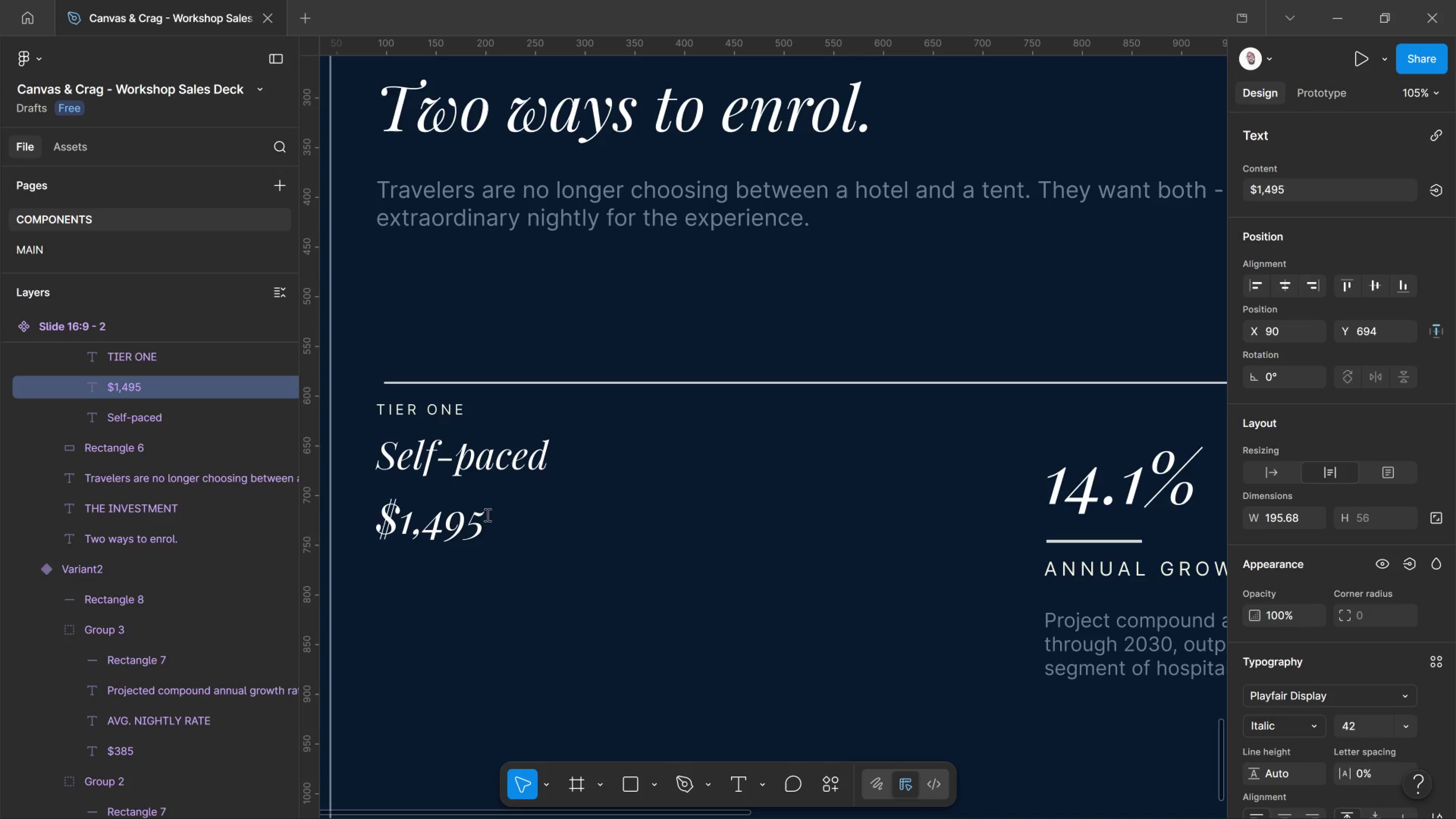 
key(Control+Shift+Period)
 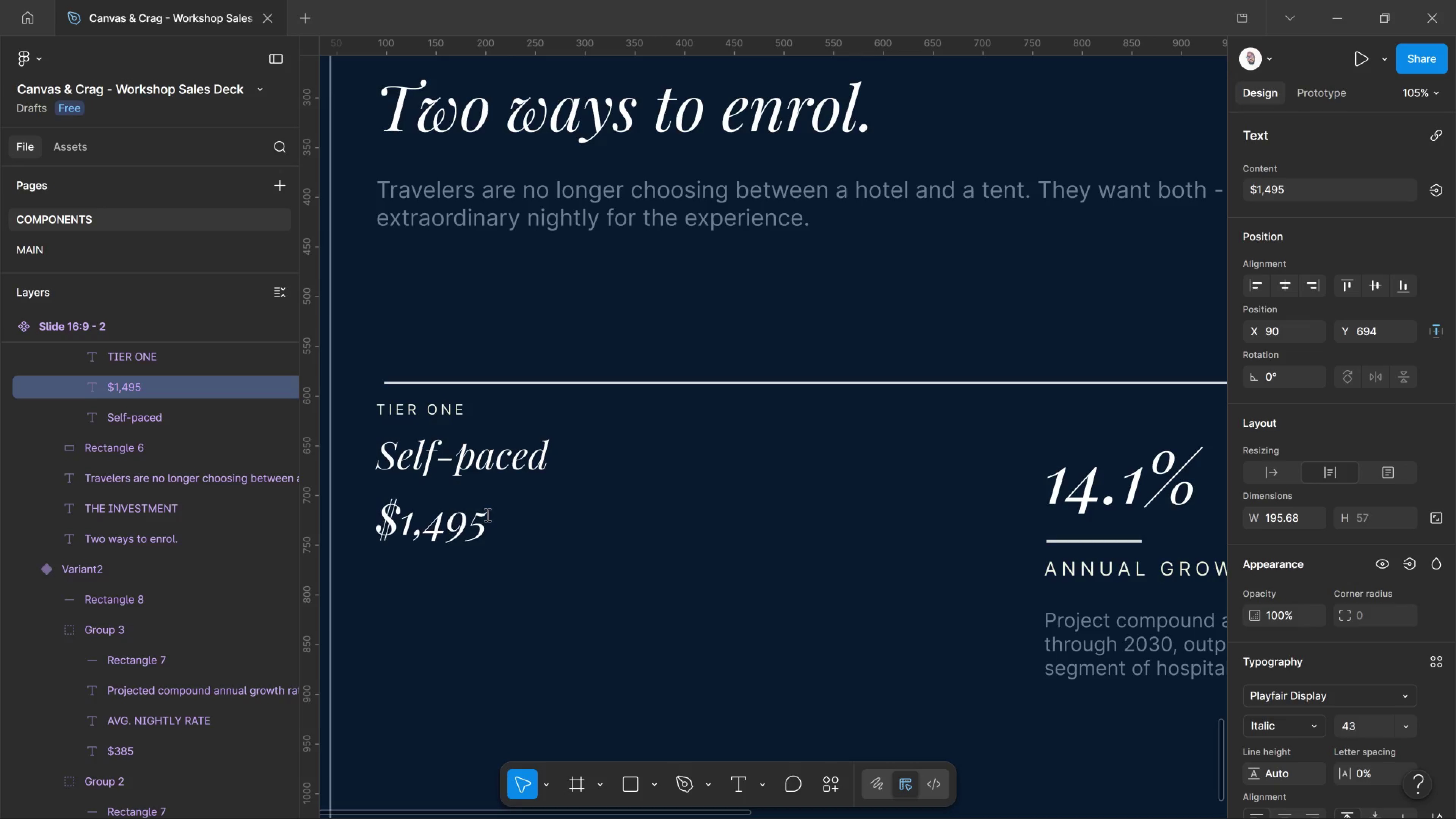 
key(Control+Shift+Period)
 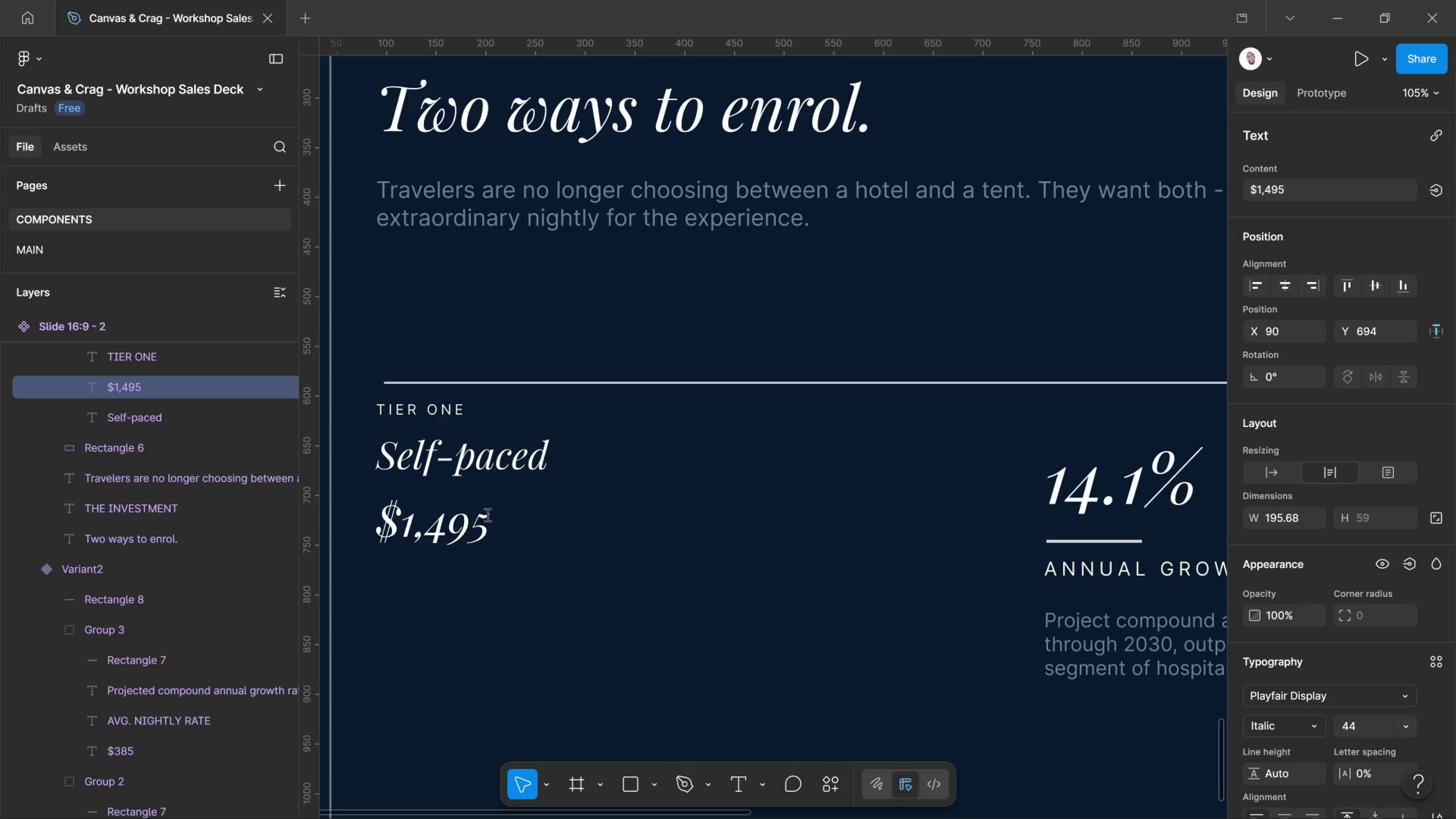 
key(Control+Shift+Period)
 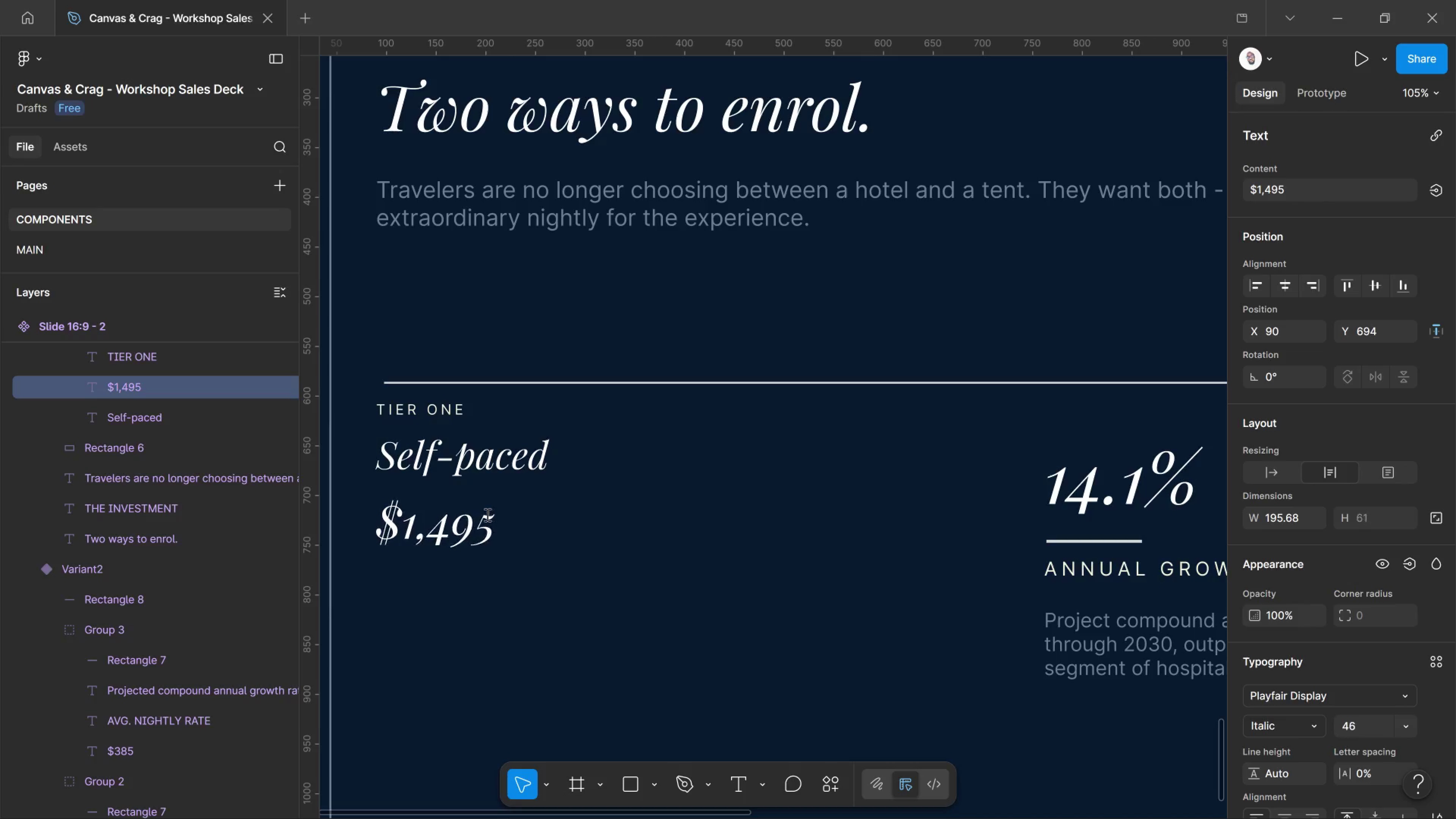 
key(Control+Shift+Period)
 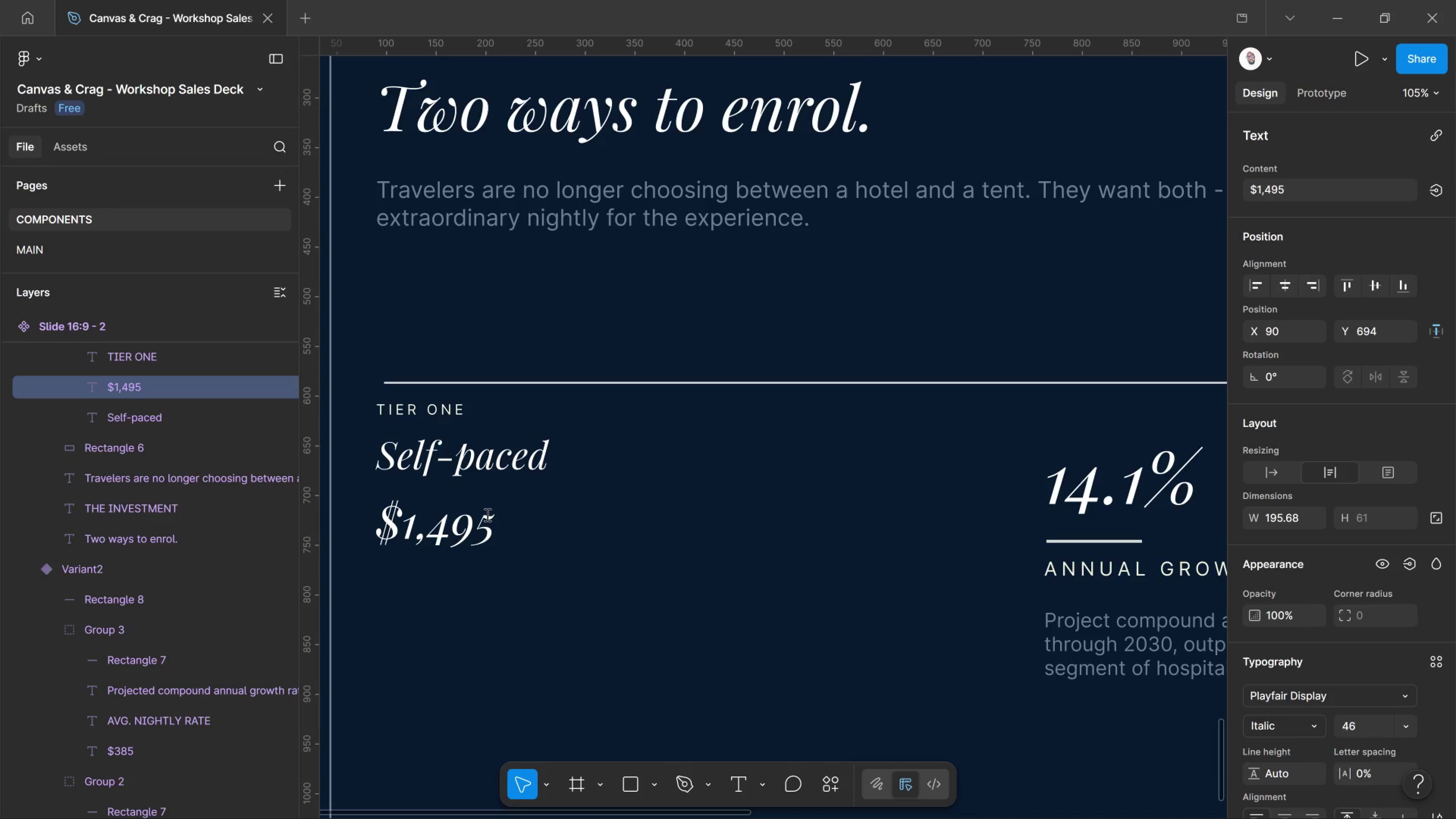 
key(Control+Shift+Period)
 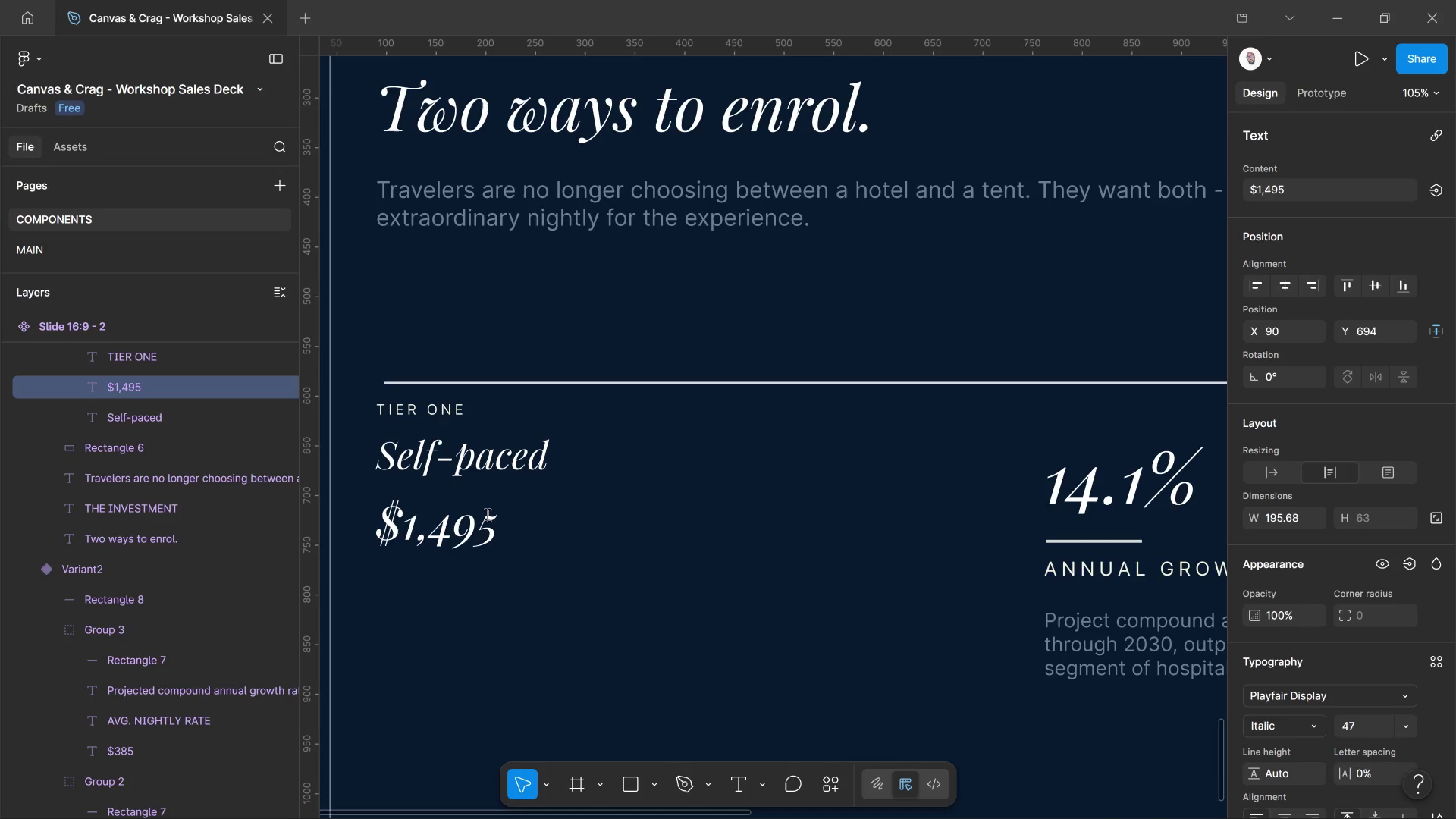 
key(Control+Shift+Period)
 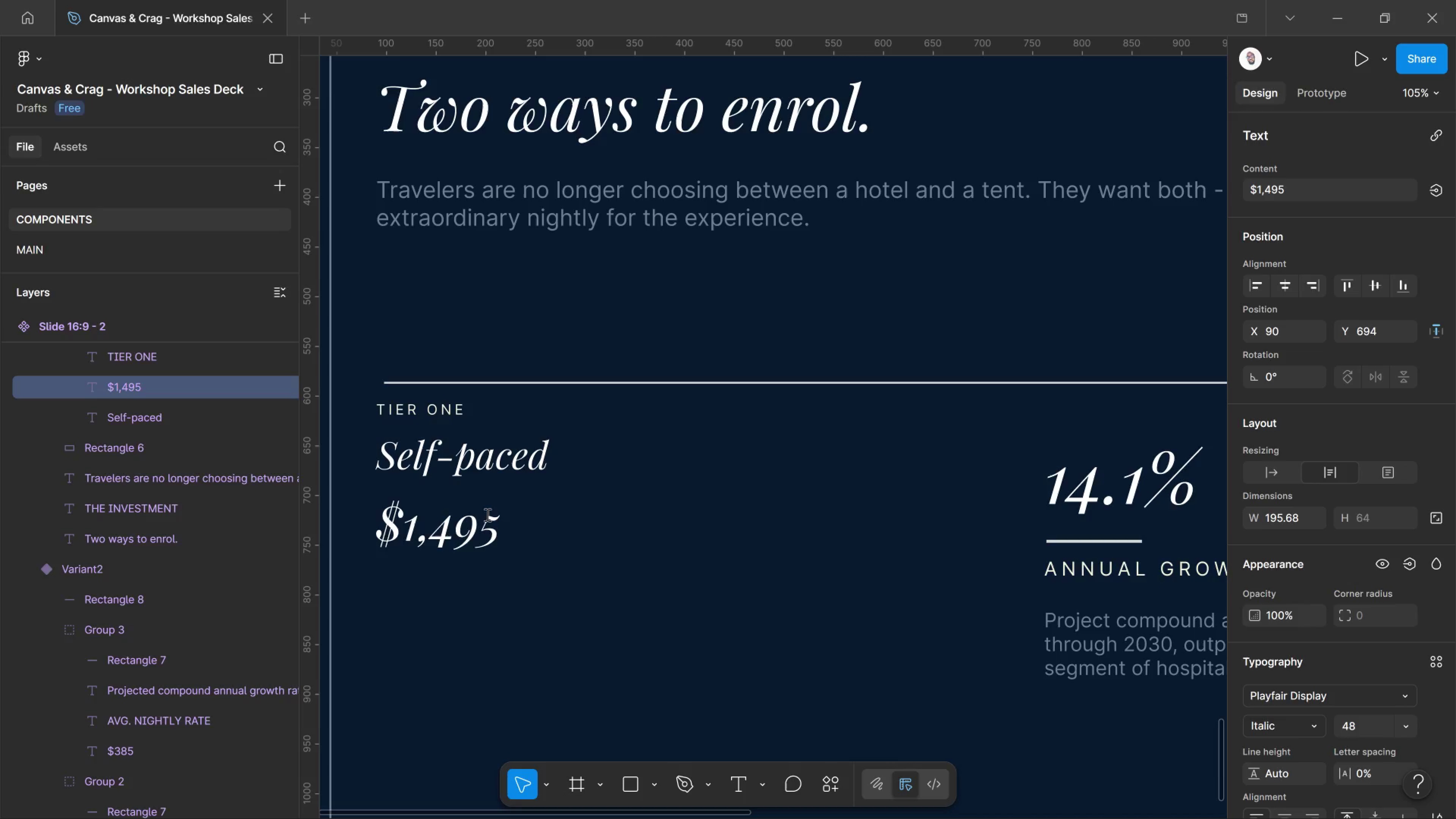 
key(Control+Shift+Period)
 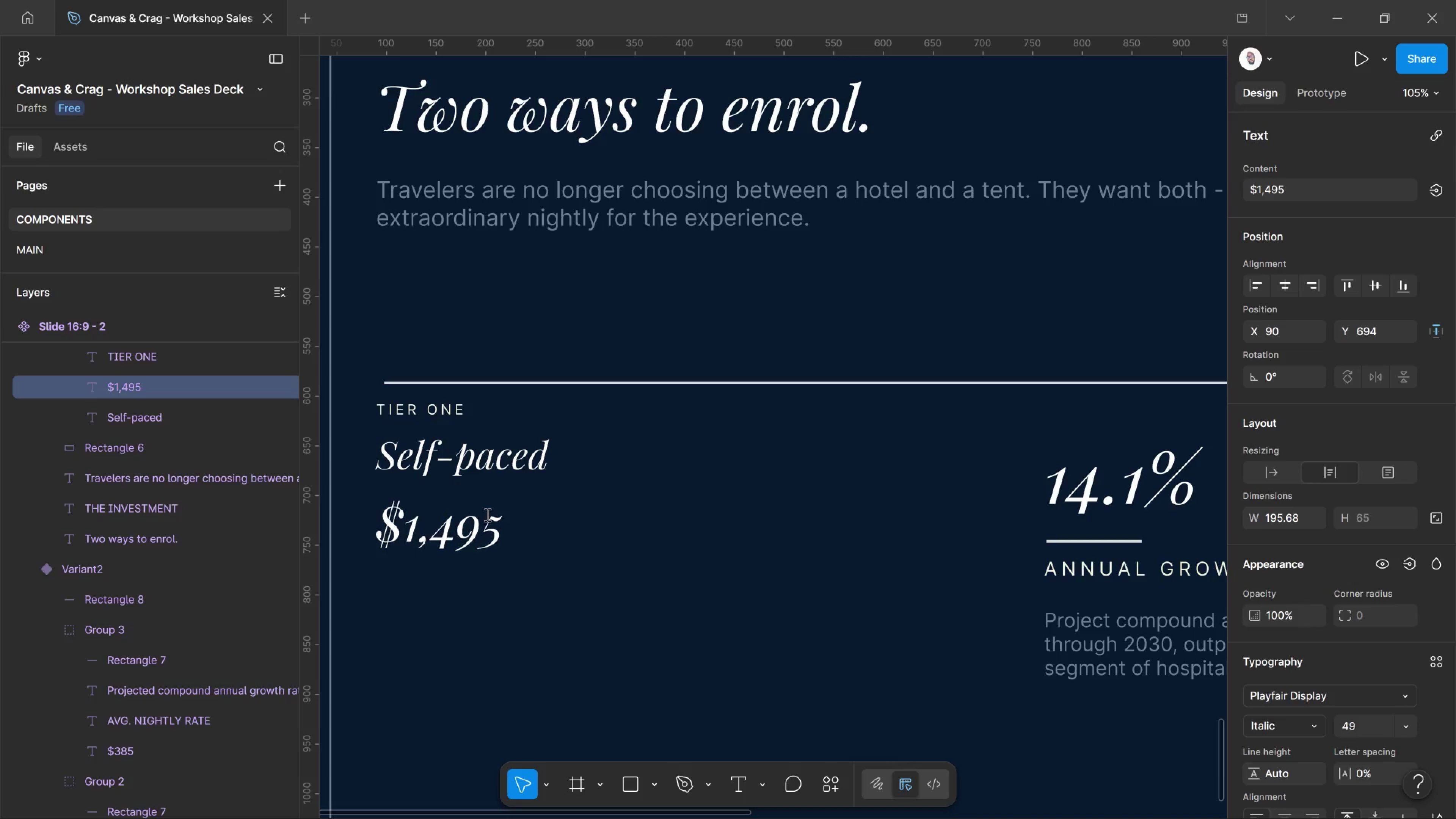 
key(Control+Shift+Period)
 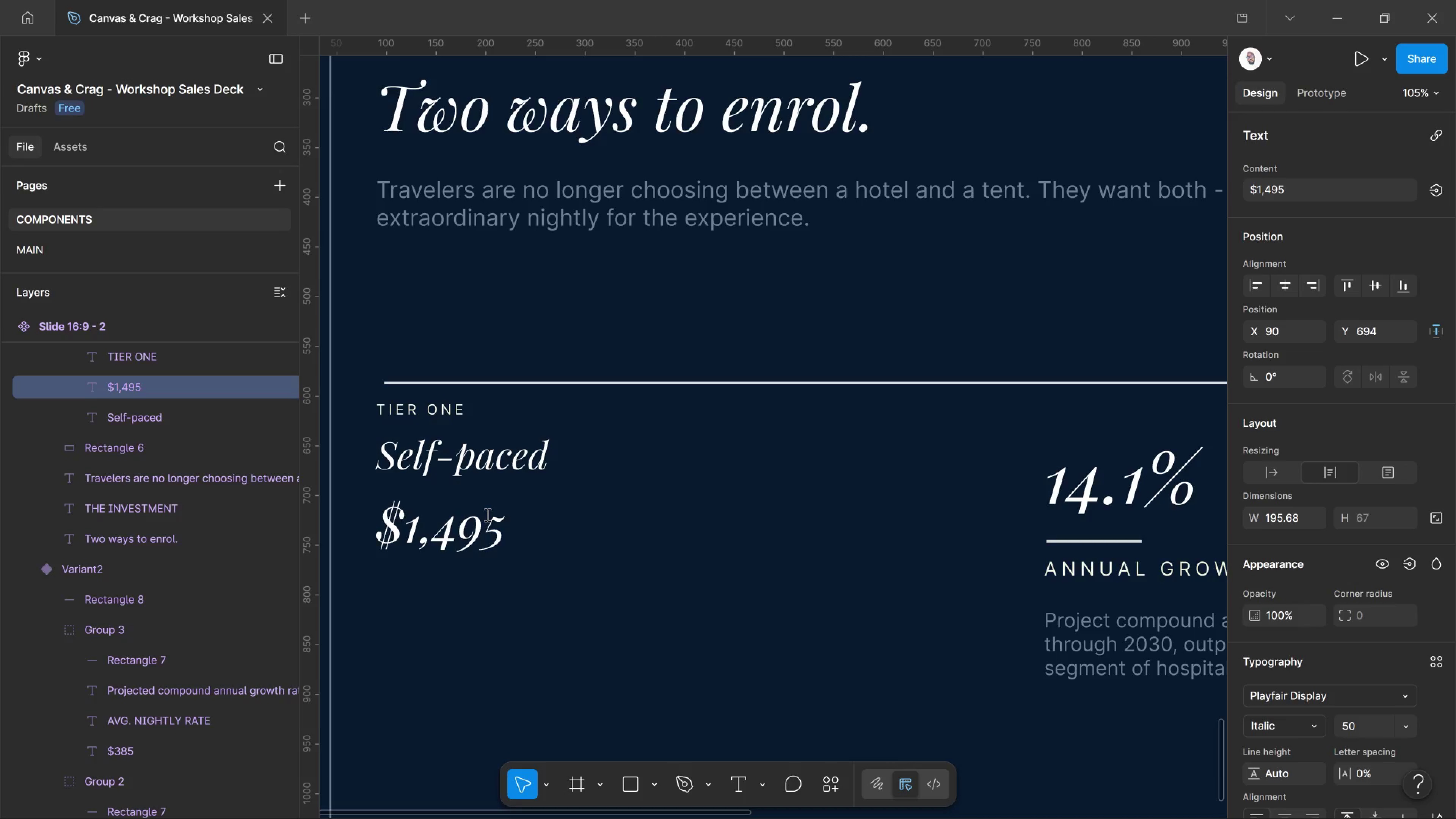 
key(Control+Shift+Period)
 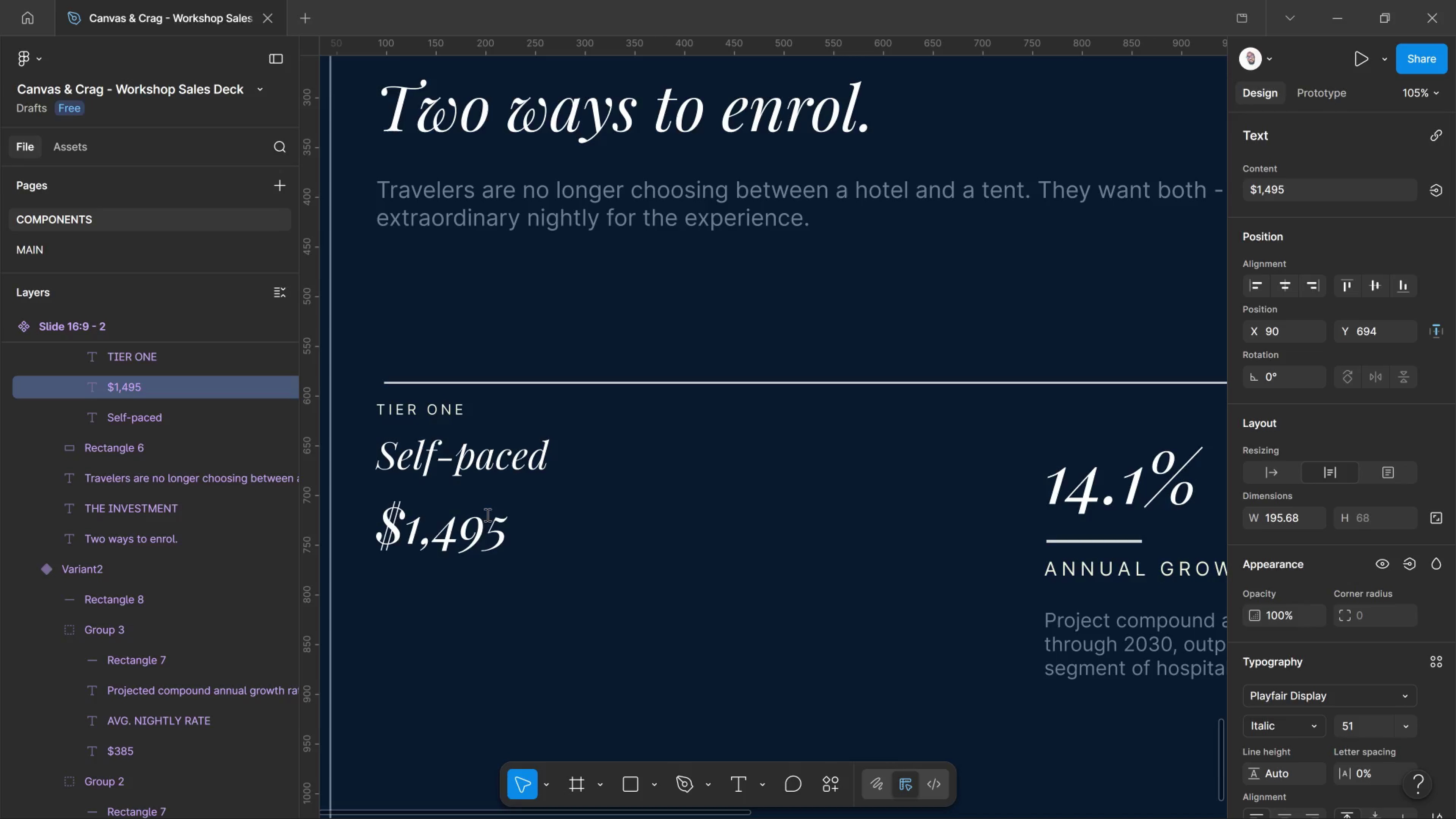 
key(Control+Shift+Period)
 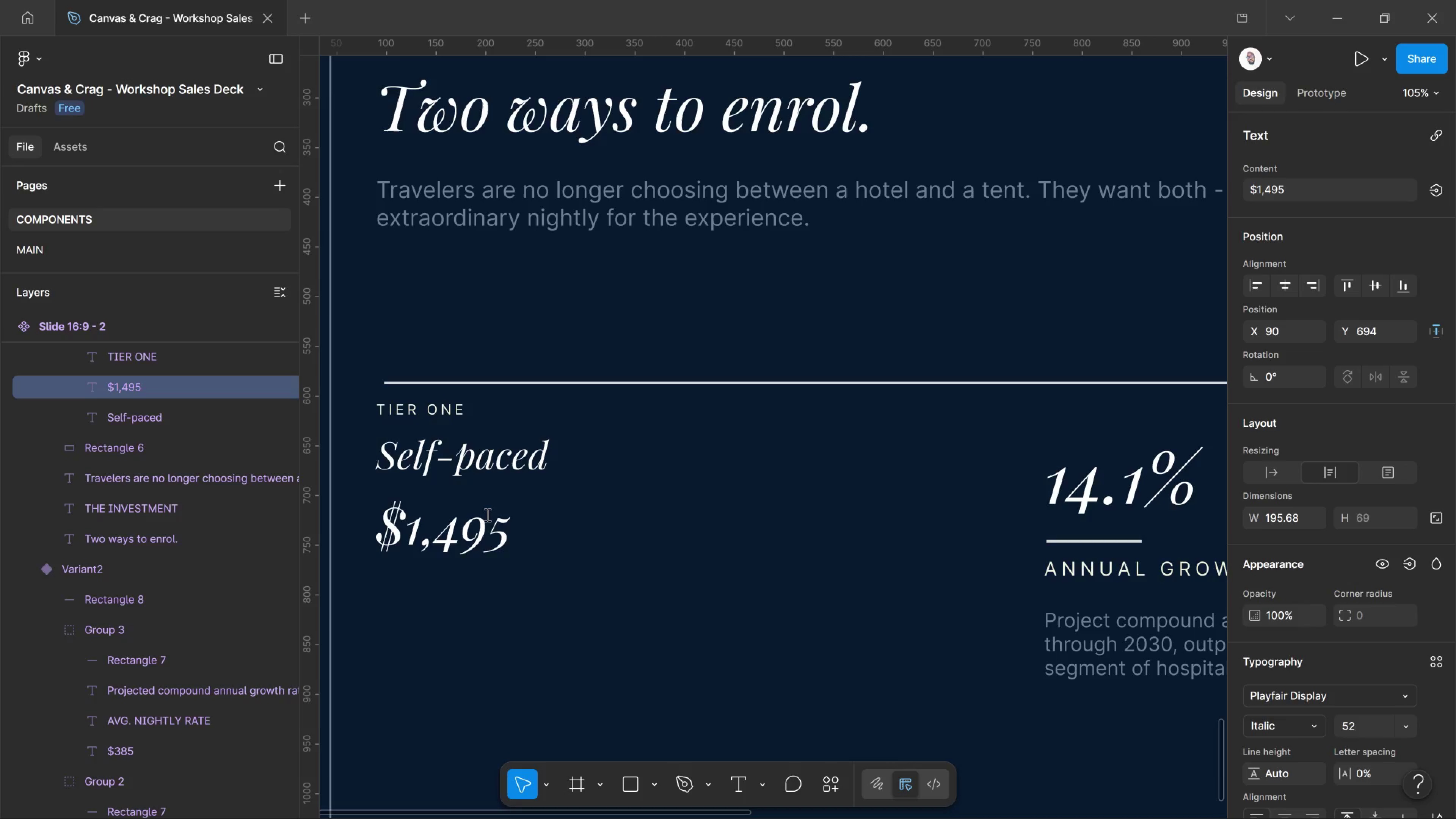 
key(Control+Shift+Period)
 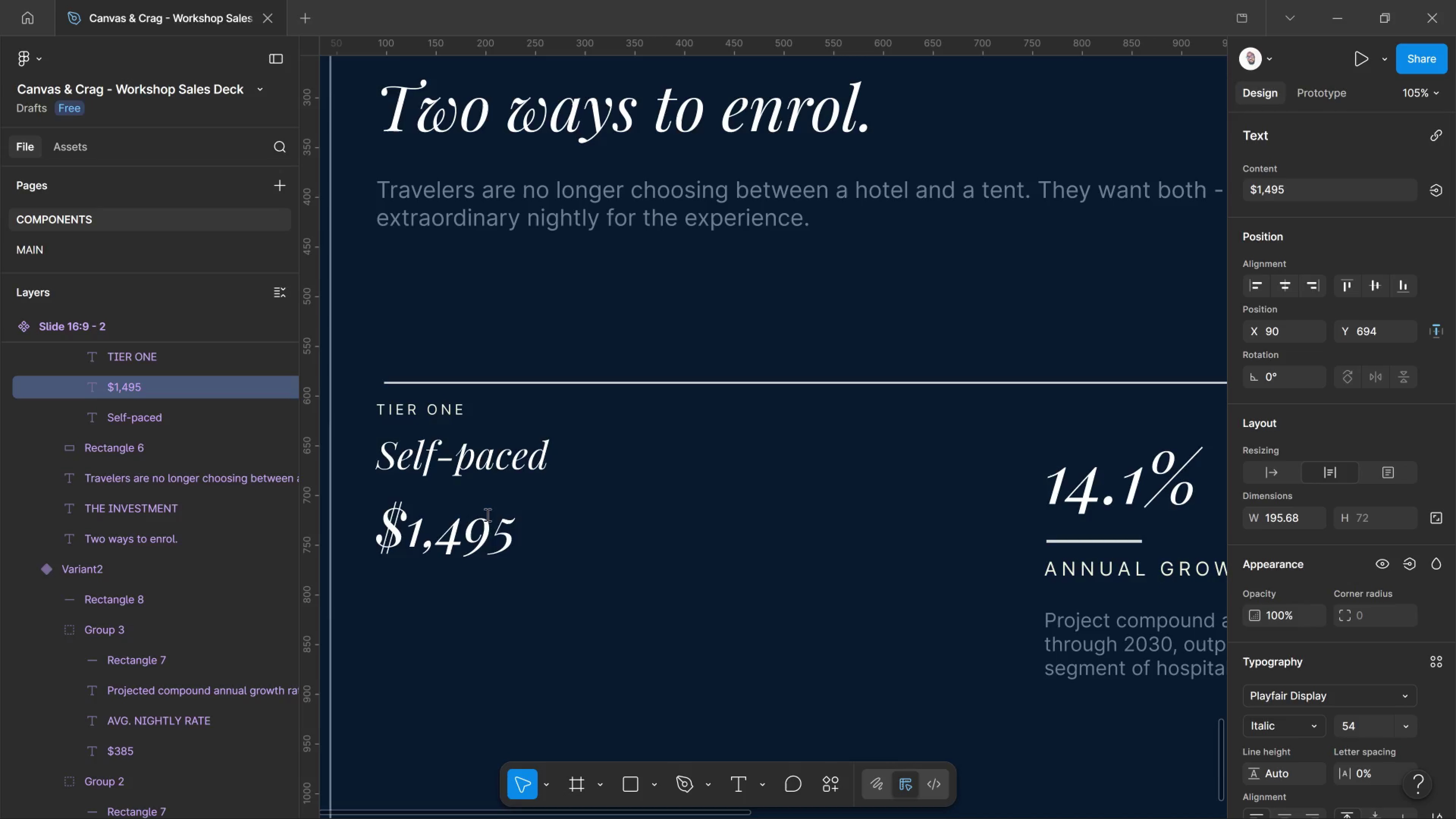 
key(Control+Shift+Period)
 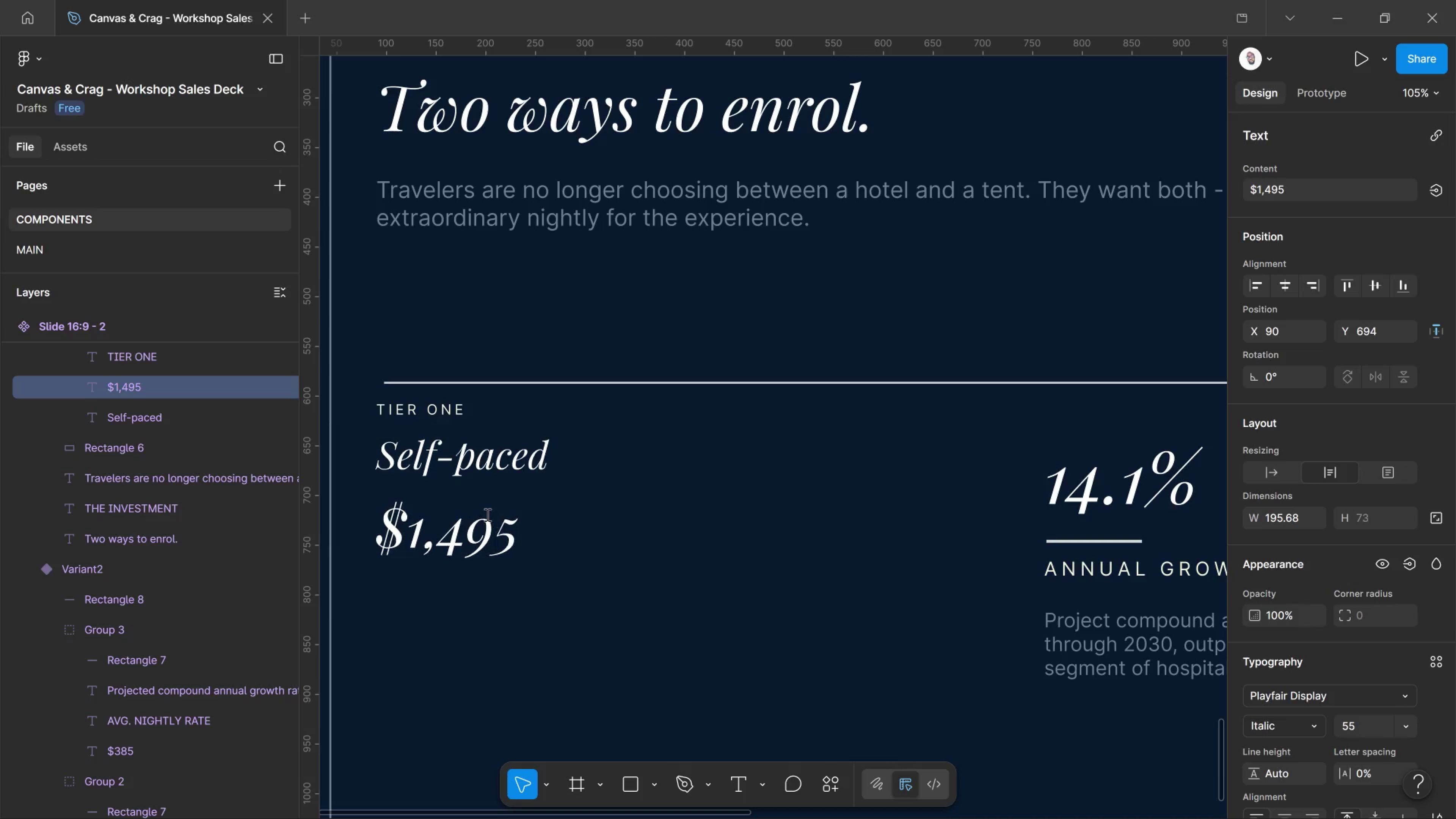 
key(Control+Shift+Period)
 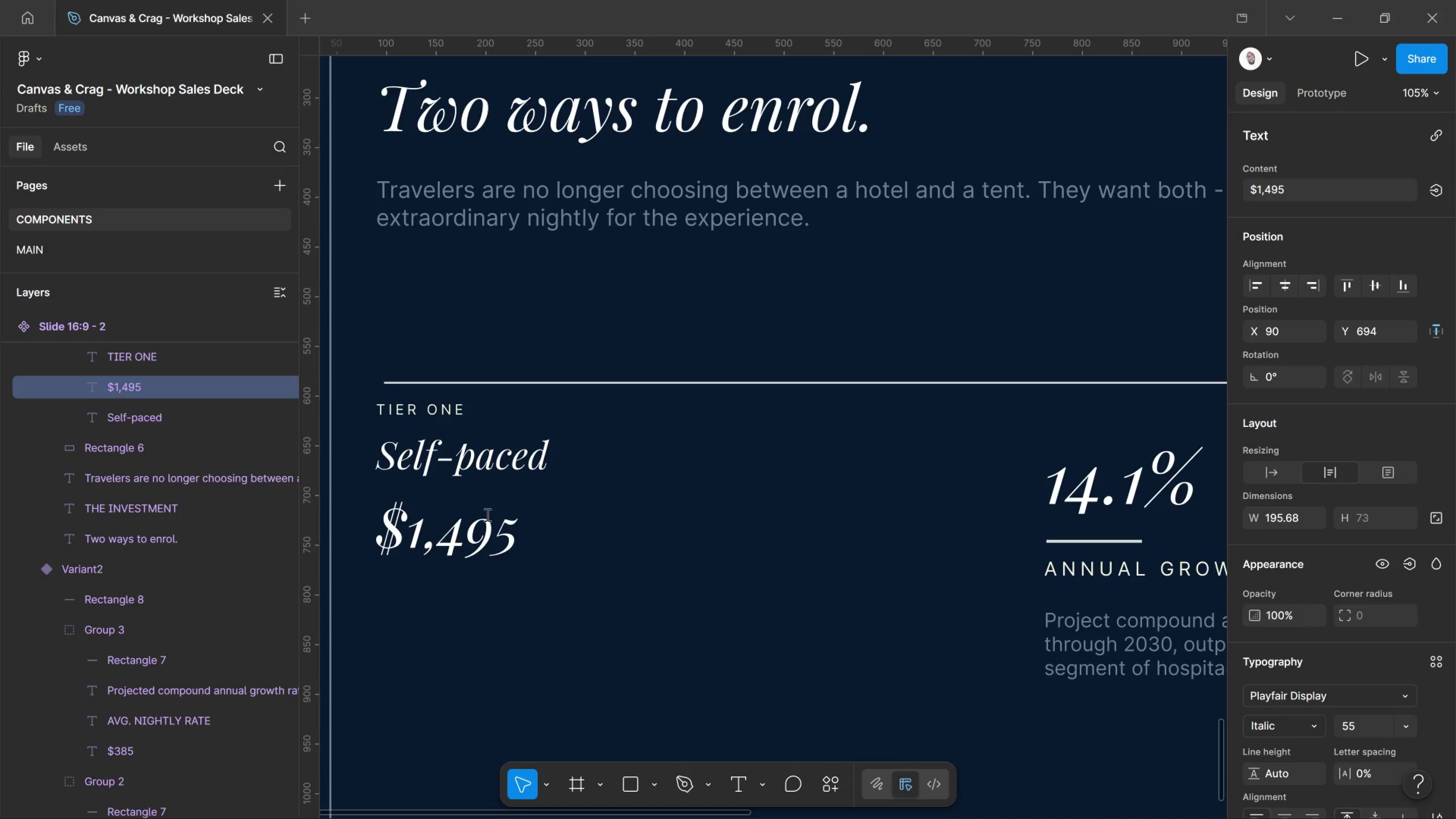 
key(Control+Shift+Period)
 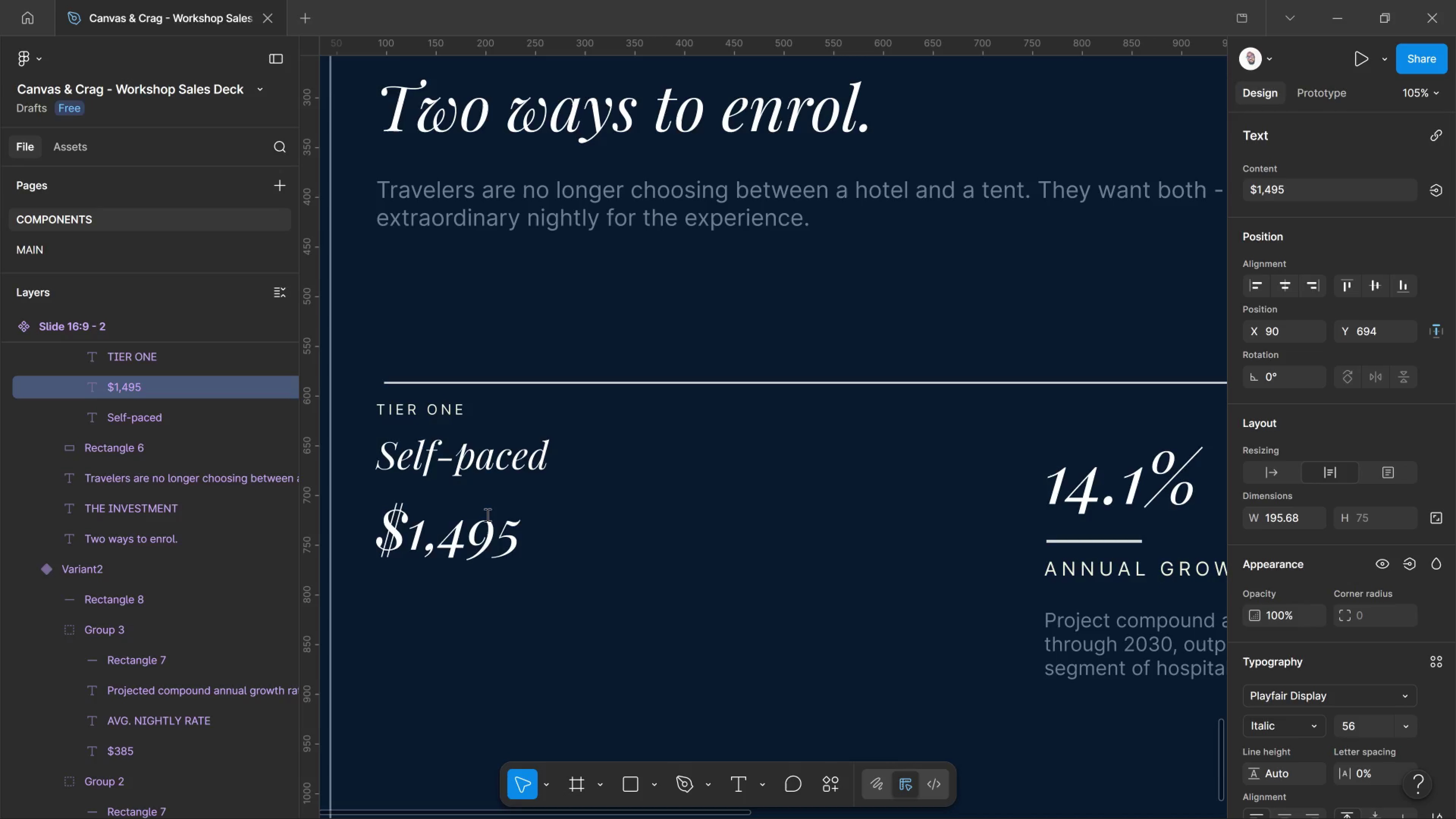 
key(Control+Shift+Period)
 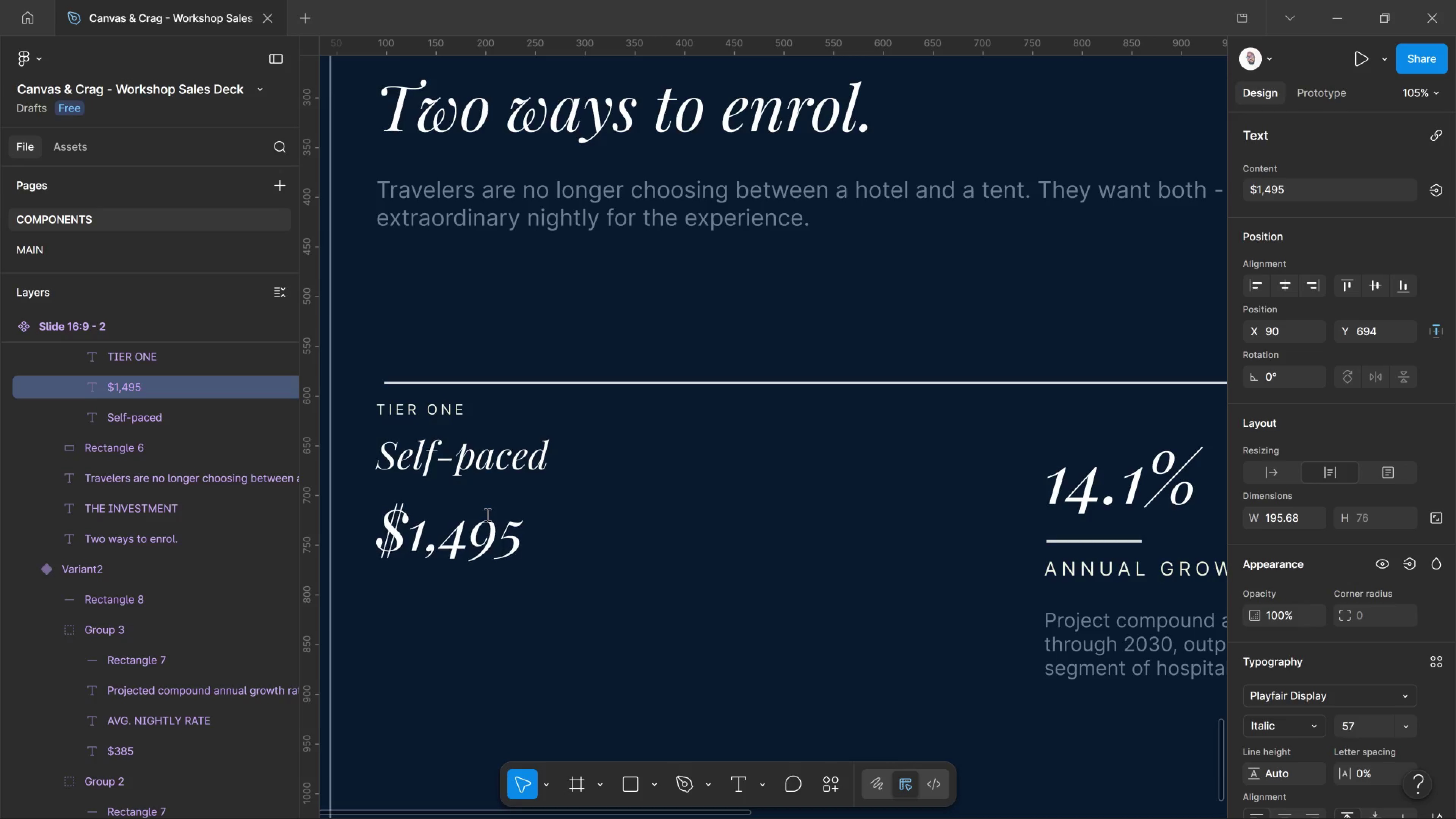 
key(Control+Shift+Period)
 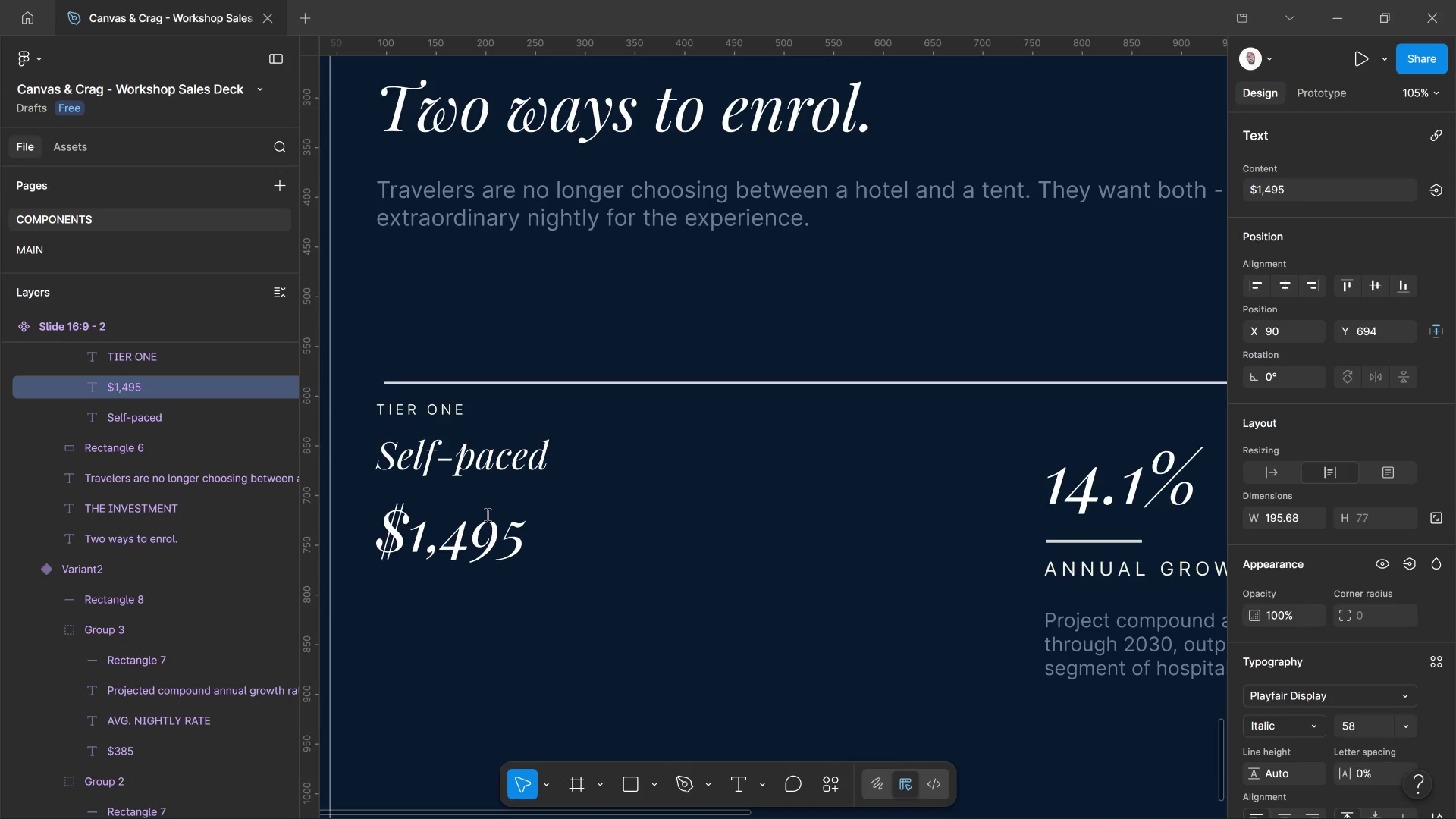 
key(Control+Shift+Period)
 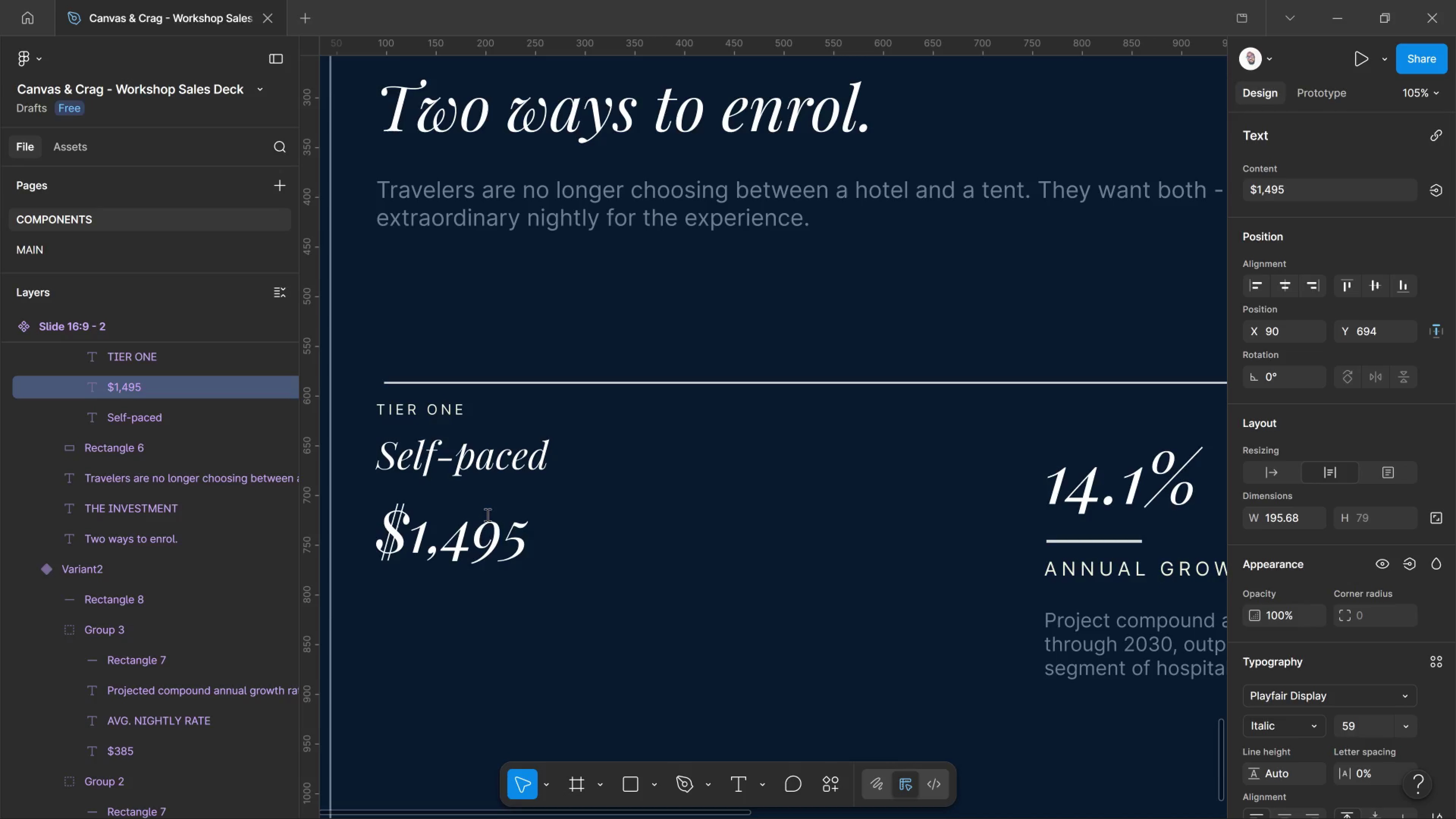 
key(Control+Shift+Period)
 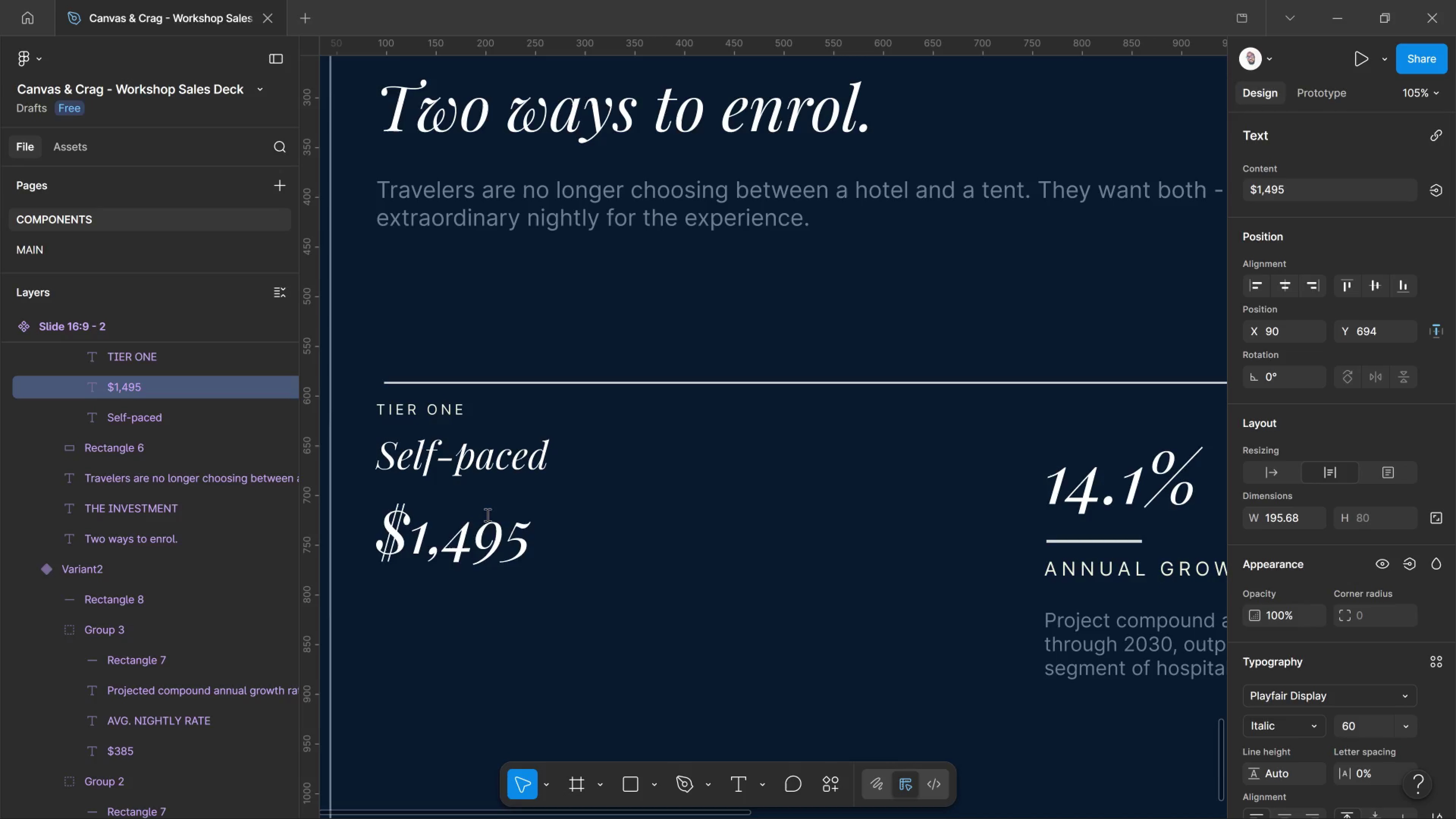 
key(Control+Shift+Period)
 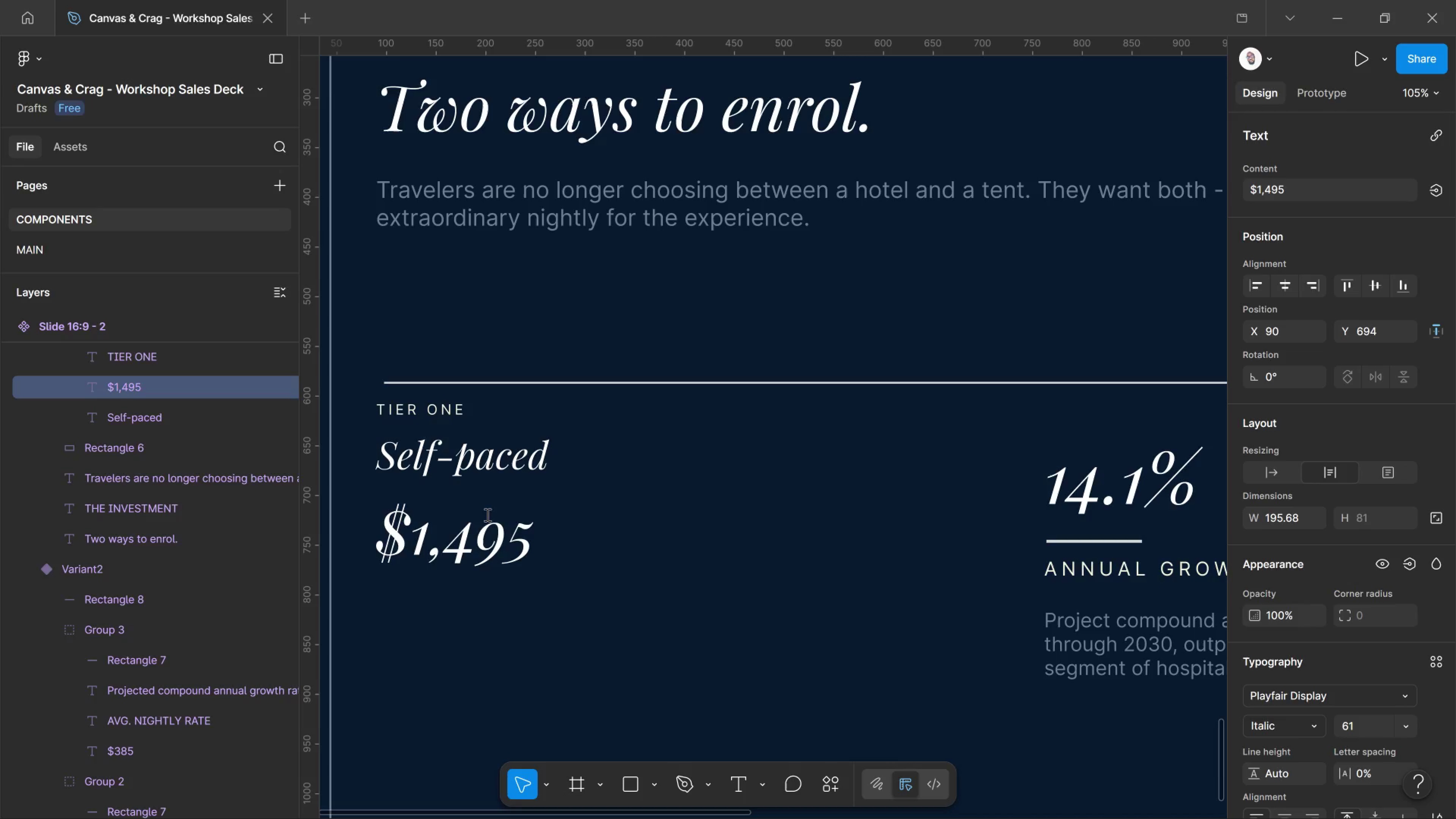 
key(Control+Shift+Period)
 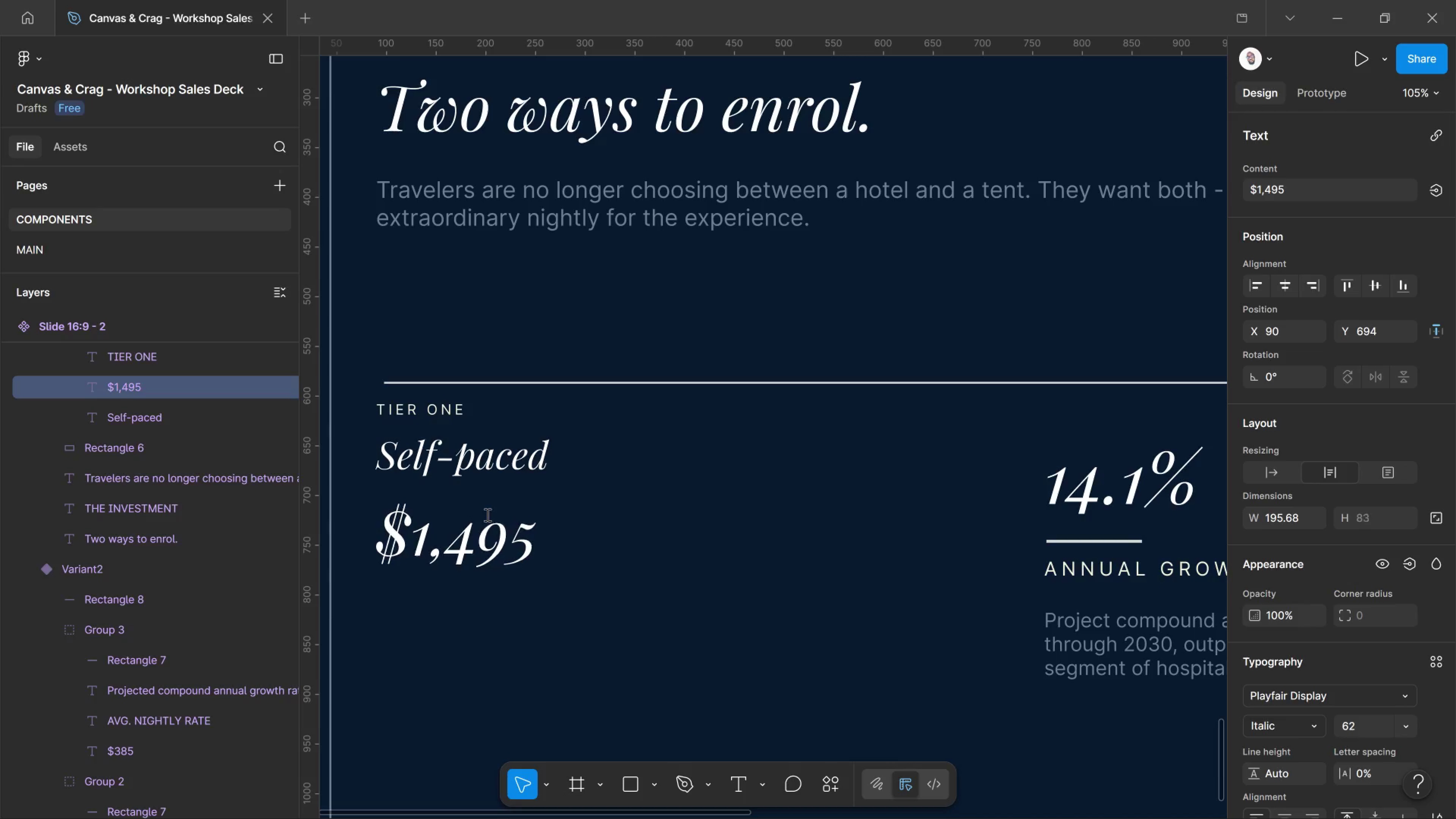 
key(Control+Shift+Period)
 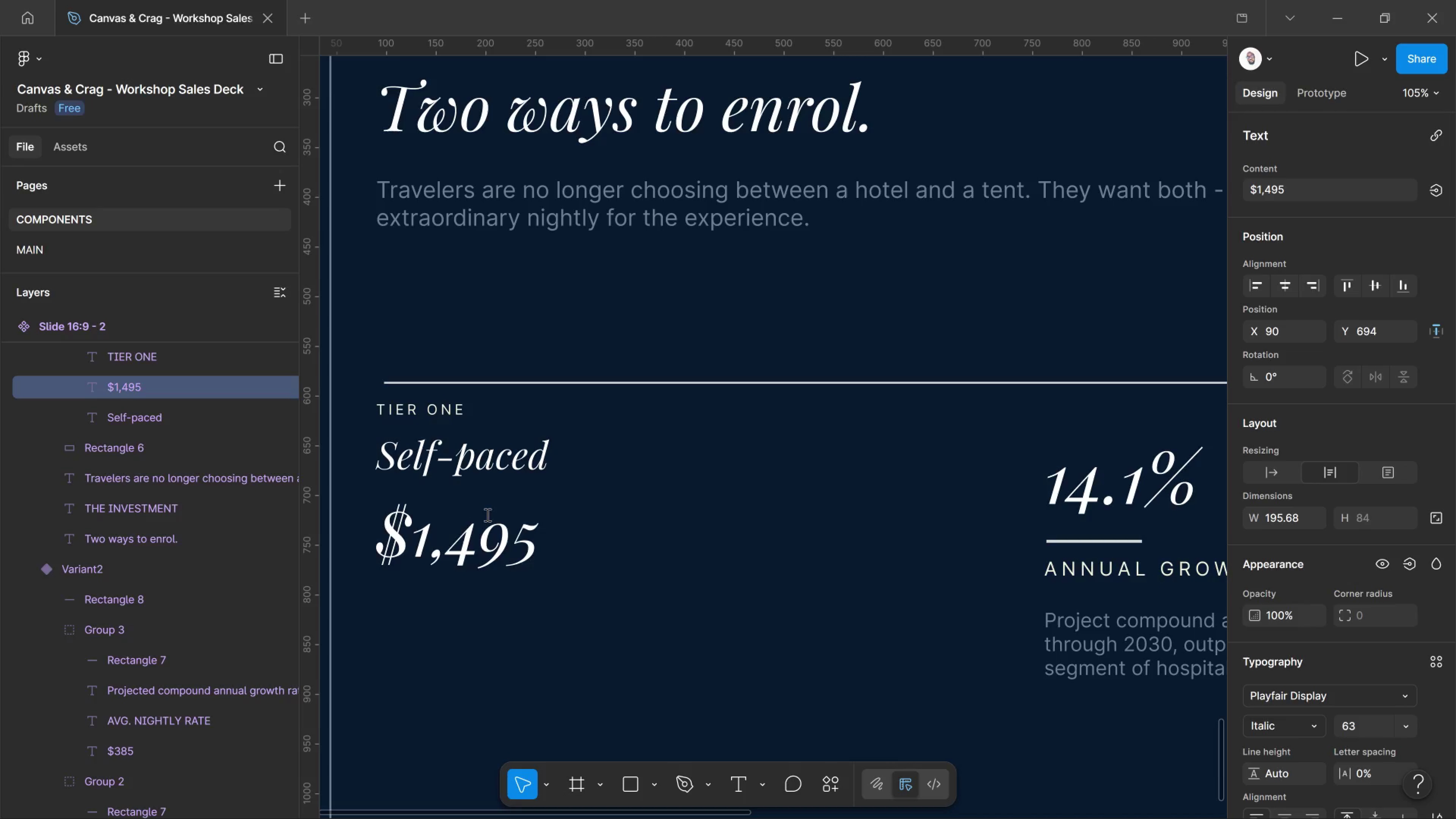 
key(Control+Shift+Period)
 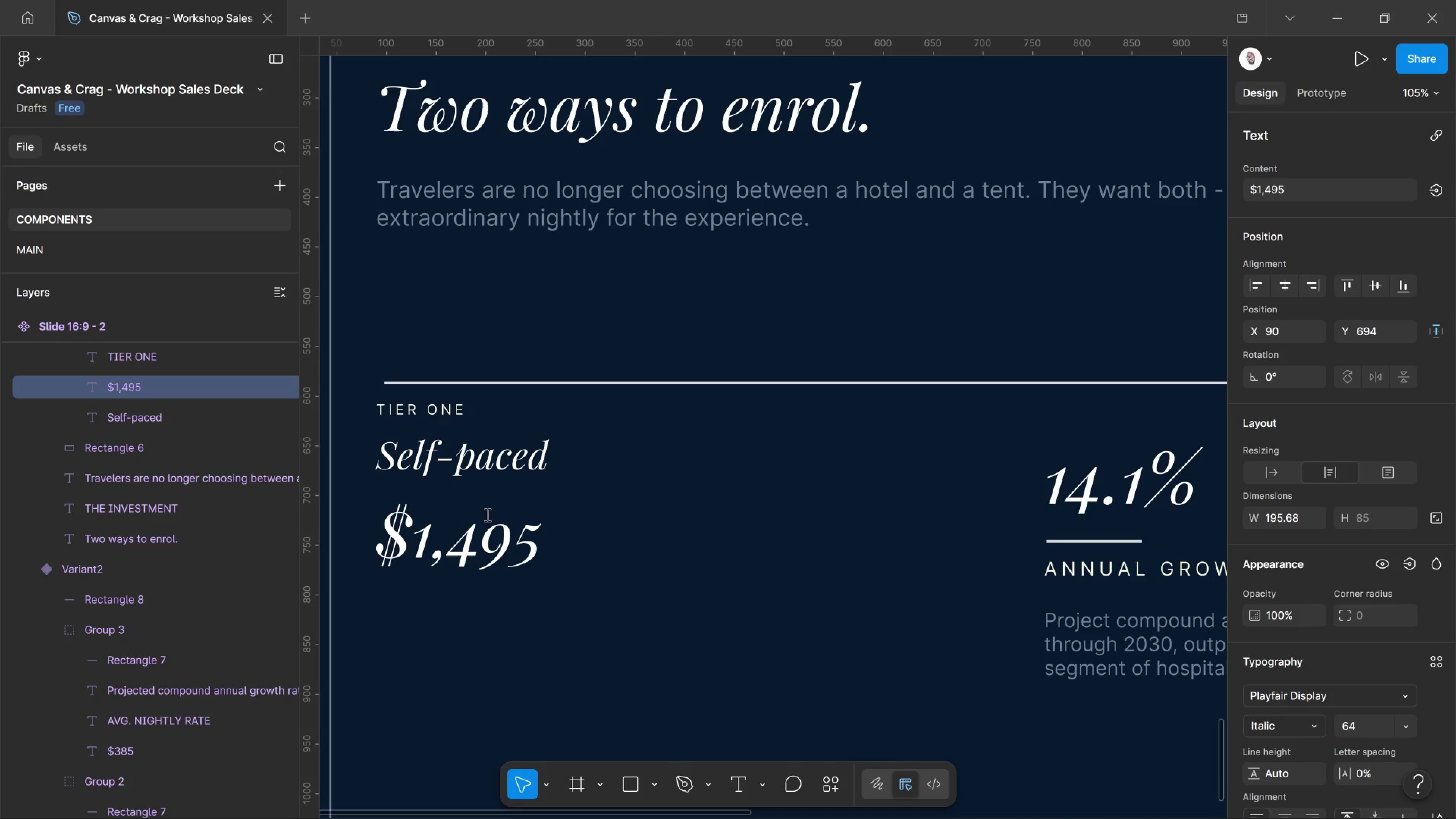 
key(Control+Shift+Period)
 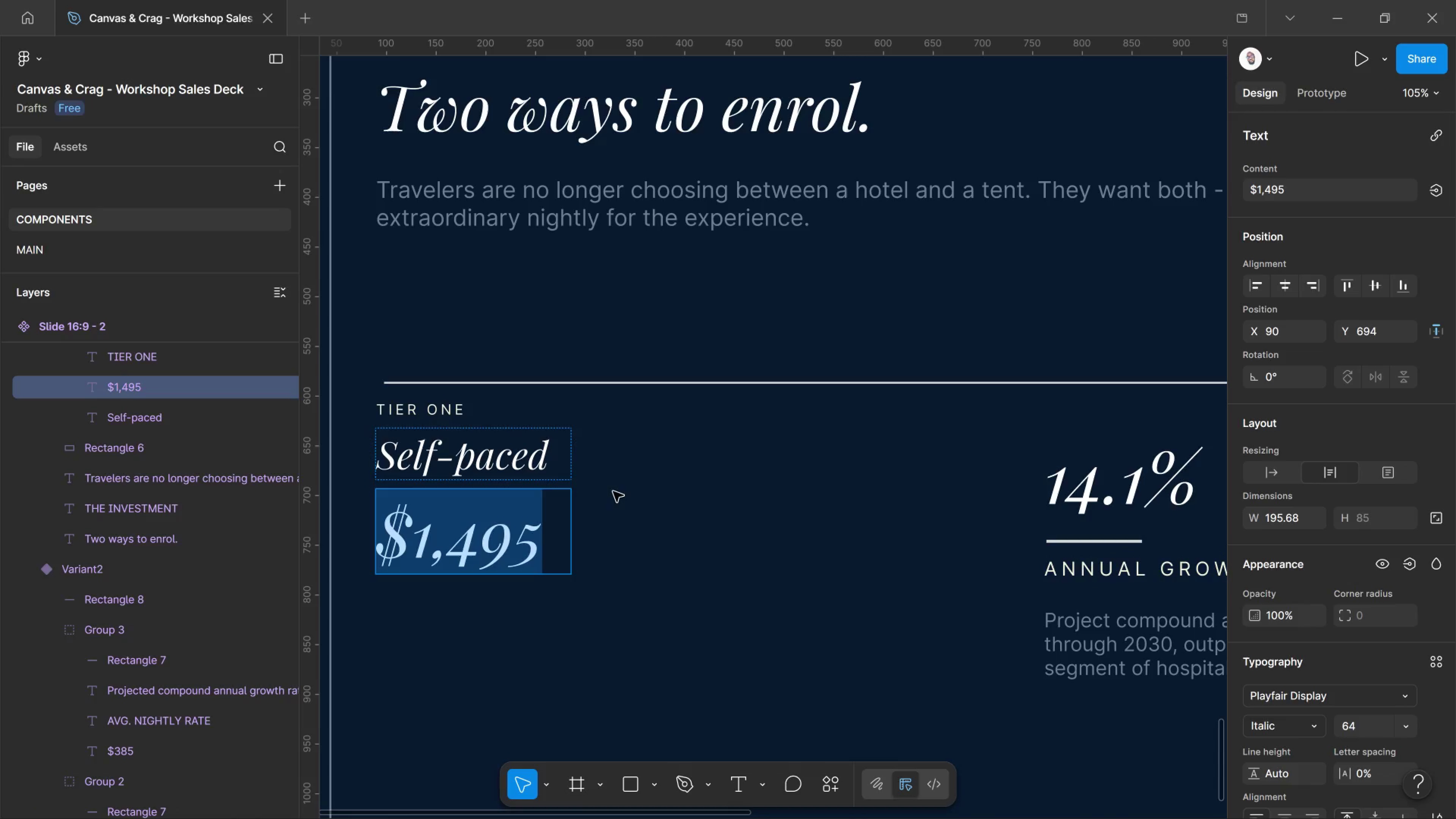 
left_click([630, 500])
 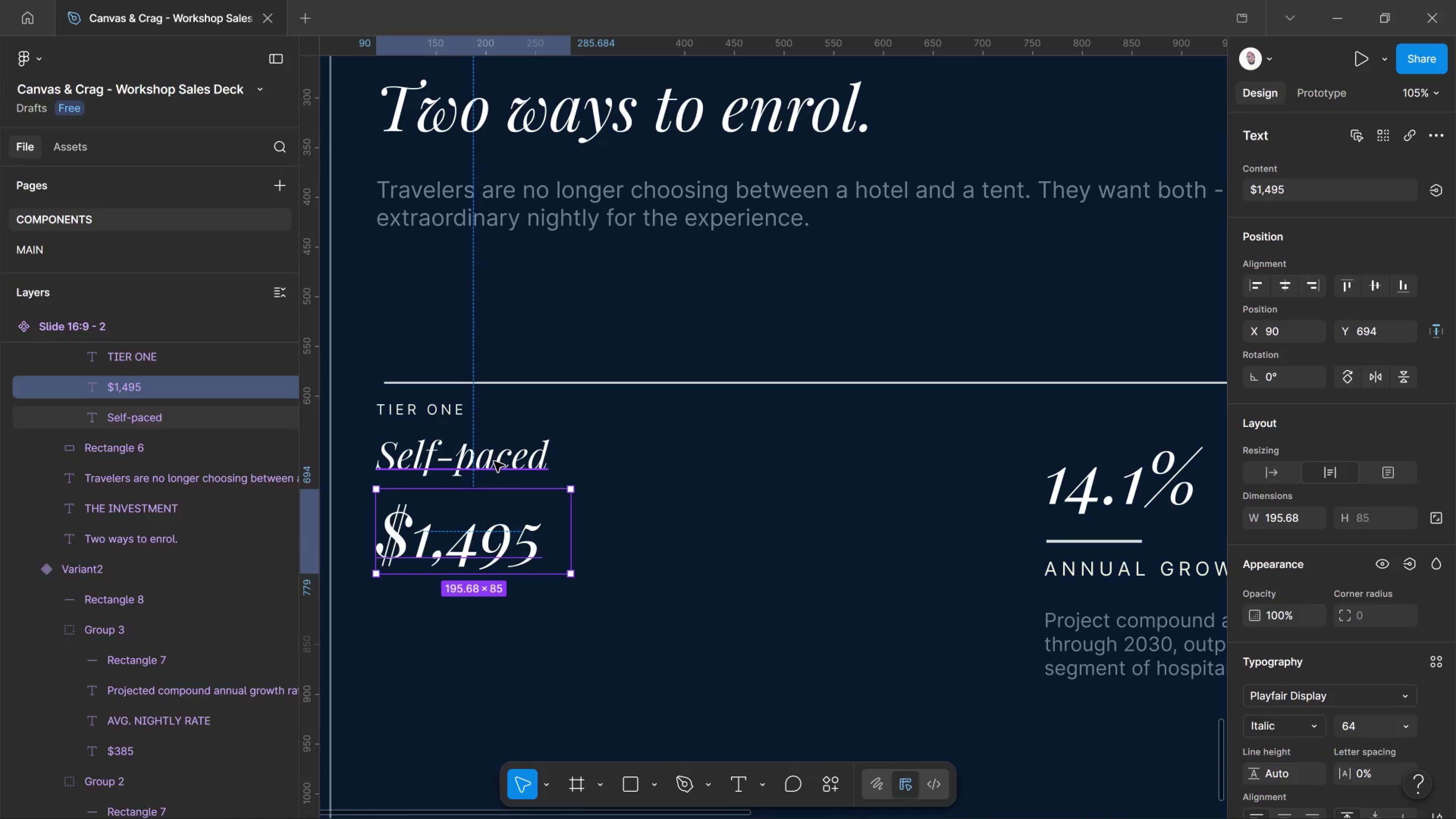 
double_click([494, 461])
 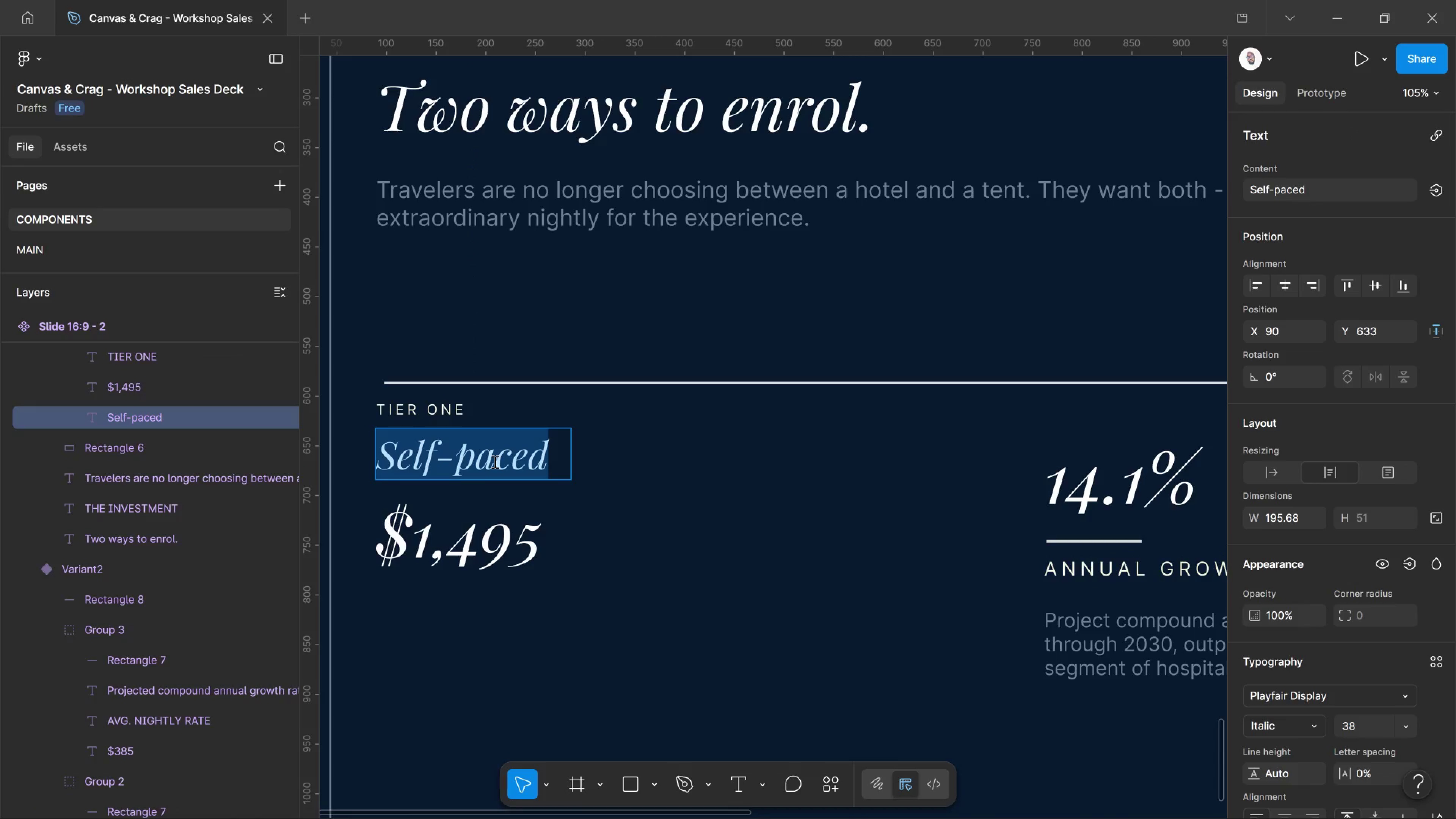 
key(Control+Shift+Comma)
 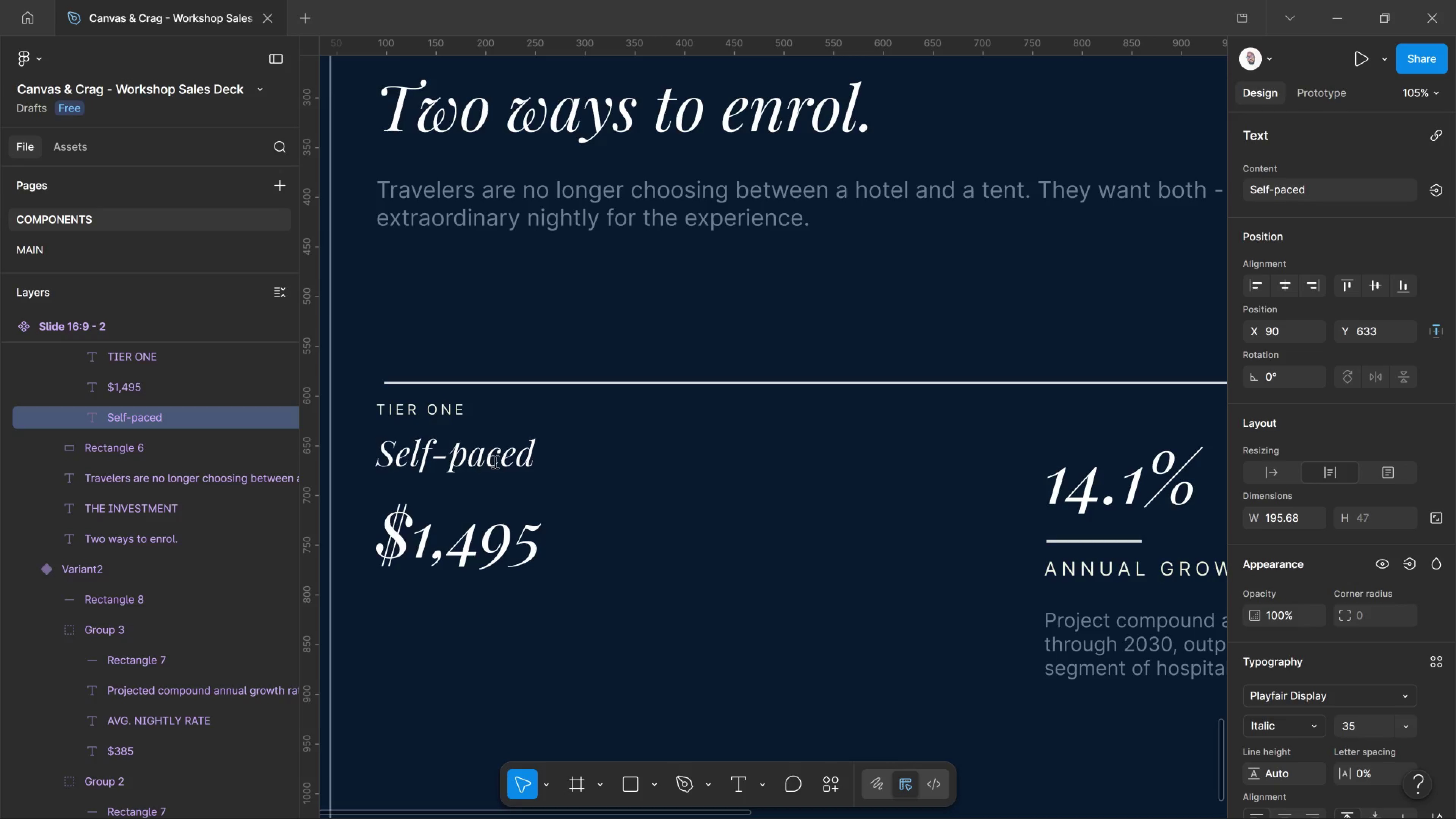 
key(Control+Shift+Comma)
 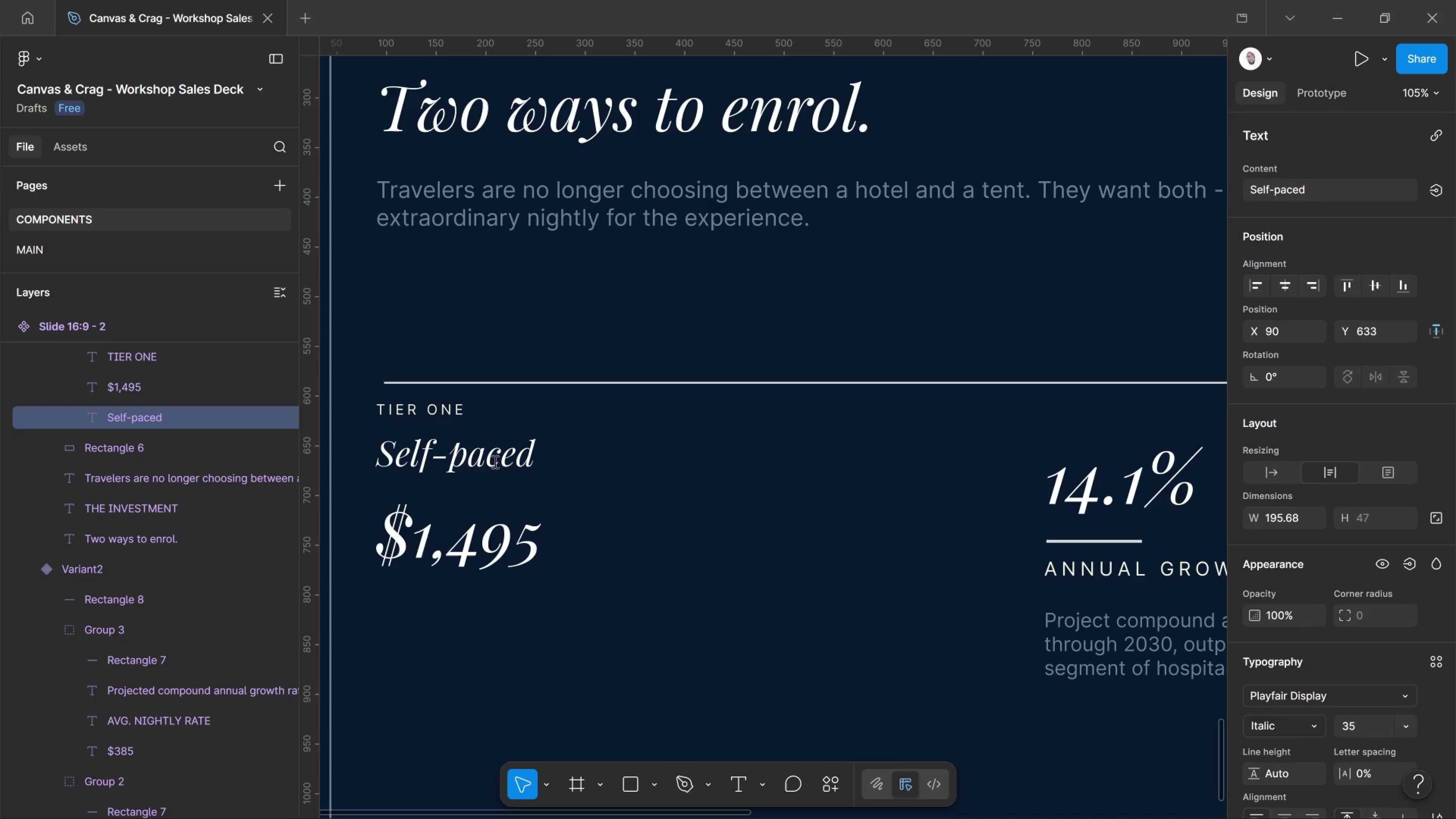 
key(Control+Shift+Comma)
 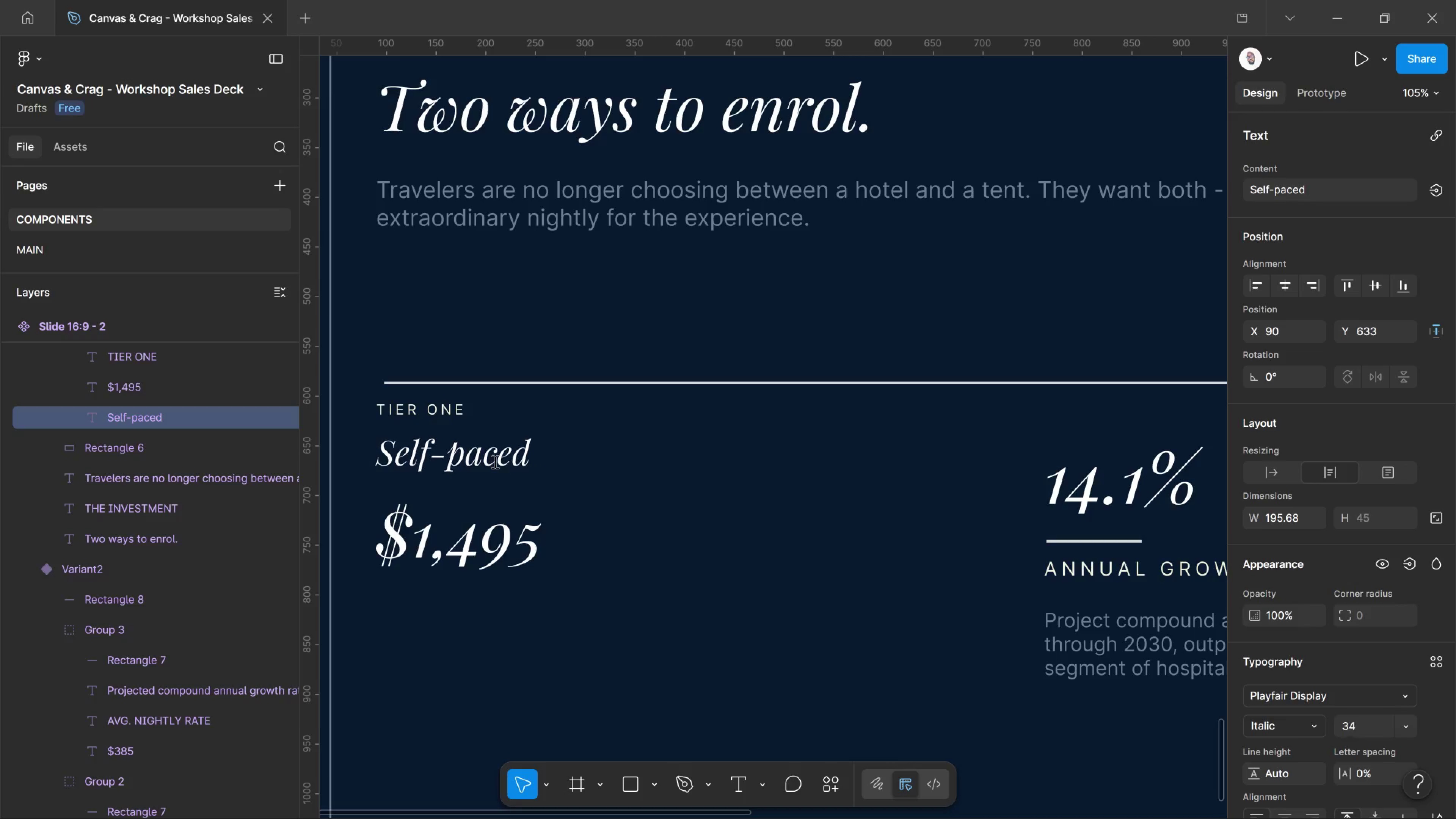 
key(Control+Shift+Comma)
 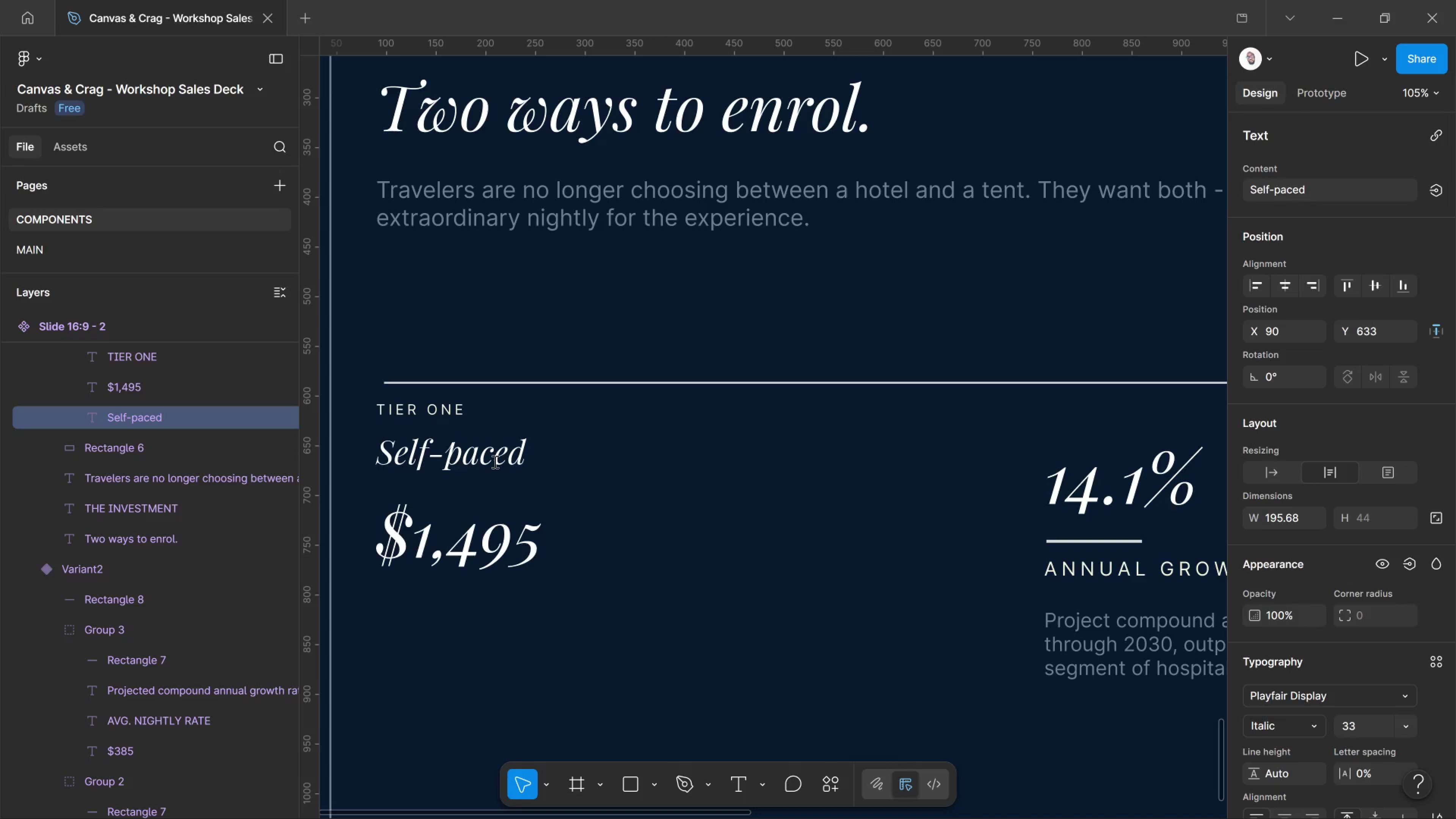 
key(Control+Shift+Comma)
 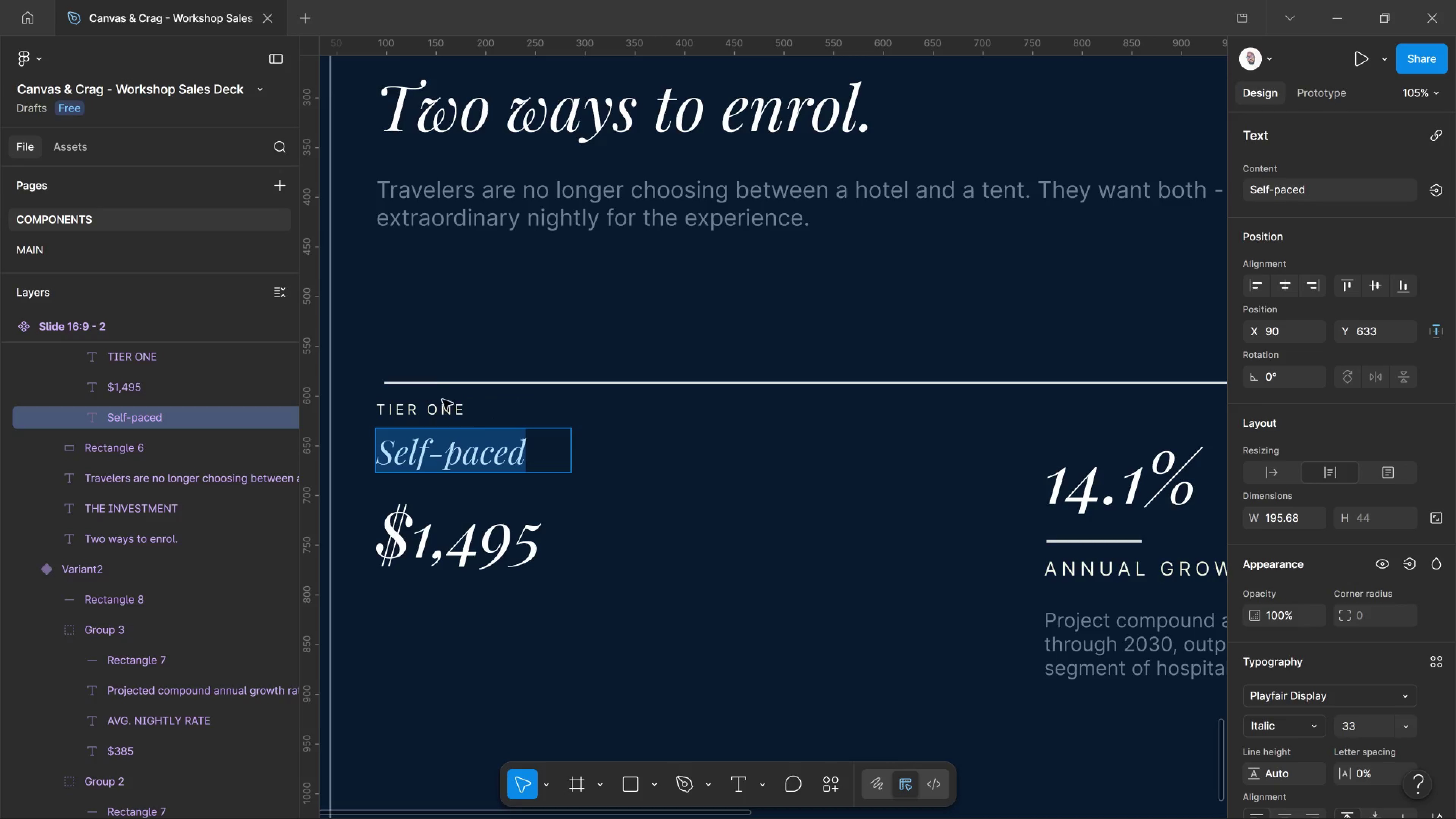 
left_click([463, 411])
 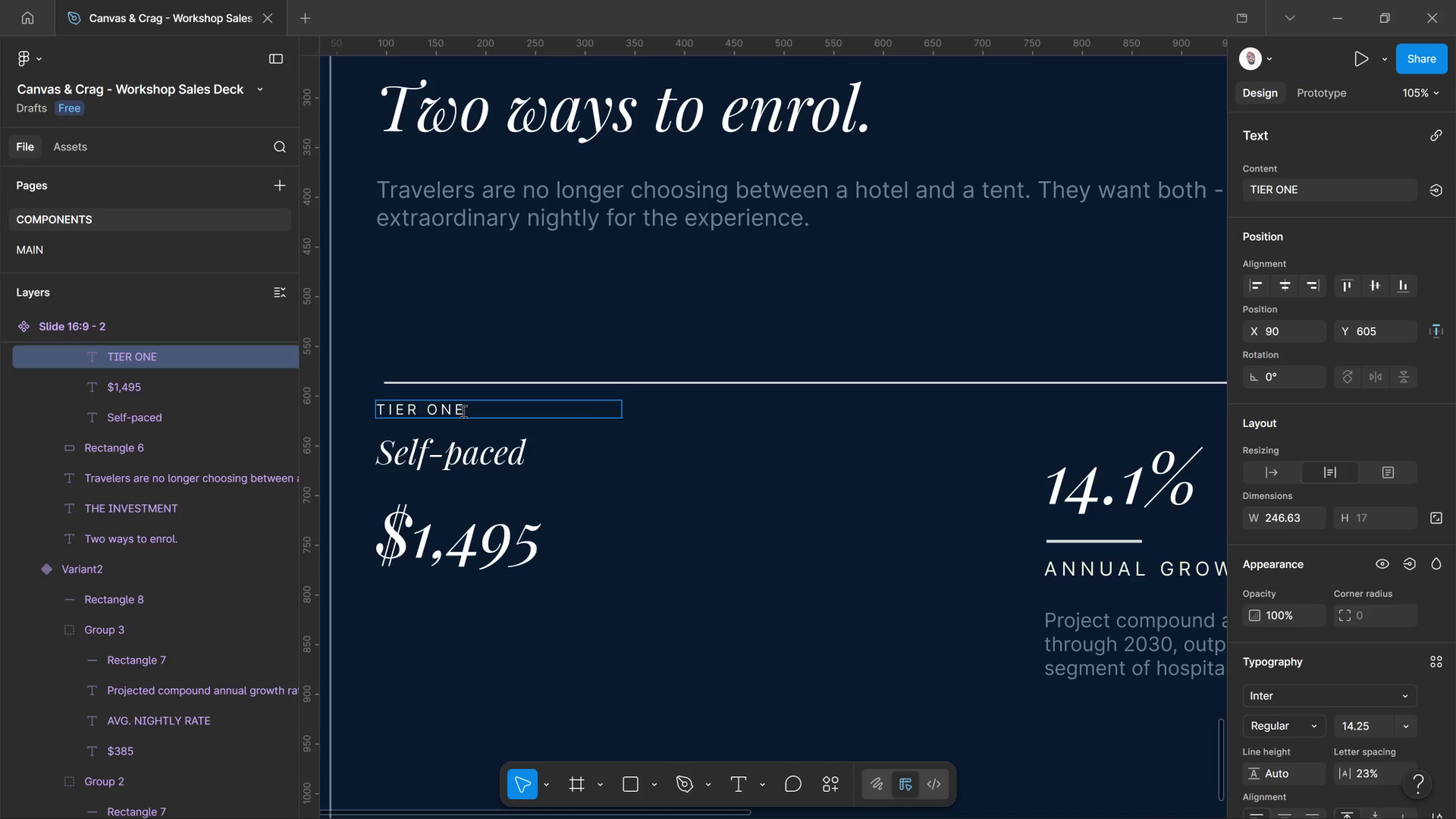 
key(Control+A)
 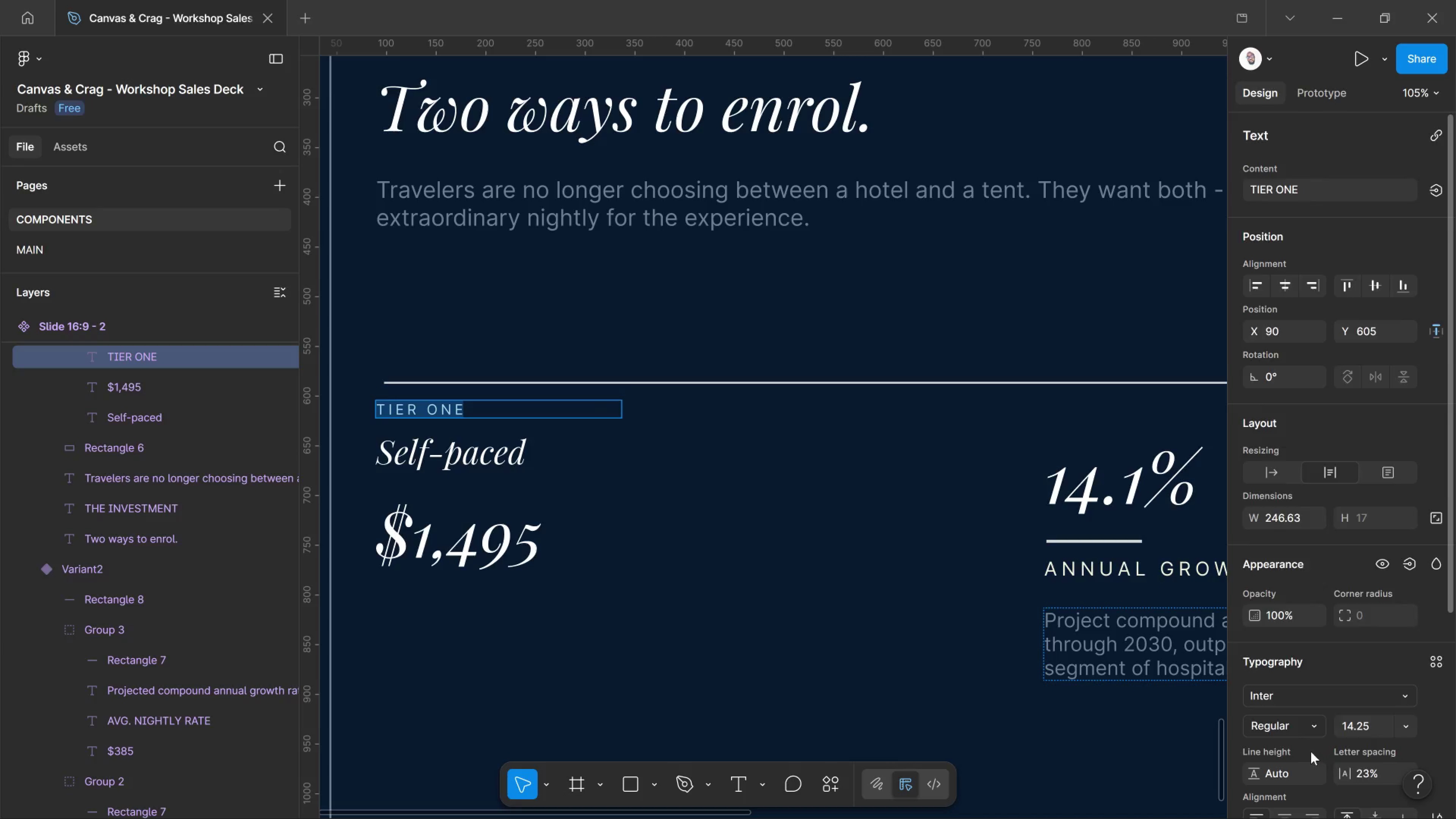 
scroll: coordinate [1311, 752], scroll_direction: down, amount: 2.0
 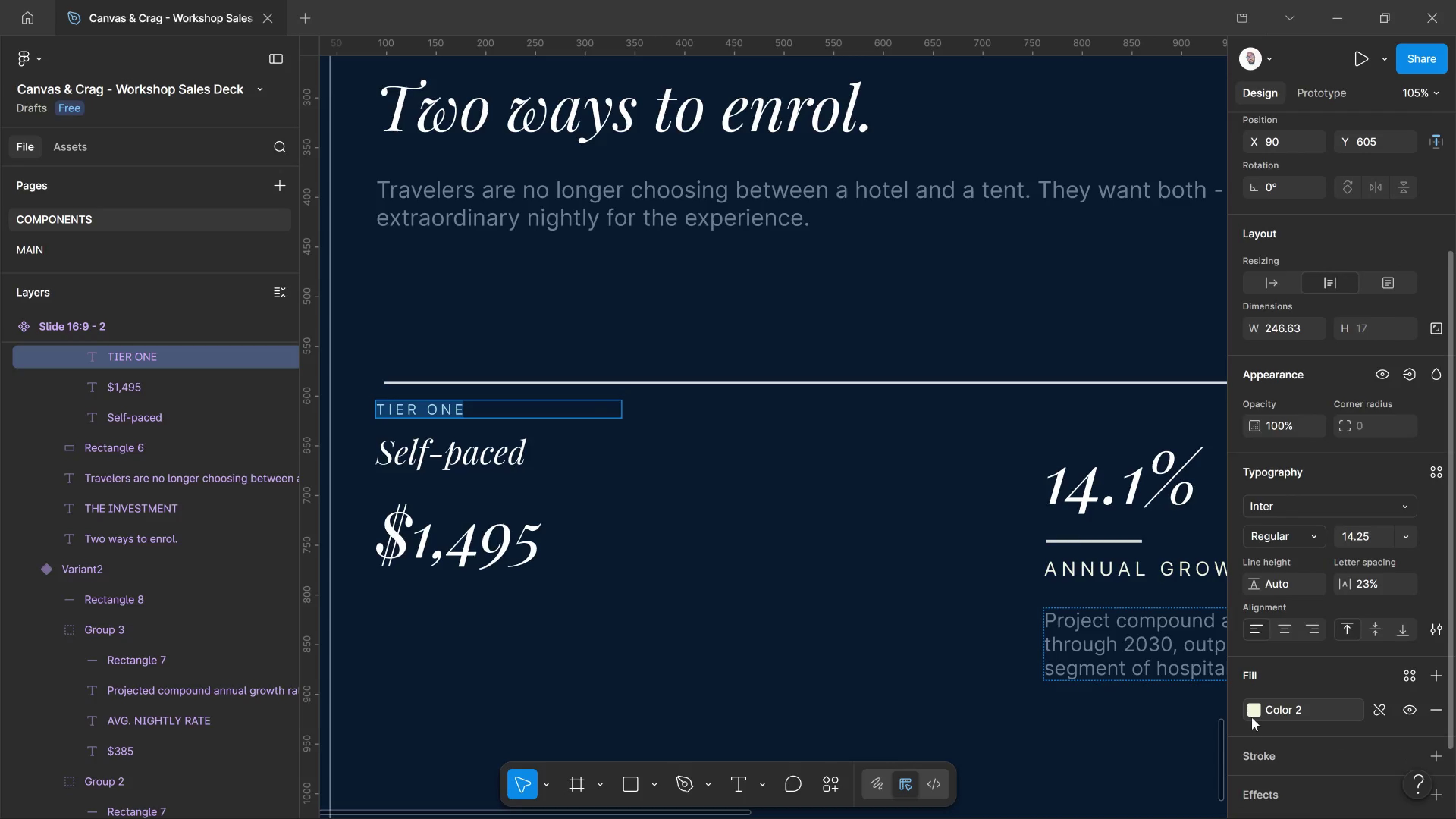 
left_click([1252, 717])
 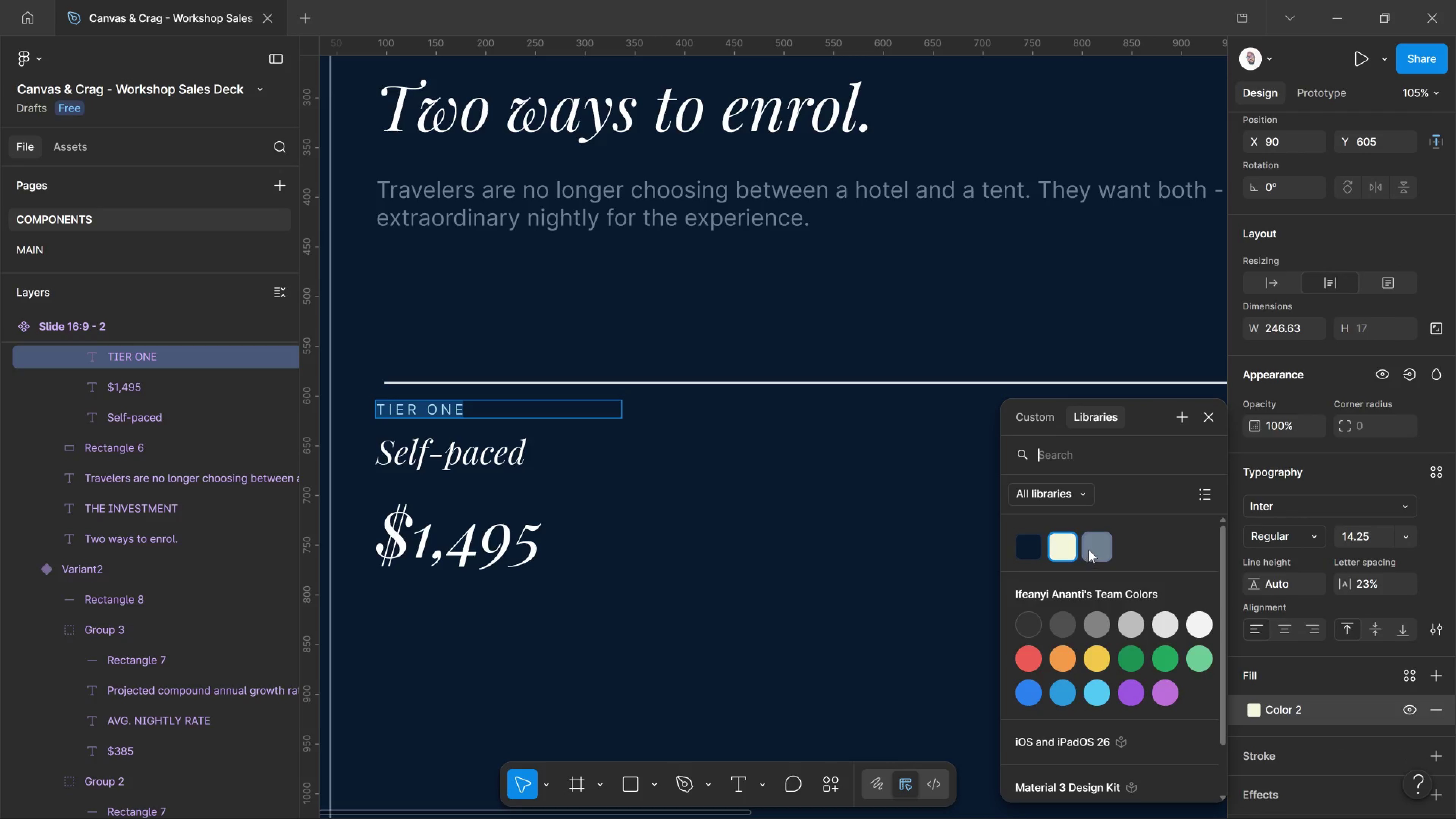 
left_click([1090, 549])
 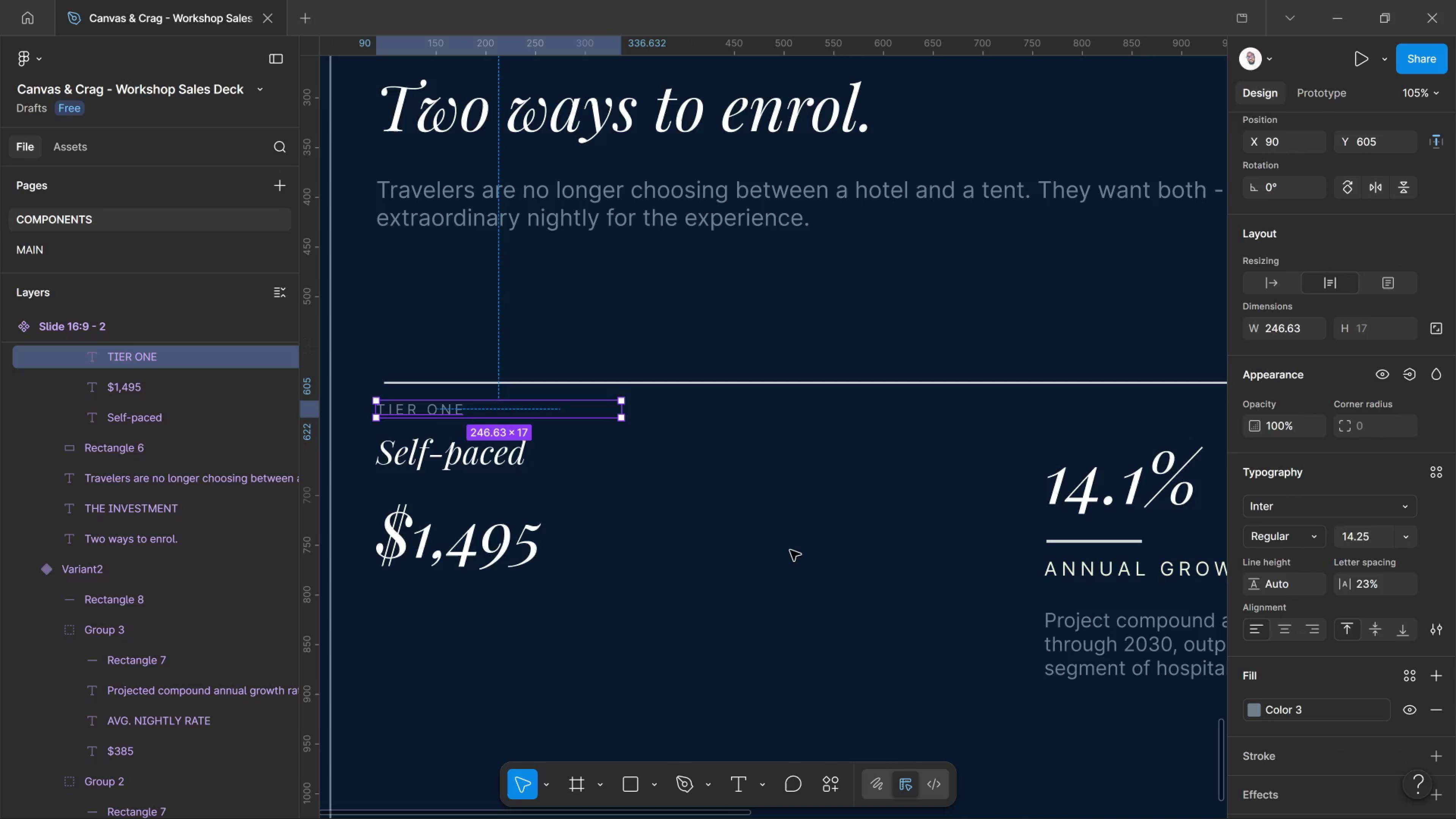 
left_click([790, 550])
 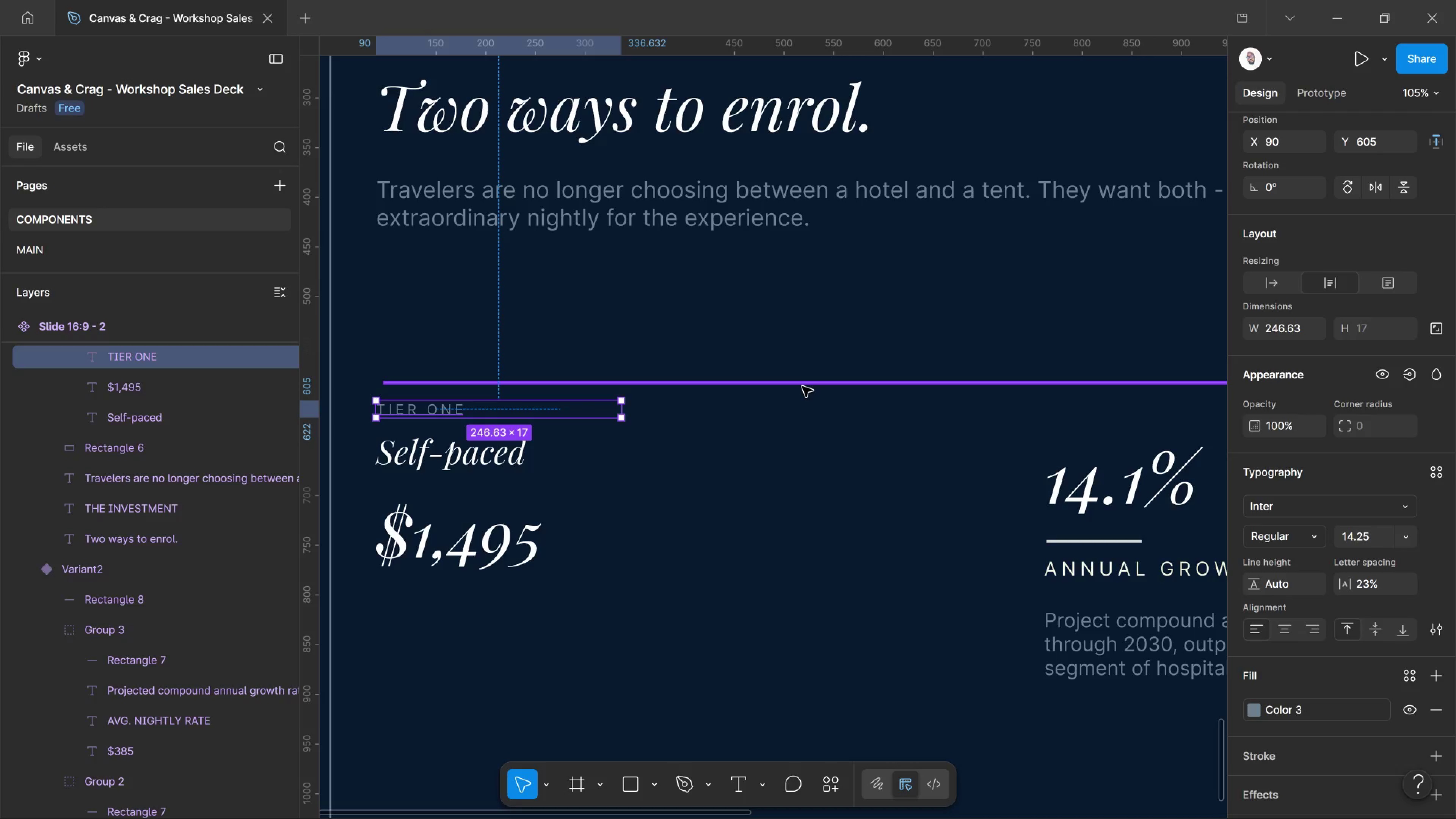 
left_click([802, 386])
 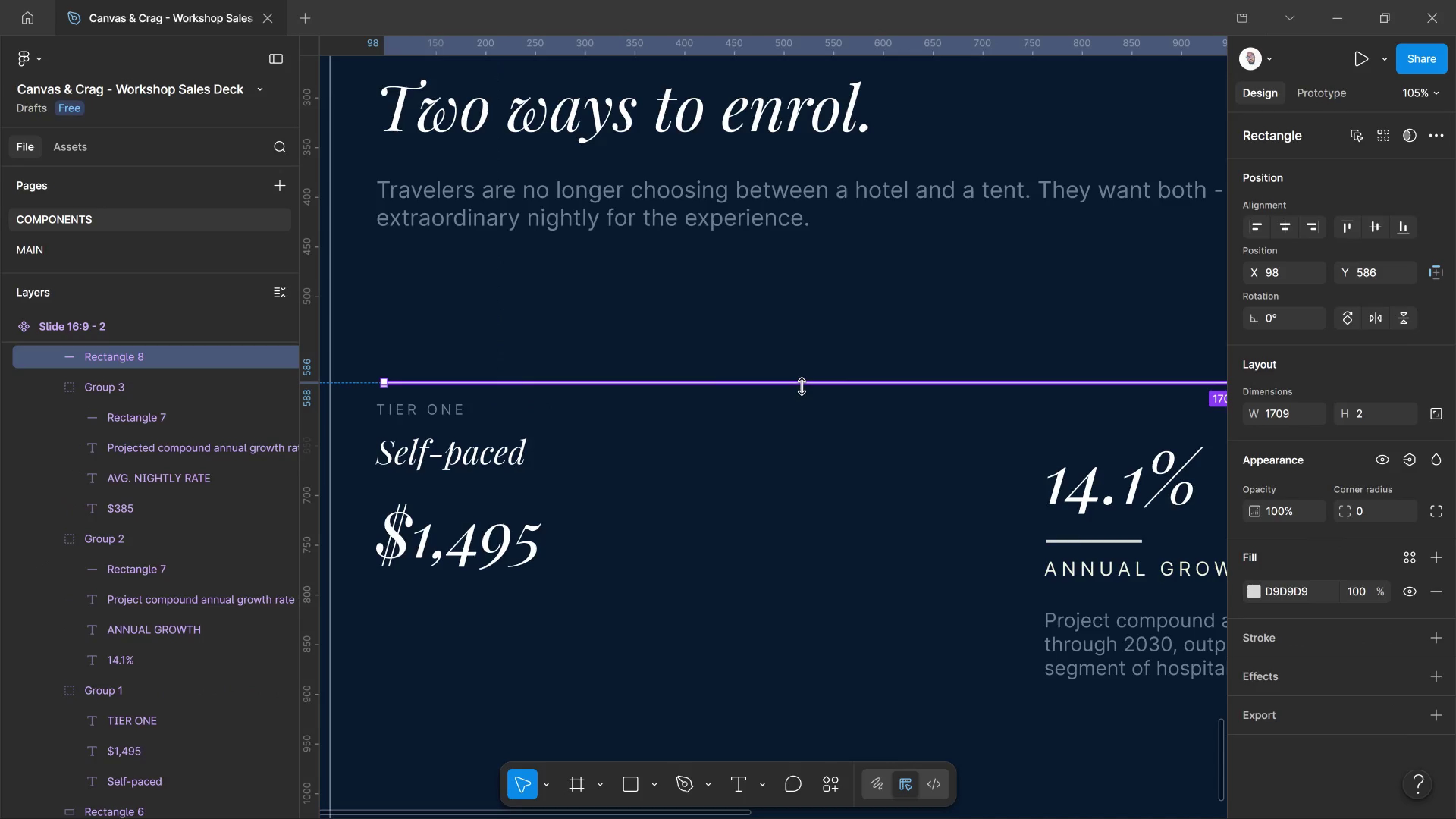 
key(Delete)
 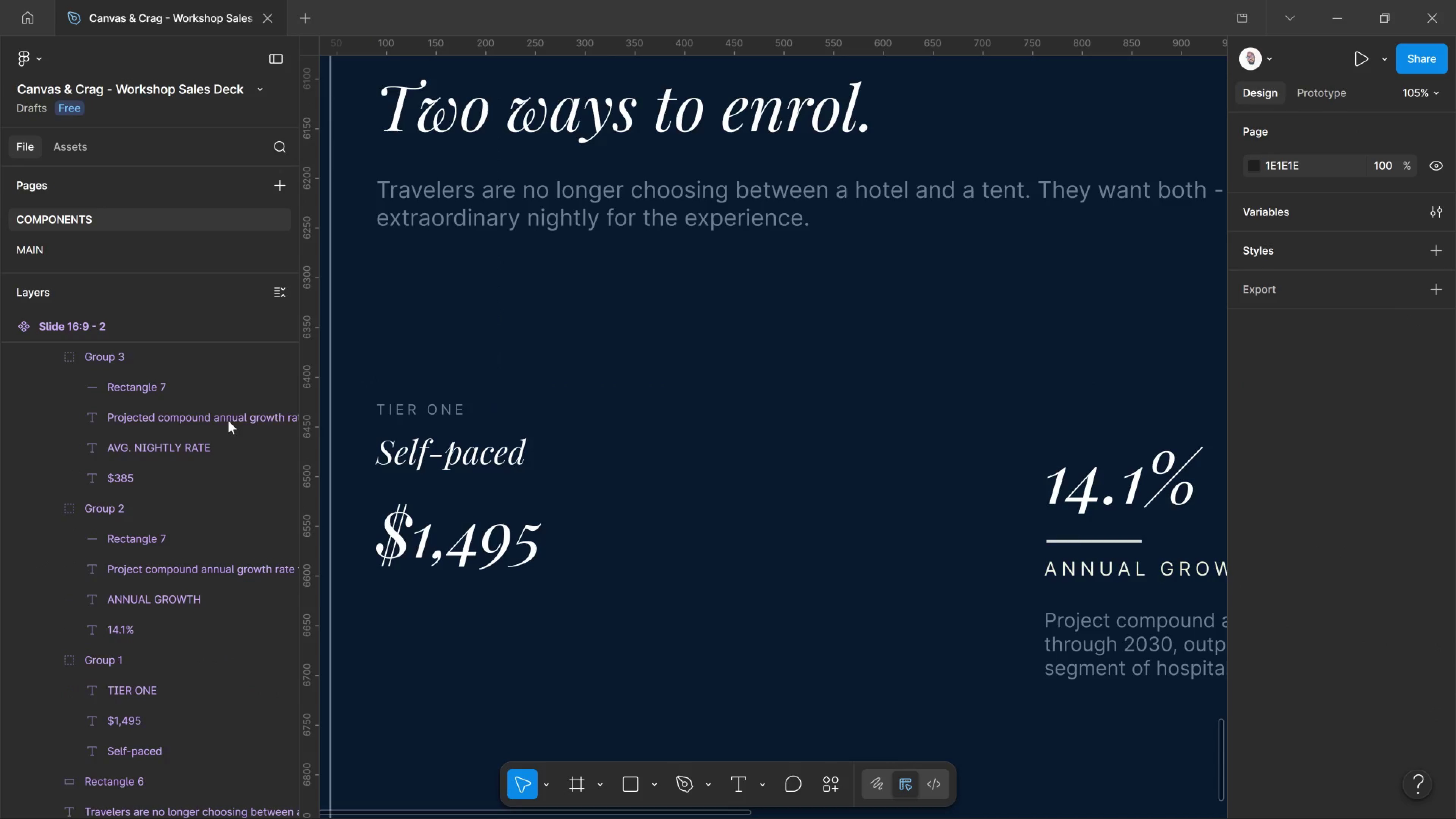 
scroll: coordinate [199, 416], scroll_direction: up, amount: 4.0
 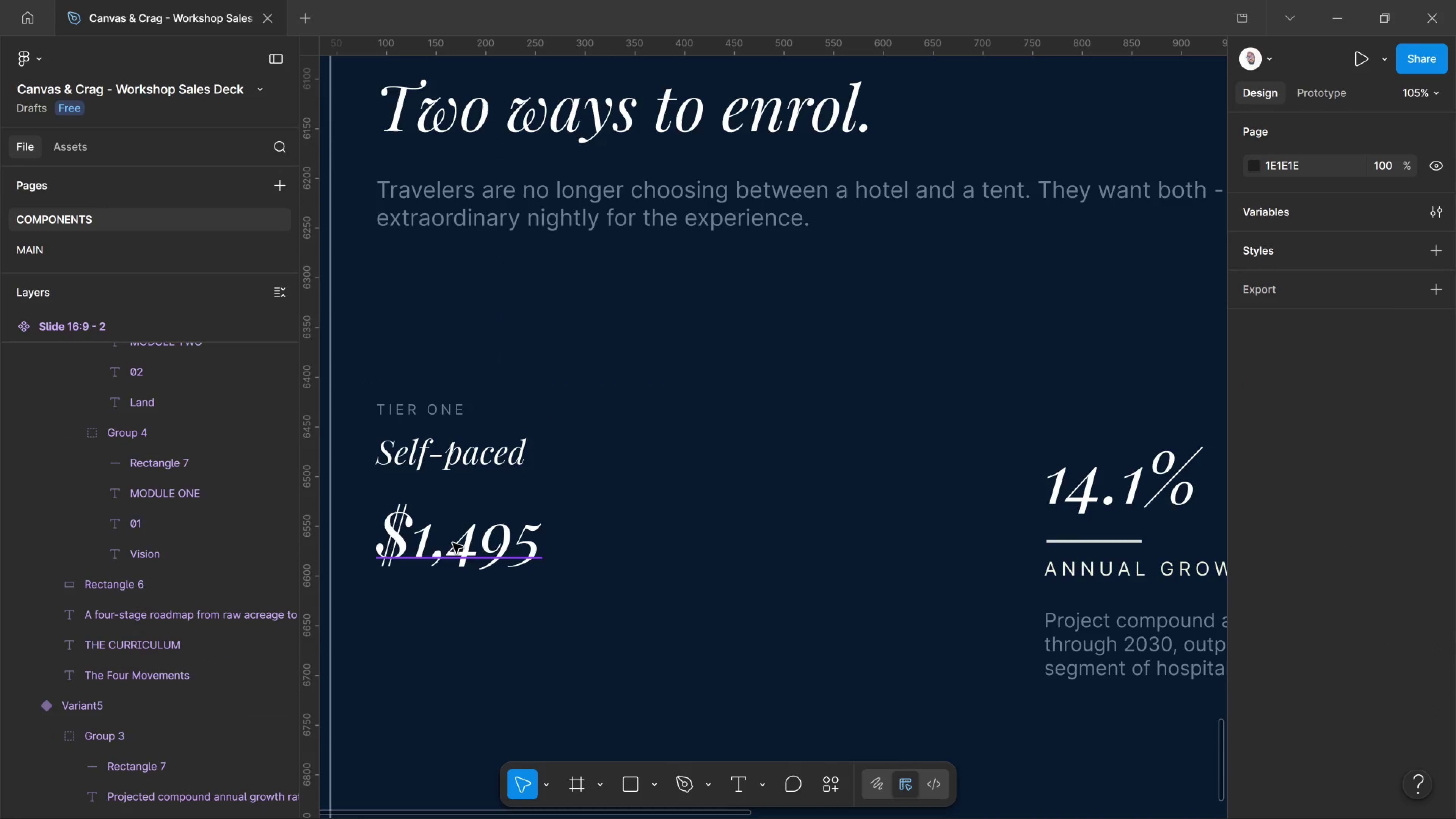 
hold_key(key=ControlLeft, duration=1.75)
left_click_drag(start_coordinate=[420, 548], to_coordinate=[430, 565])
 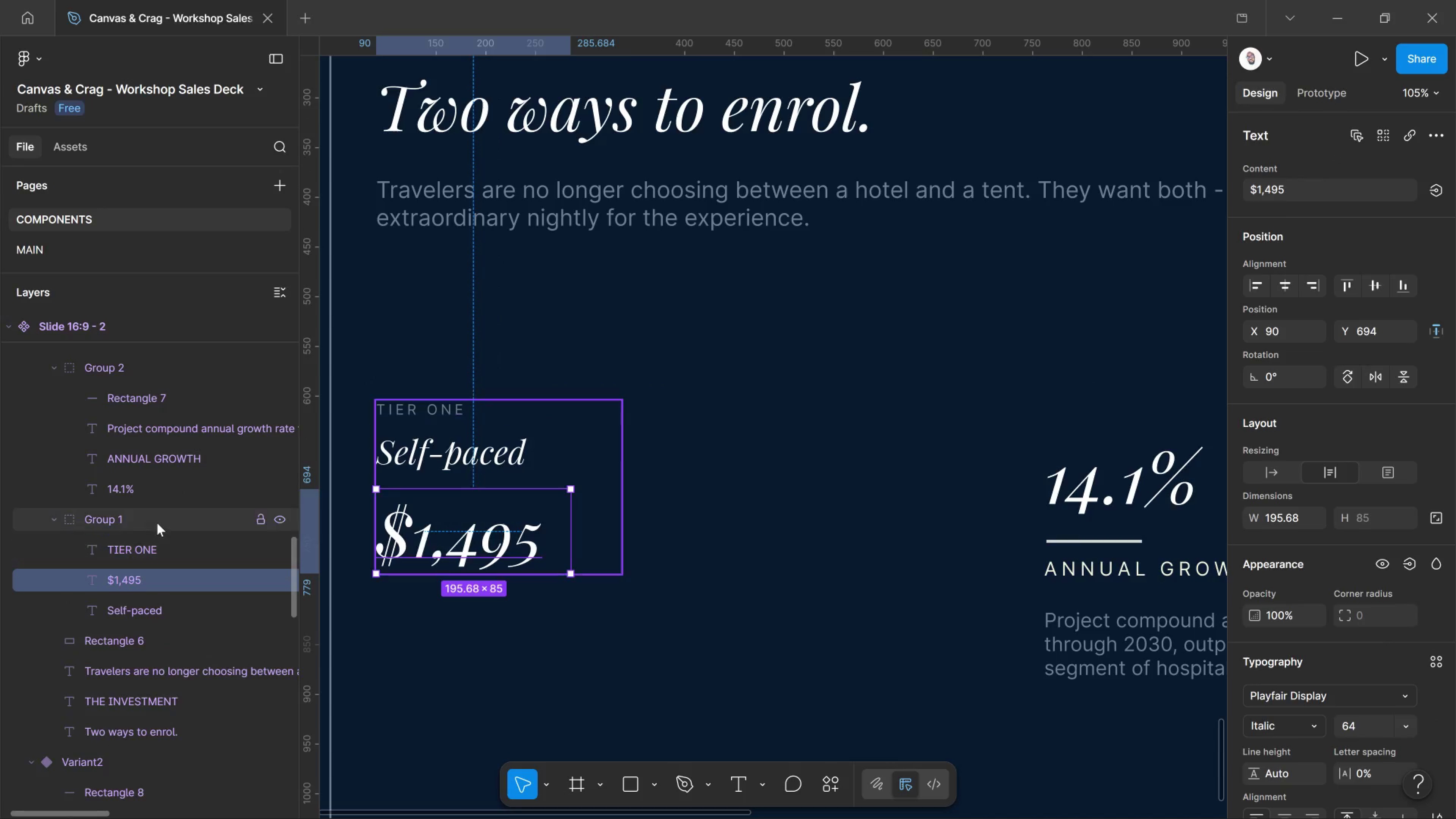 
left_click([157, 523])
 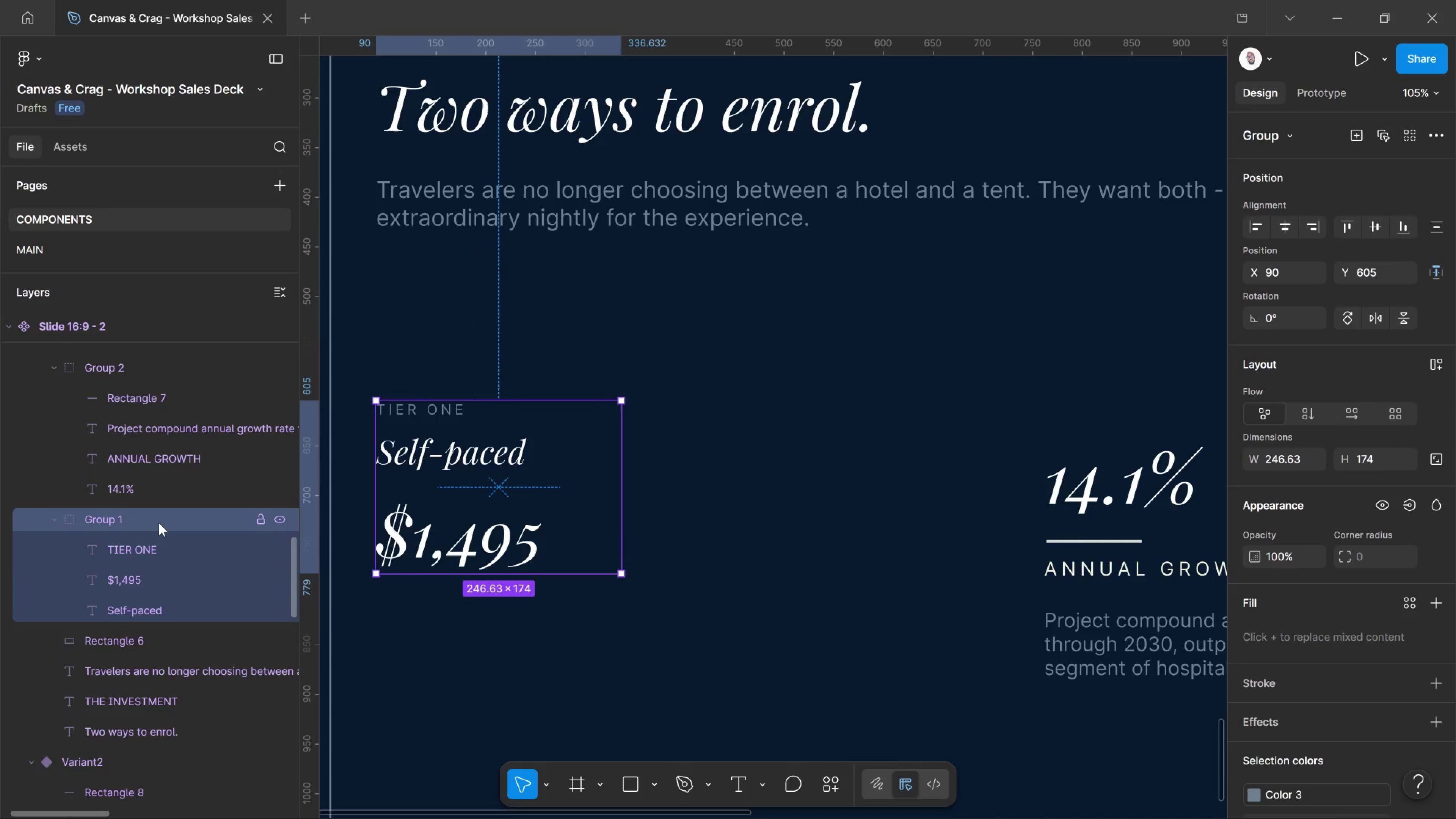 
hold_key(key=ShiftRight, duration=1.04)
 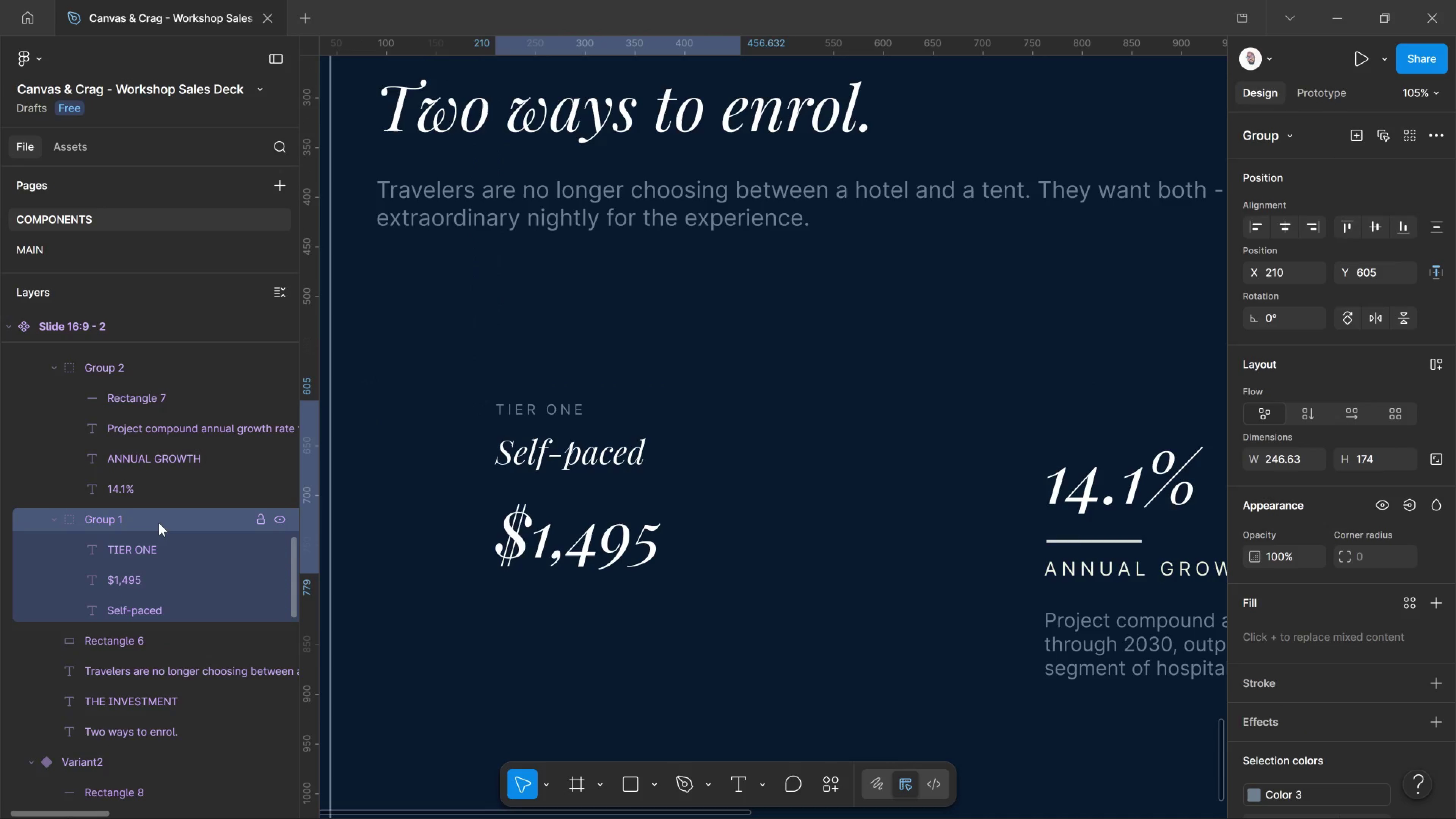 
hold_key(key=ArrowRight, duration=0.81)
 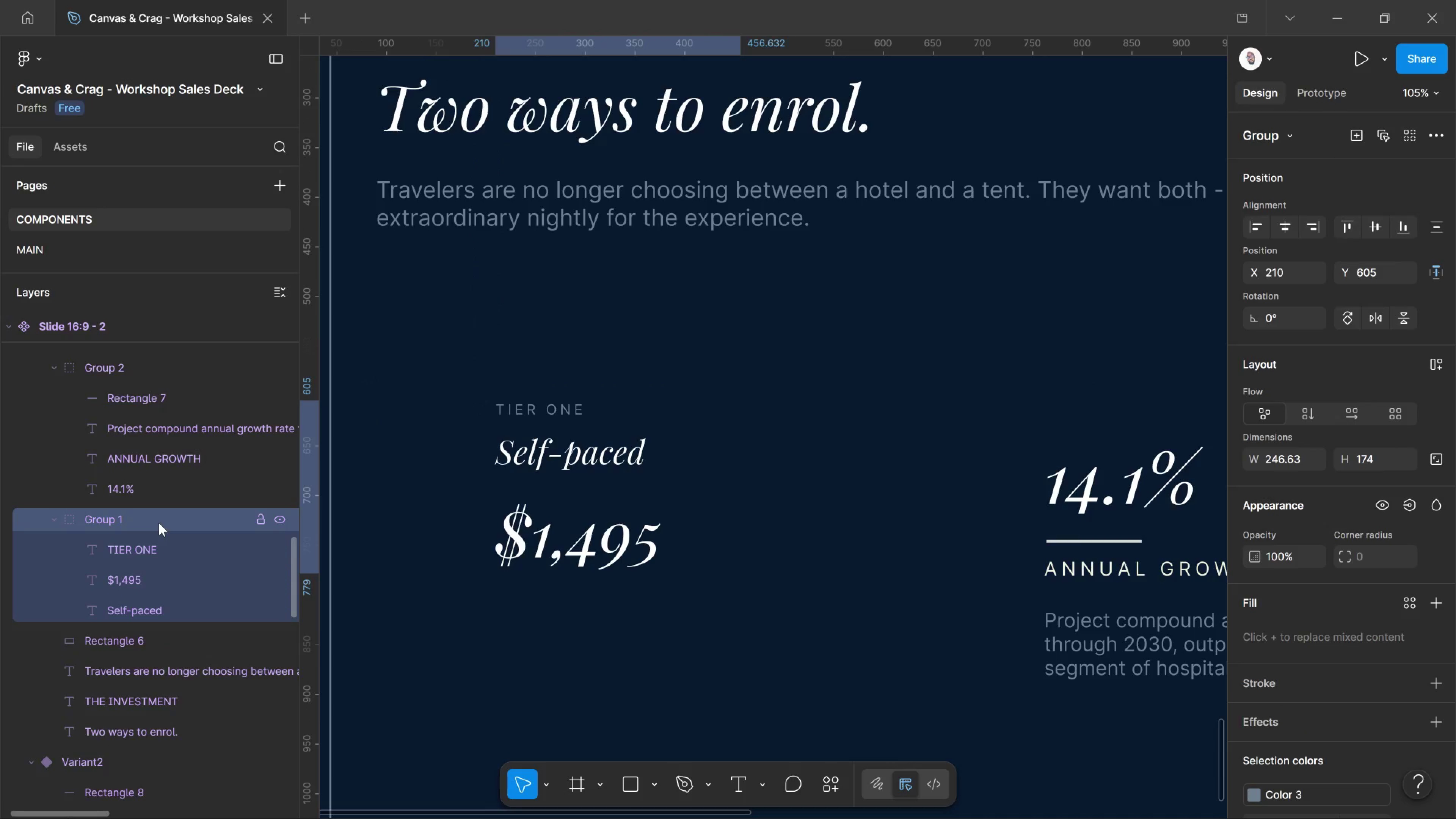 
key(Shift+ArrowLeft)
 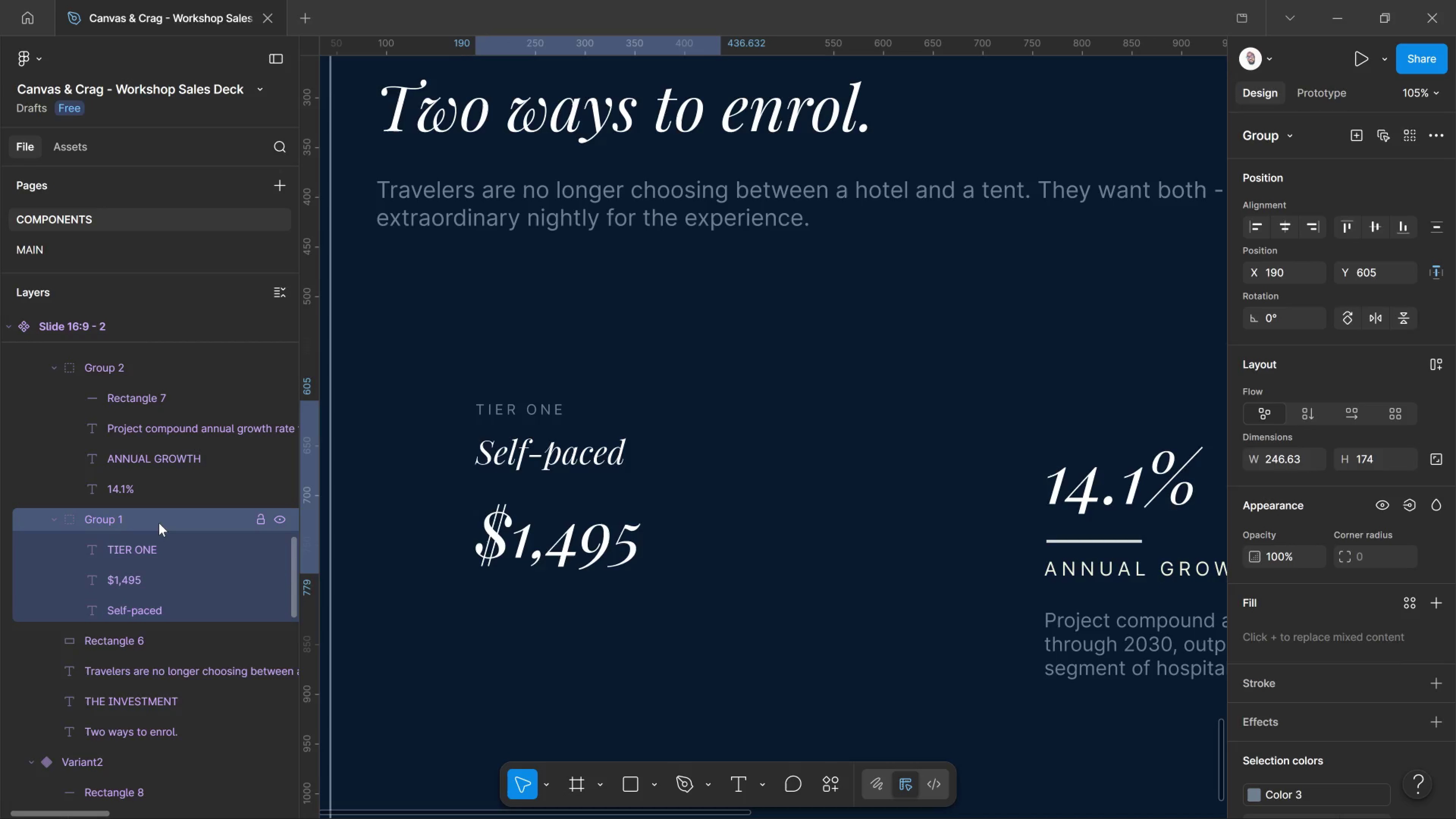 
key(Shift+ArrowLeft)
 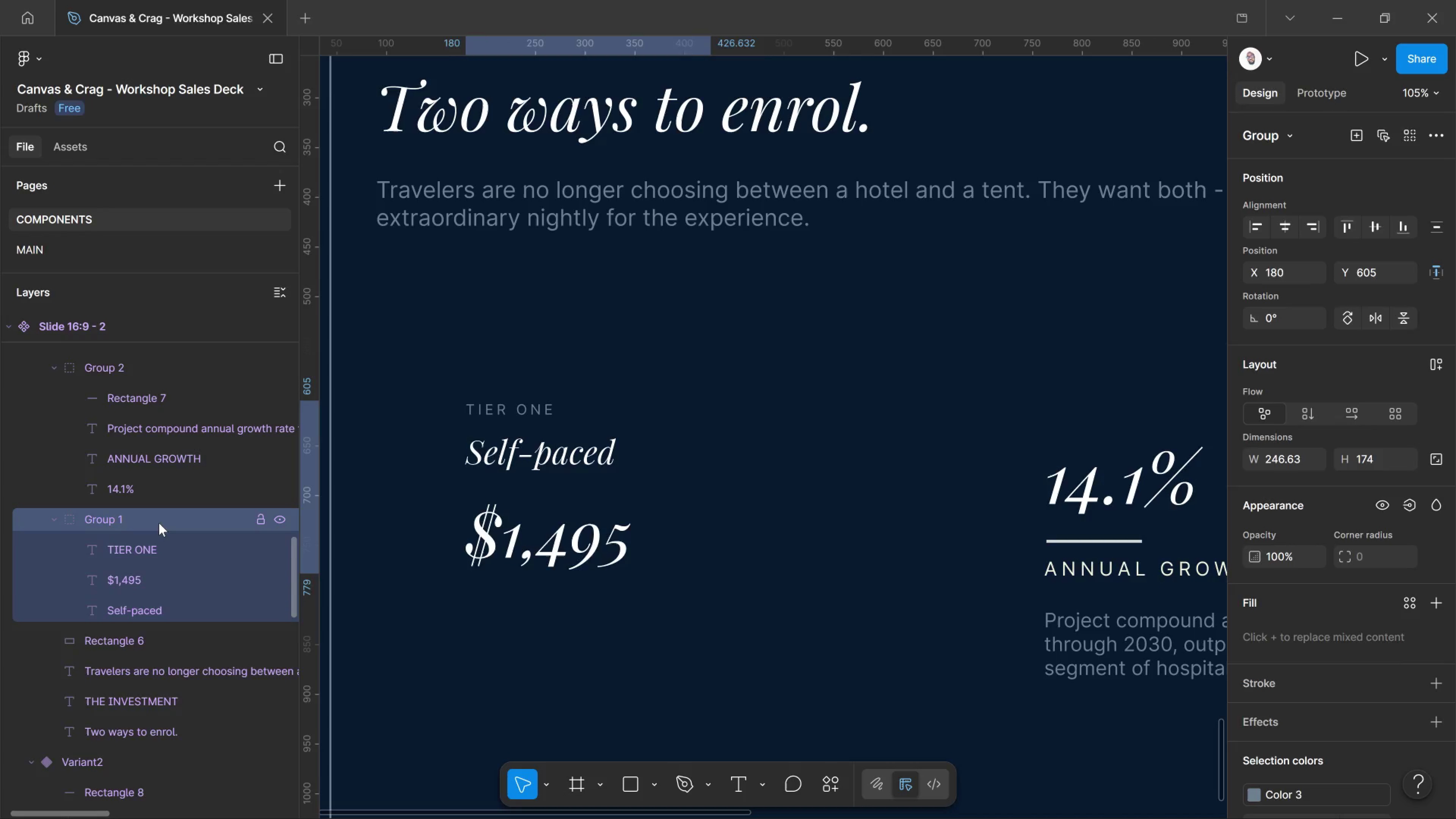 
key(Shift+ArrowLeft)
 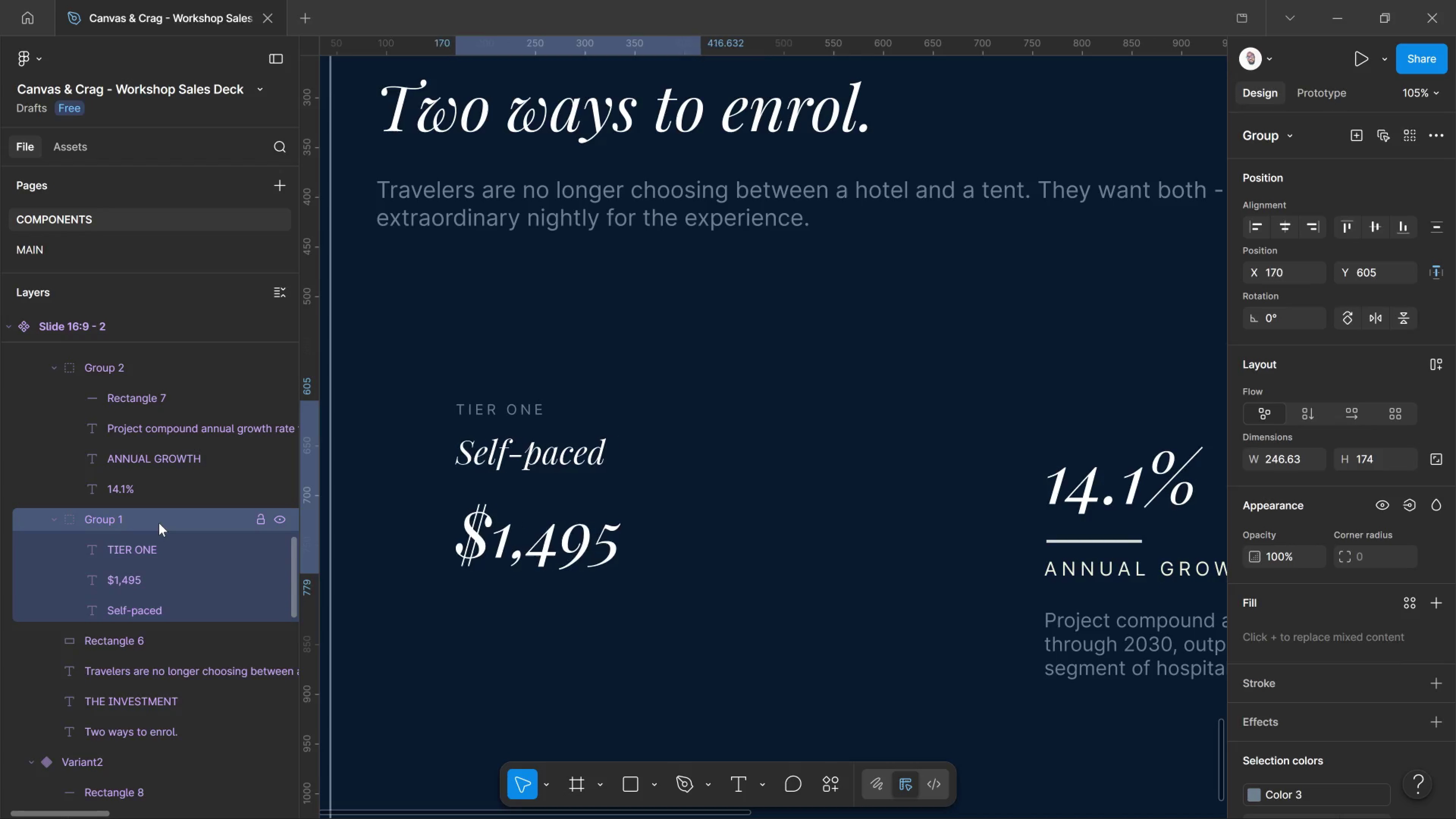 
key(Shift+ArrowLeft)
 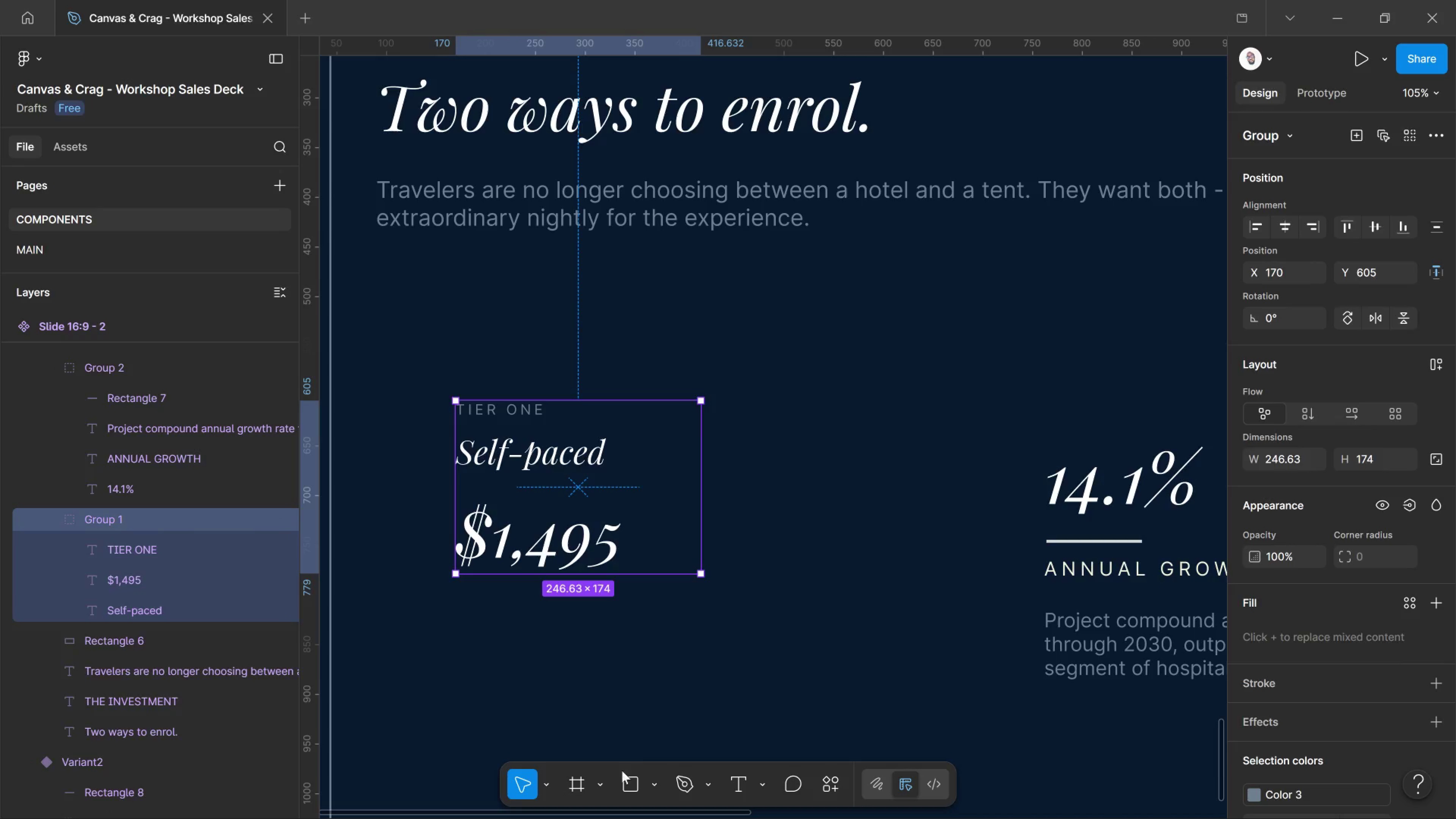 
left_click_drag(start_coordinate=[622, 784], to_coordinate=[625, 784])
 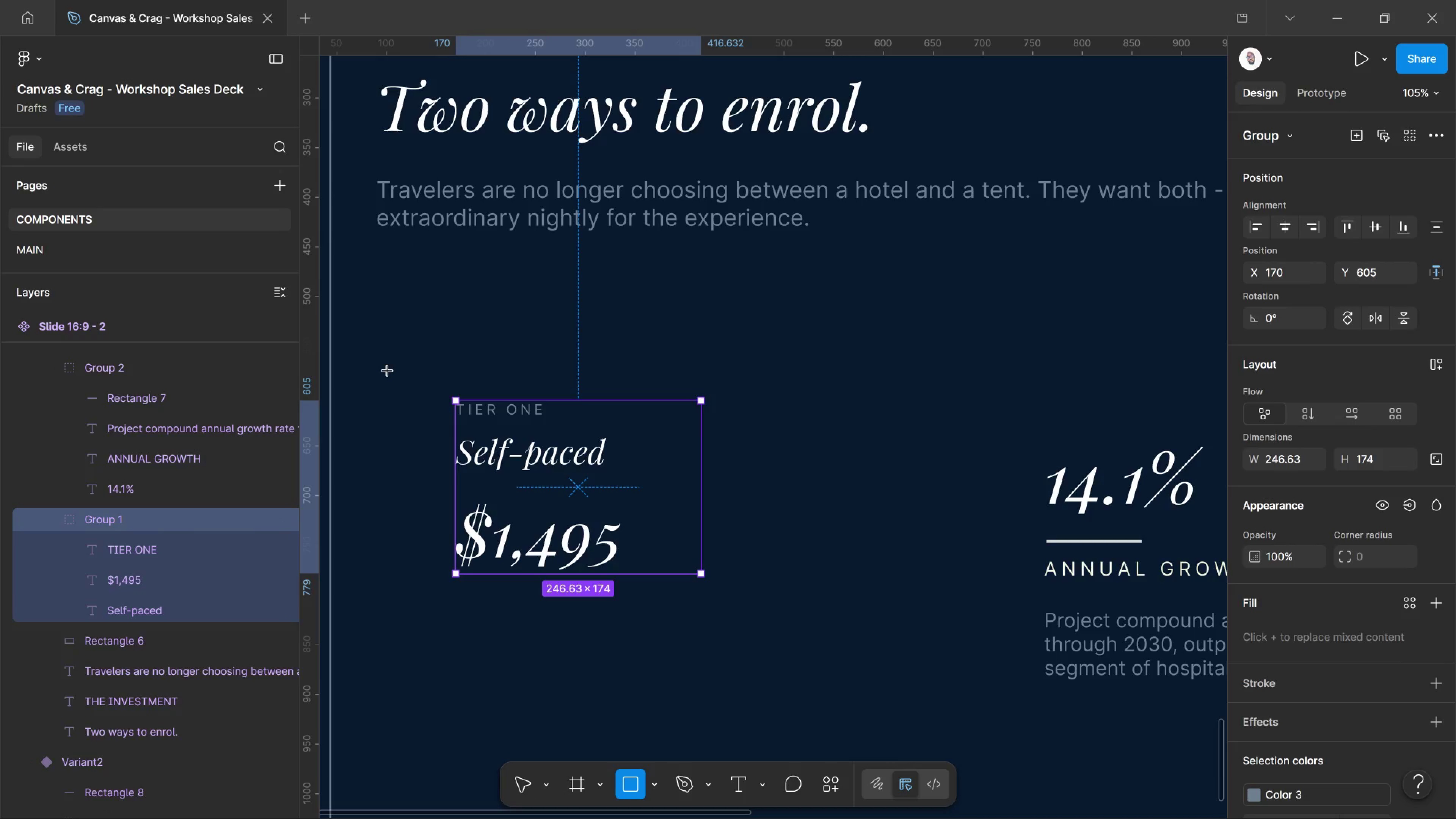 
left_click_drag(start_coordinate=[388, 371], to_coordinate=[714, 630])
 